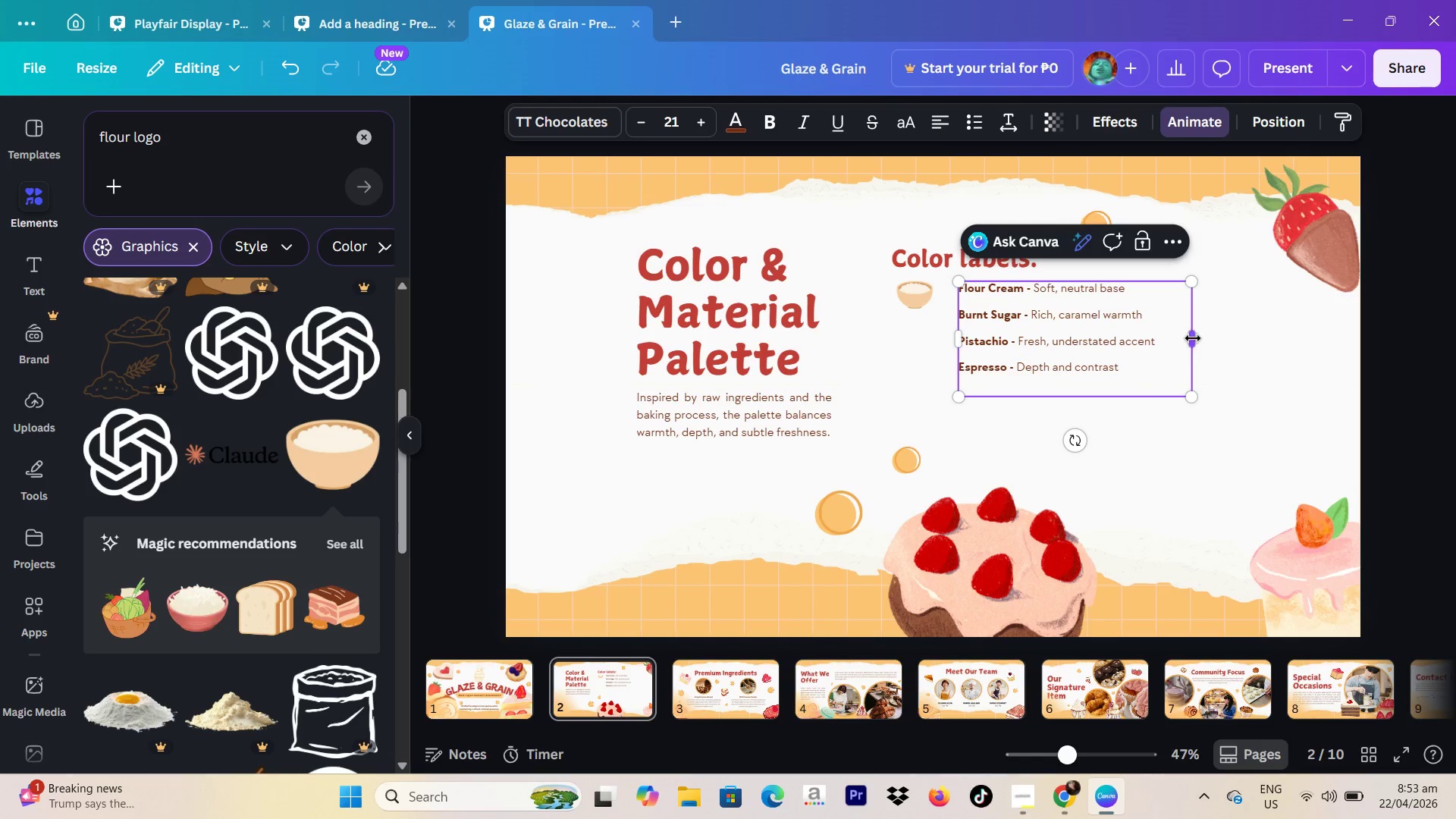 
left_click_drag(start_coordinate=[1193, 338], to_coordinate=[1169, 338])
 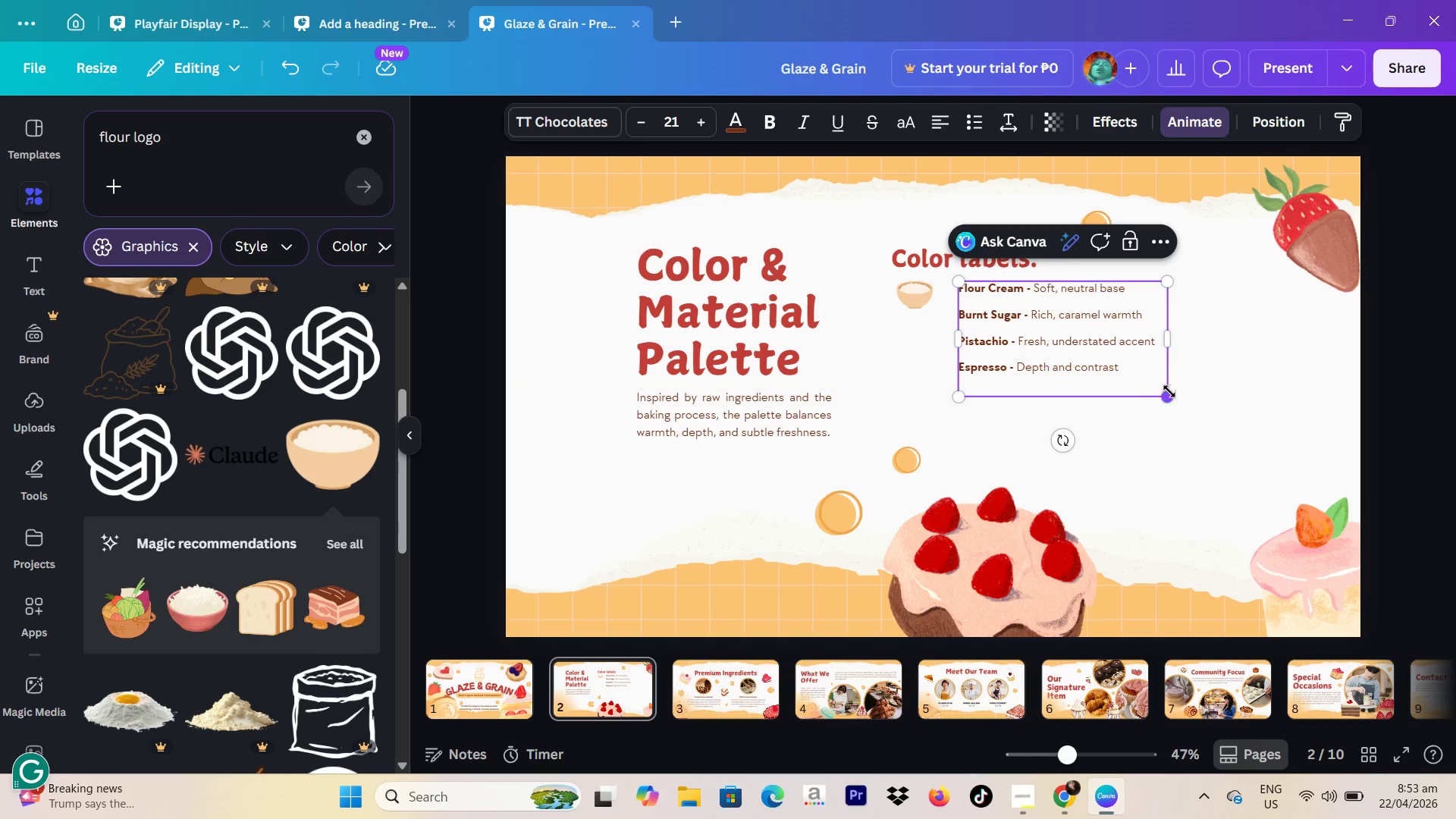 
left_click_drag(start_coordinate=[1169, 393], to_coordinate=[1189, 397])
 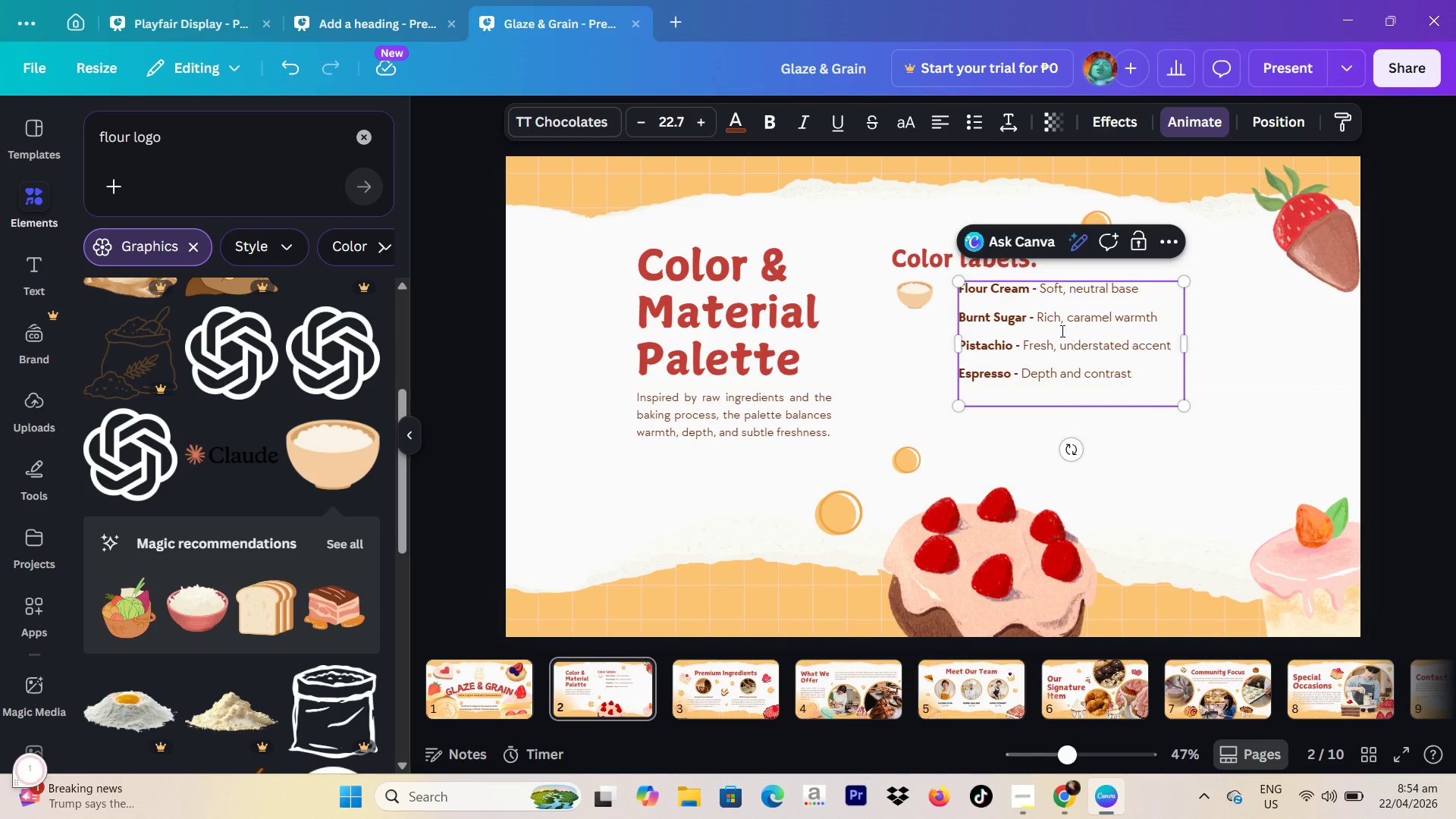 
left_click_drag(start_coordinate=[1061, 331], to_coordinate=[1035, 334])
 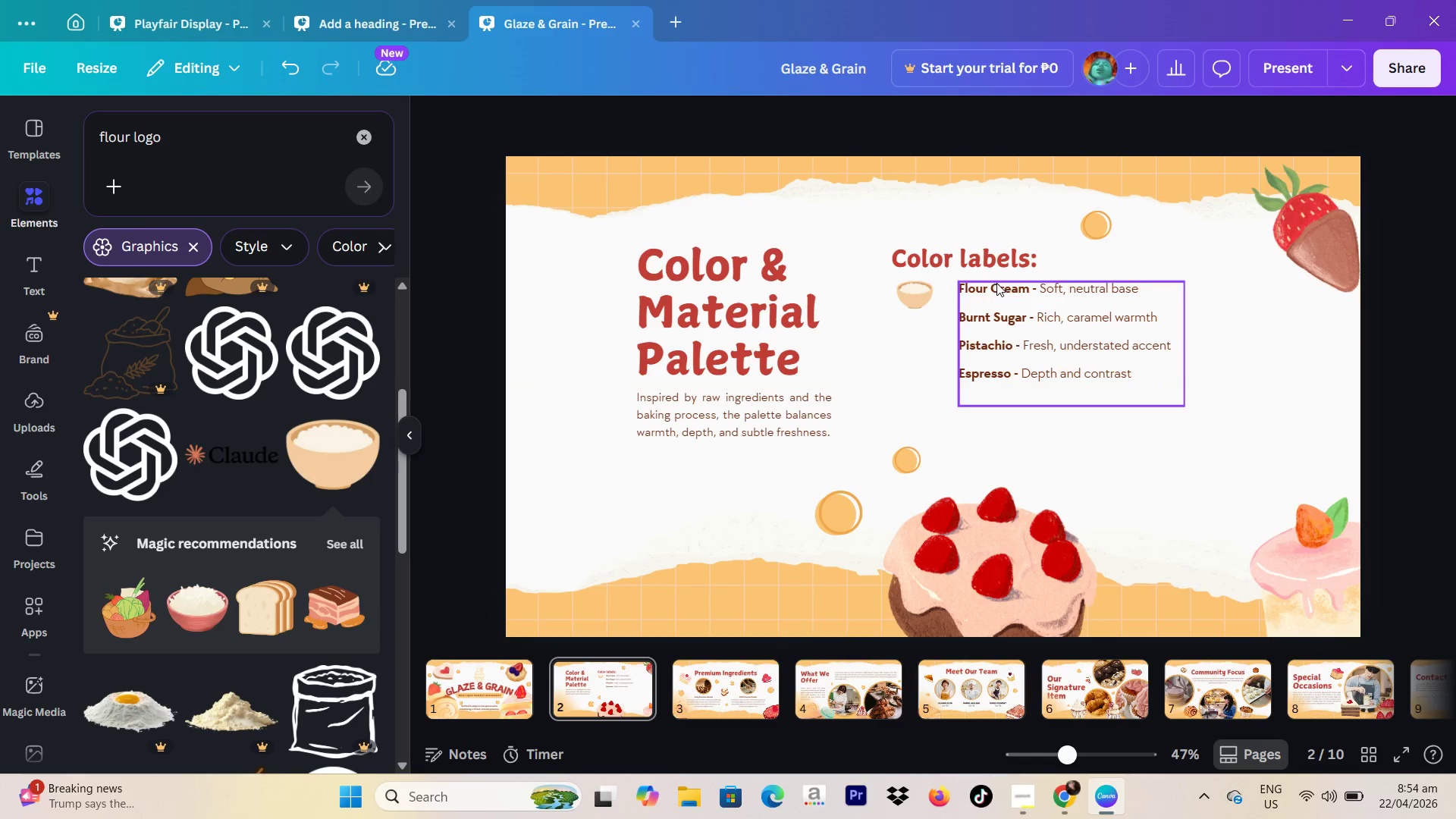 
double_click([999, 283])
 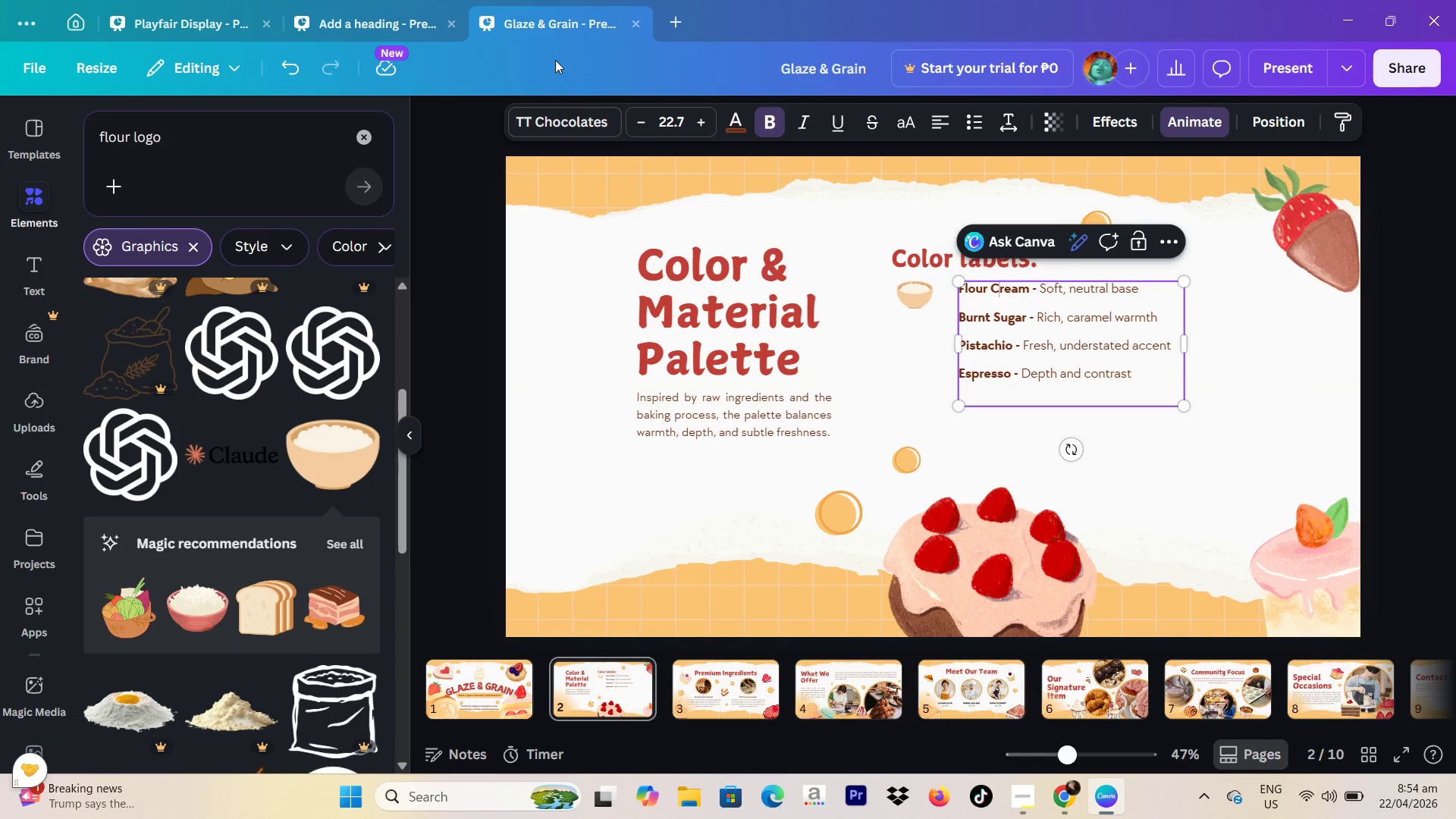 
left_click([711, 410])
 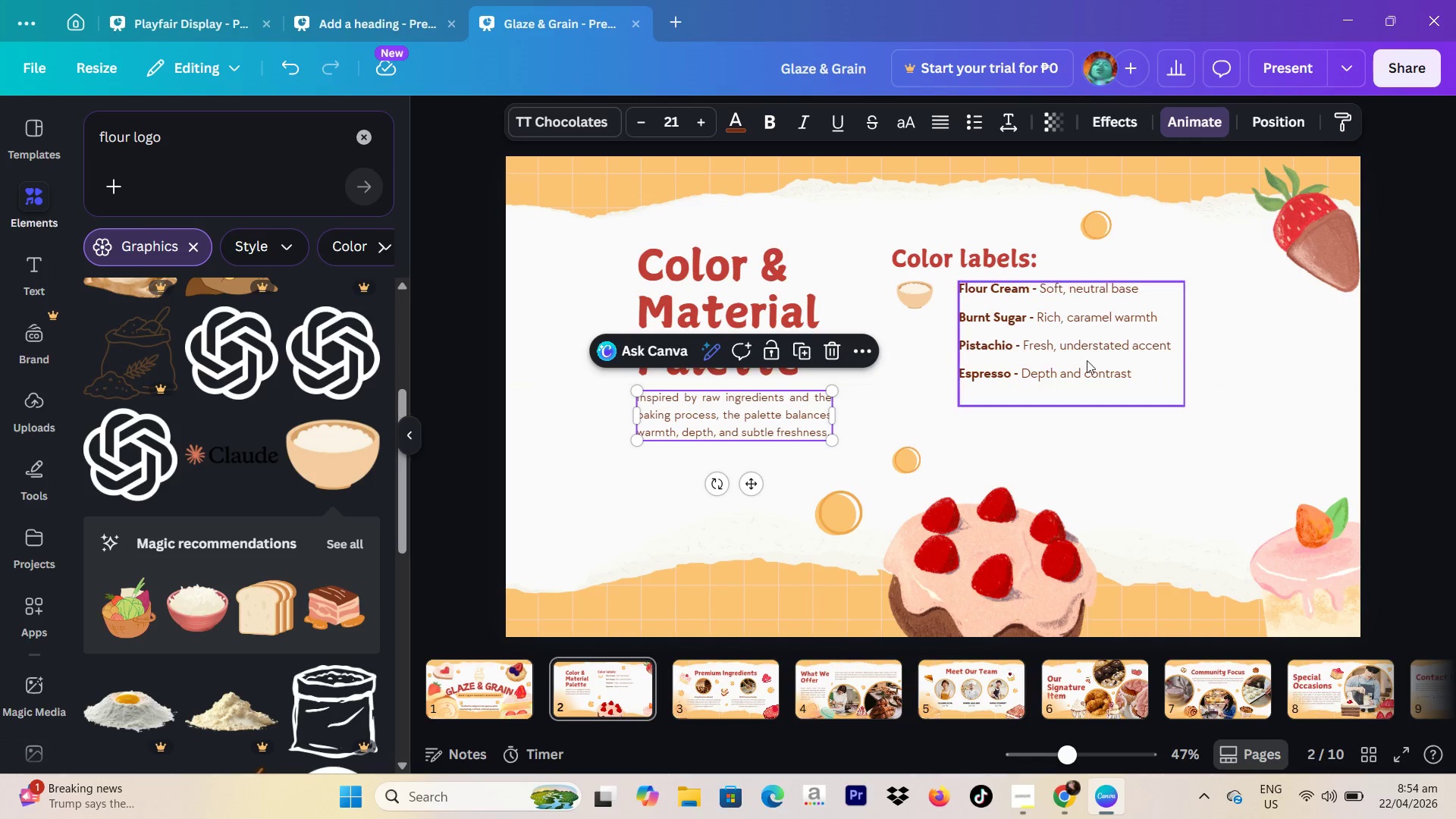 
left_click([1090, 360])
 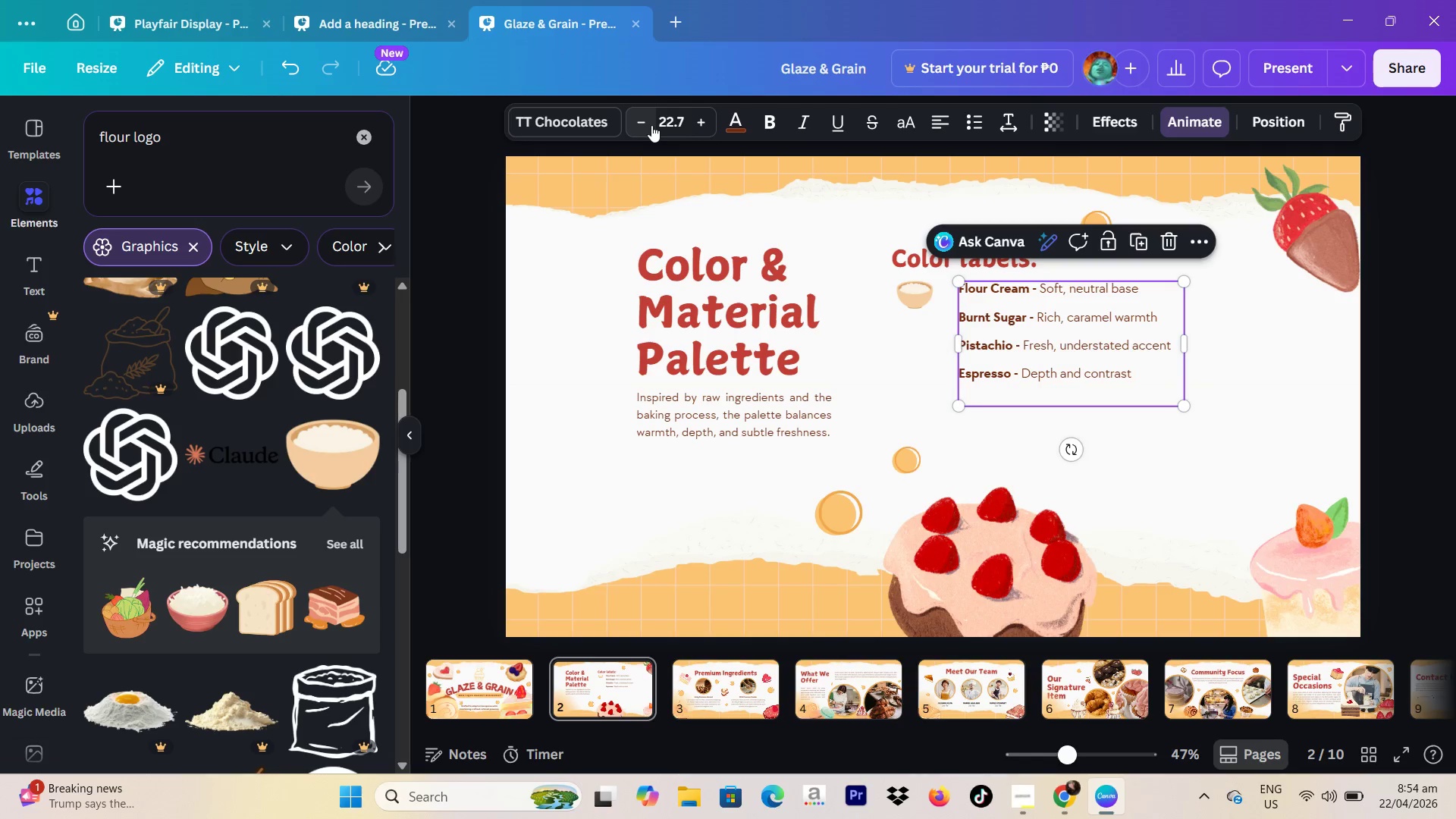 
left_click([651, 125])
 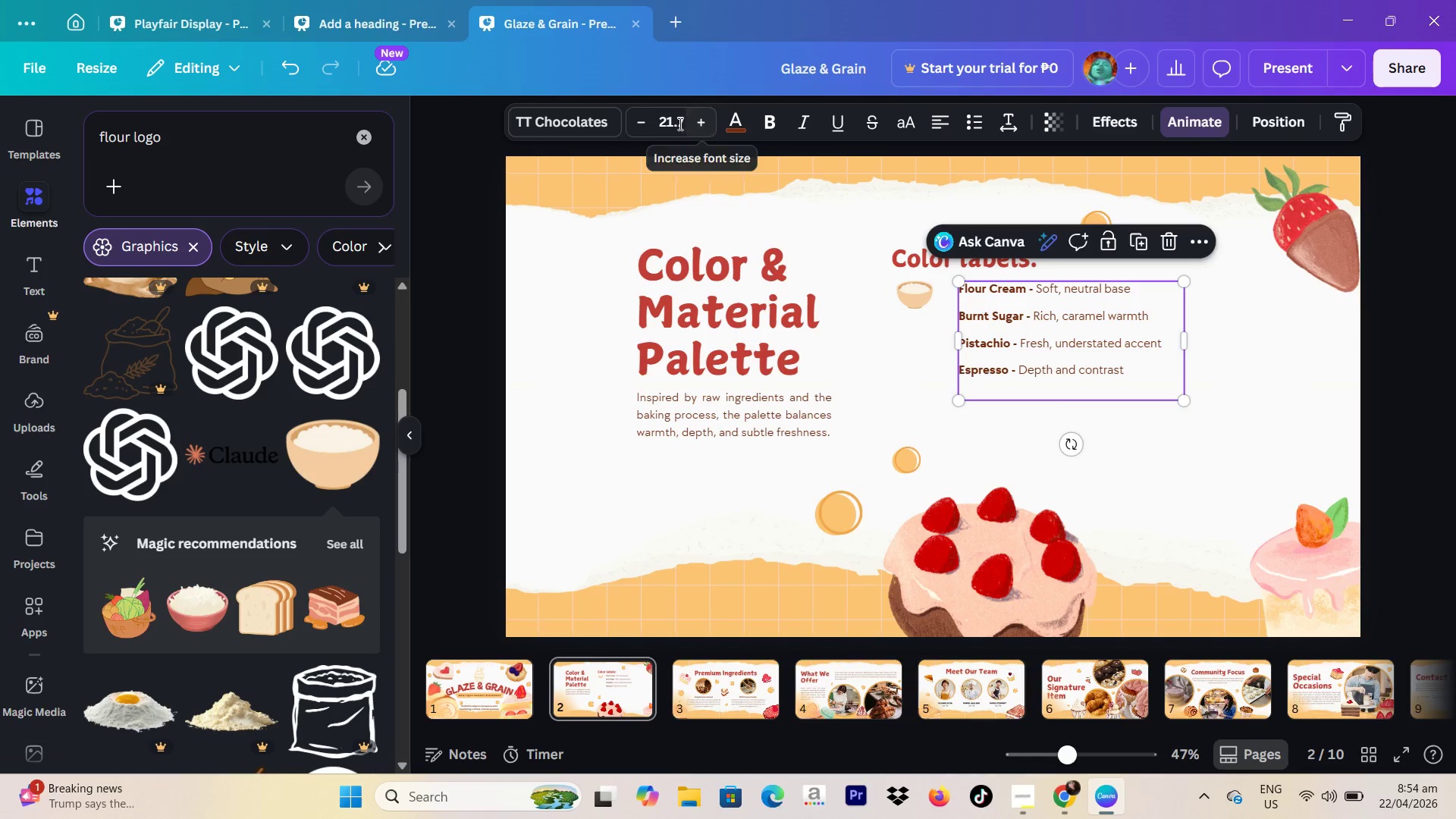 
left_click([680, 124])
 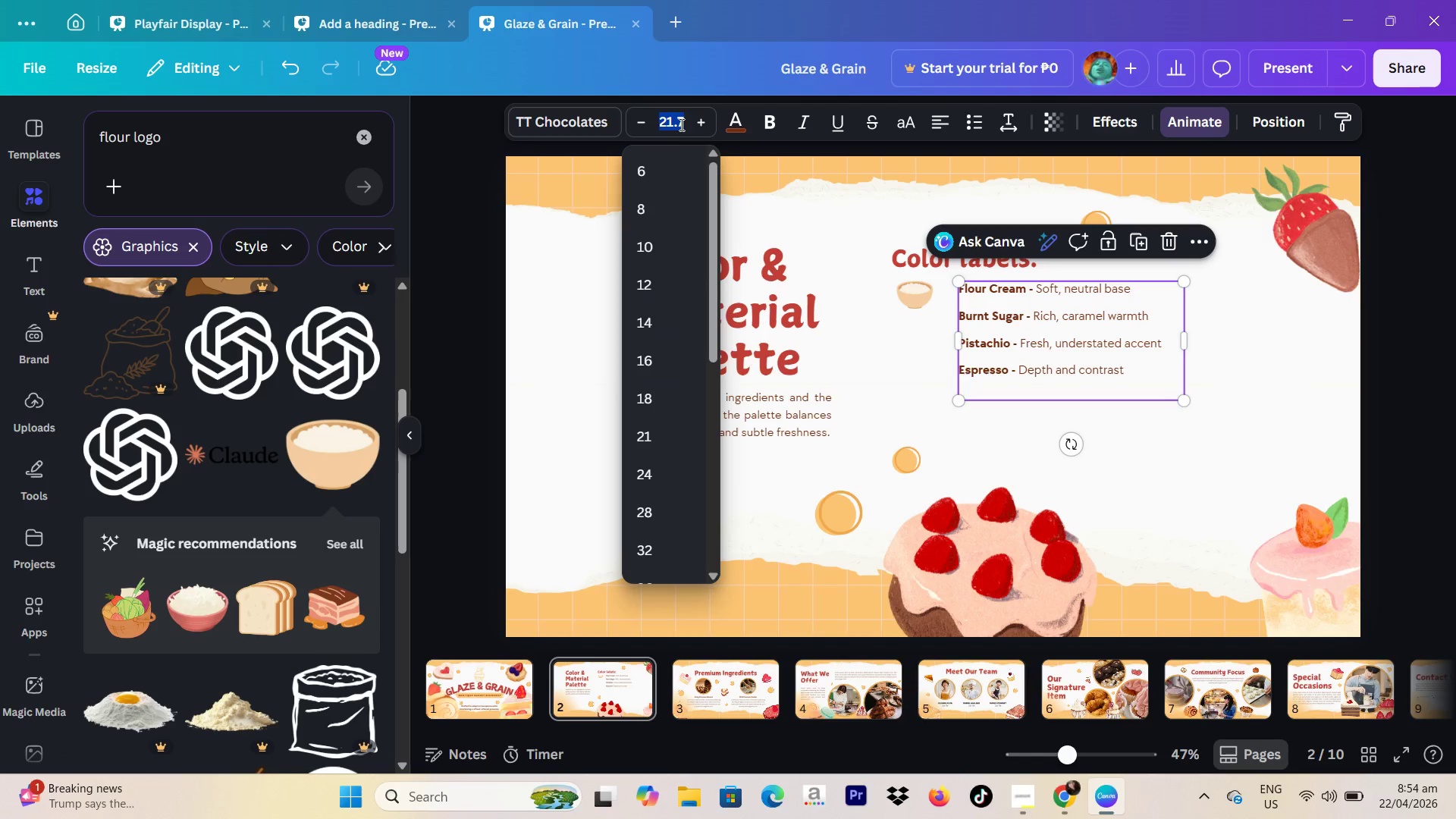 
type(21)
 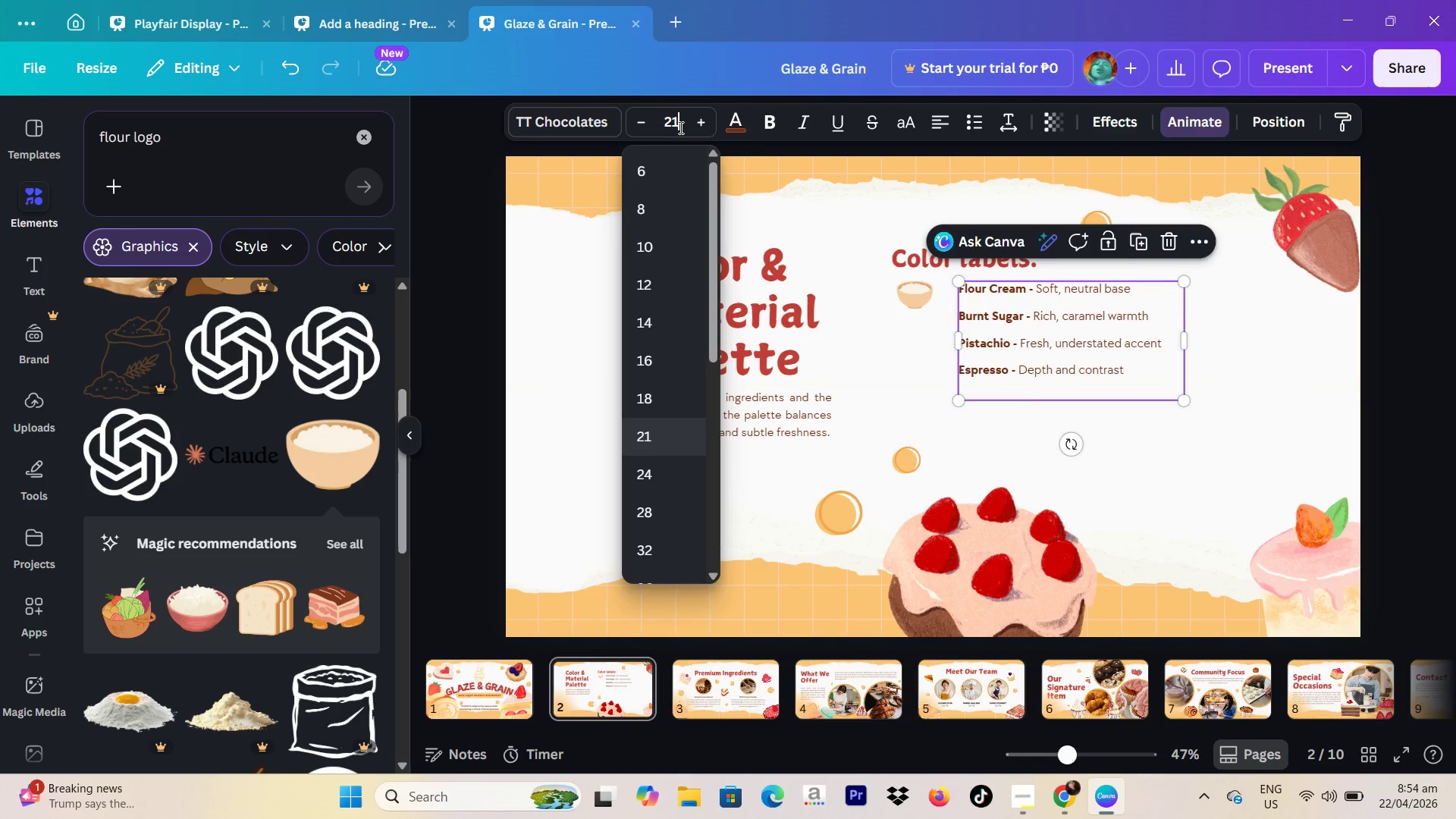 
key(Enter)
 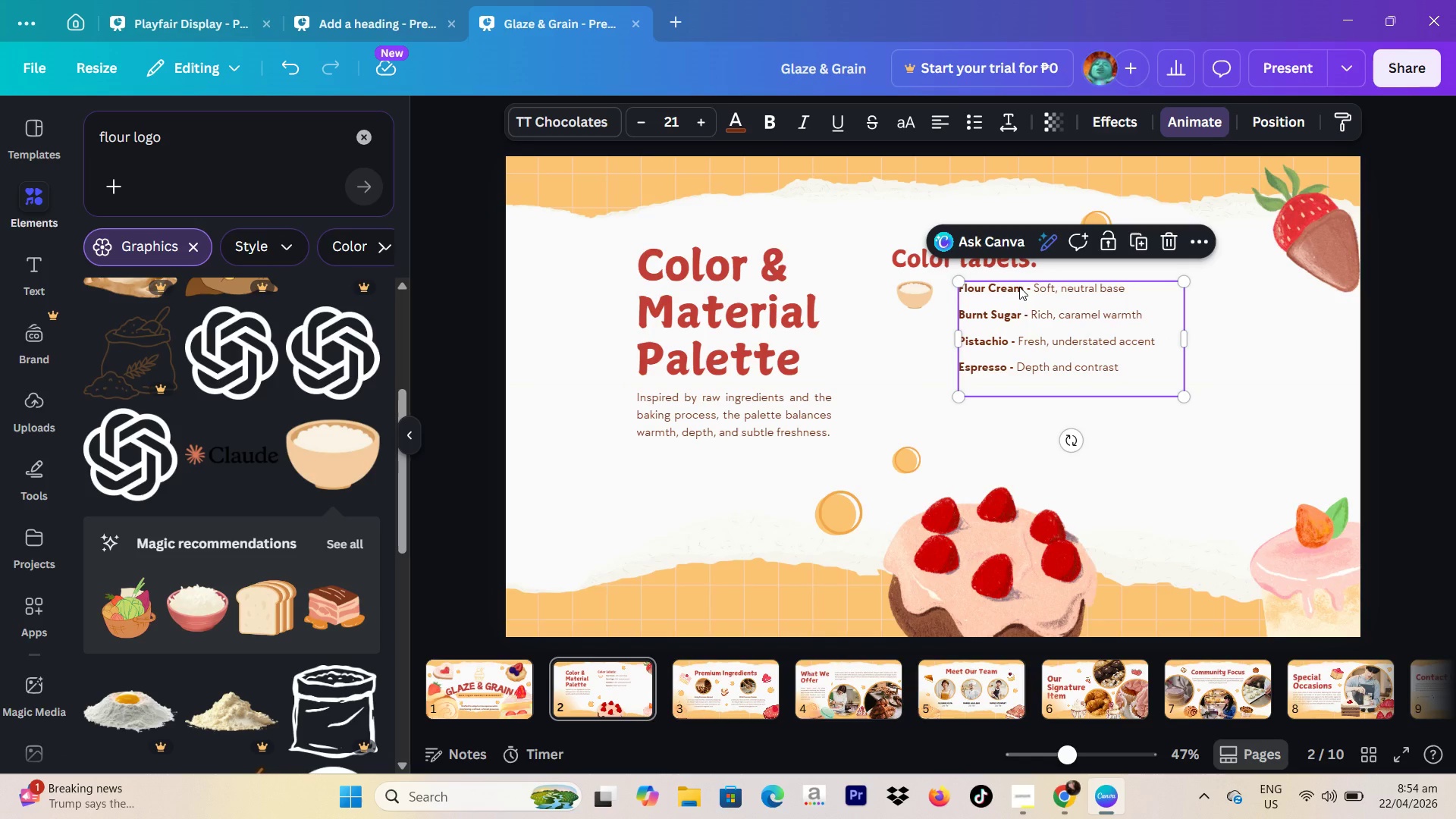 
double_click([1019, 287])
 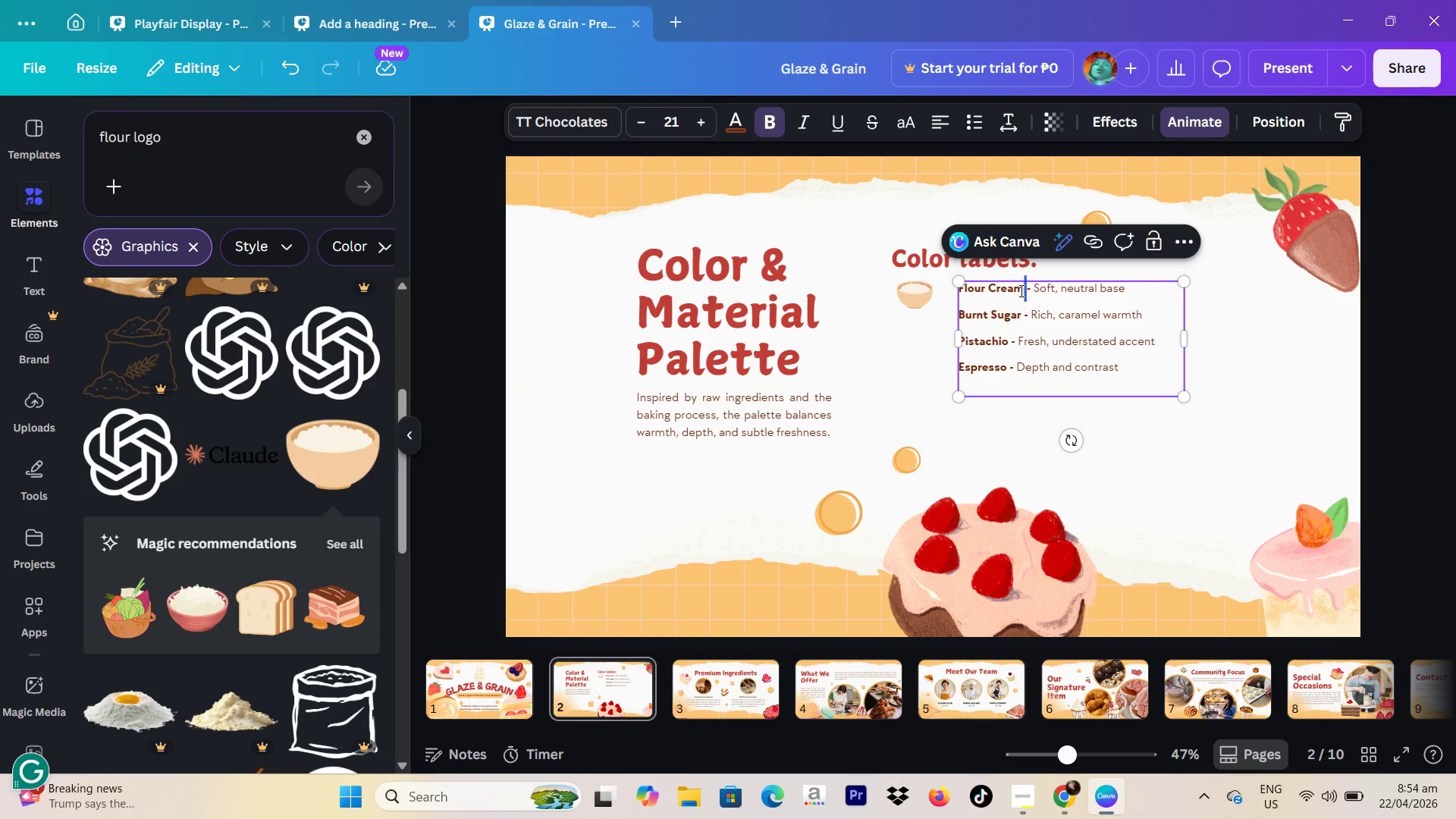 
left_click_drag(start_coordinate=[1027, 290], to_coordinate=[986, 291])
 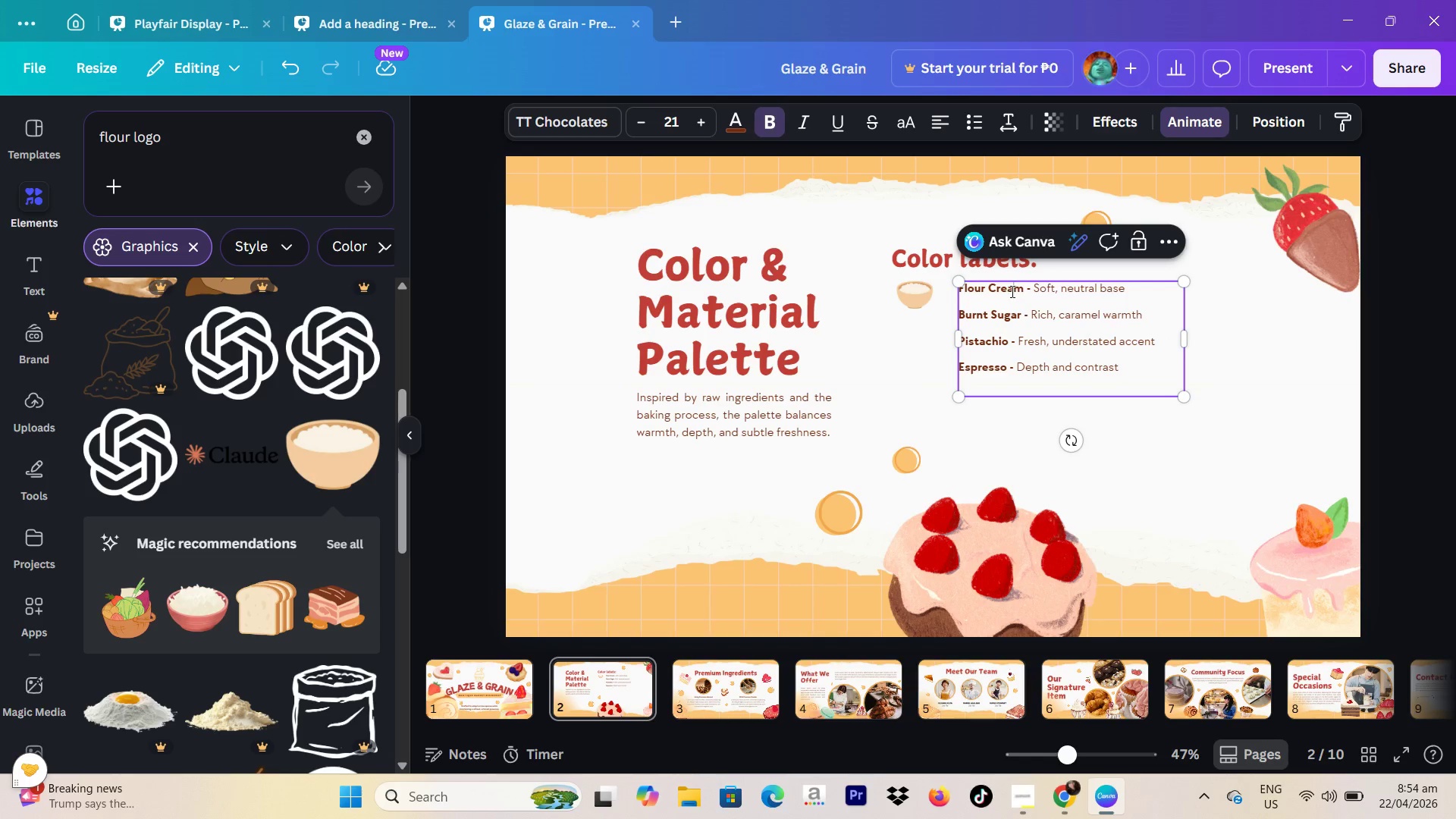 
double_click([1011, 291])
 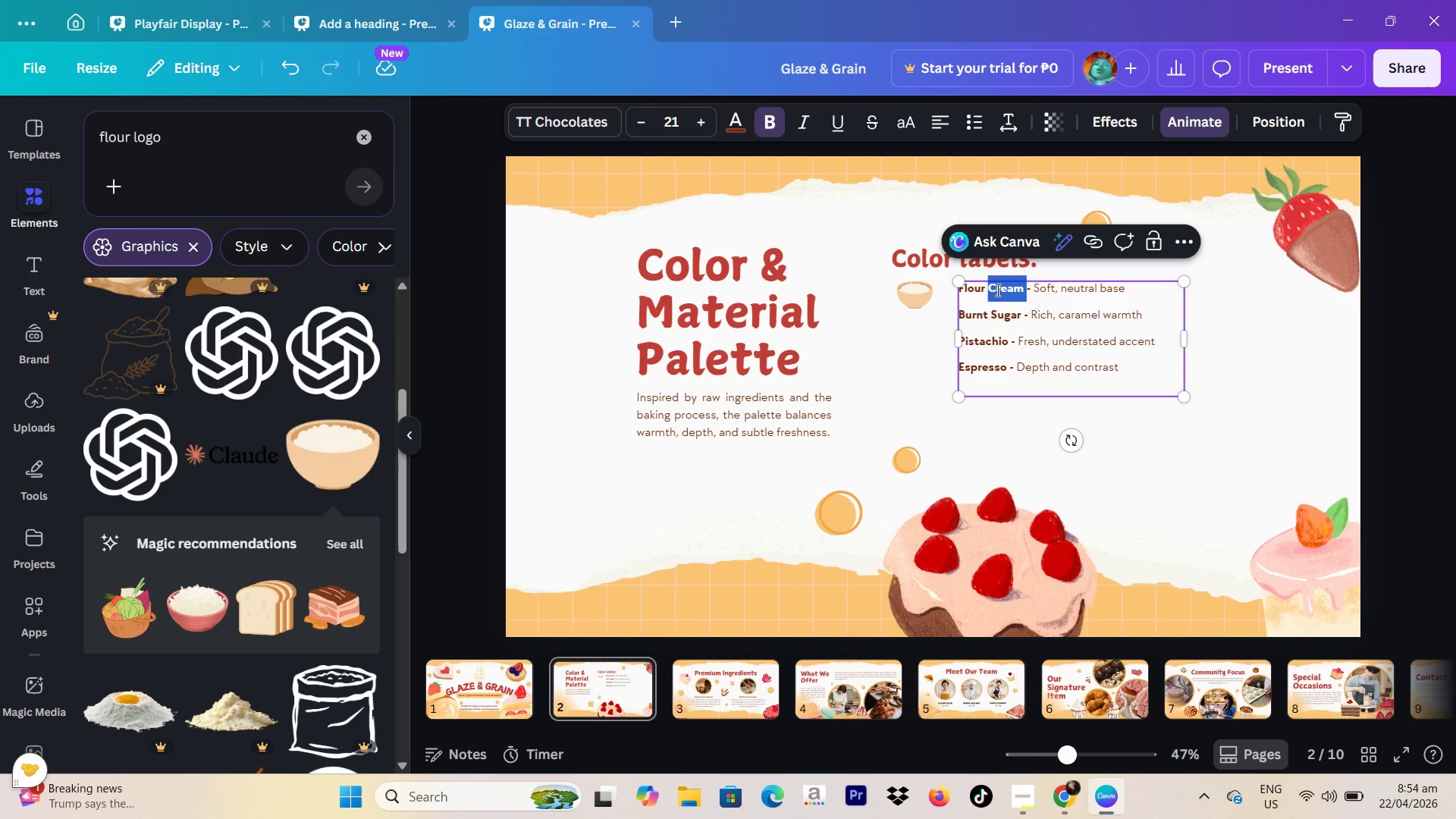 
left_click_drag(start_coordinate=[996, 290], to_coordinate=[969, 290])
 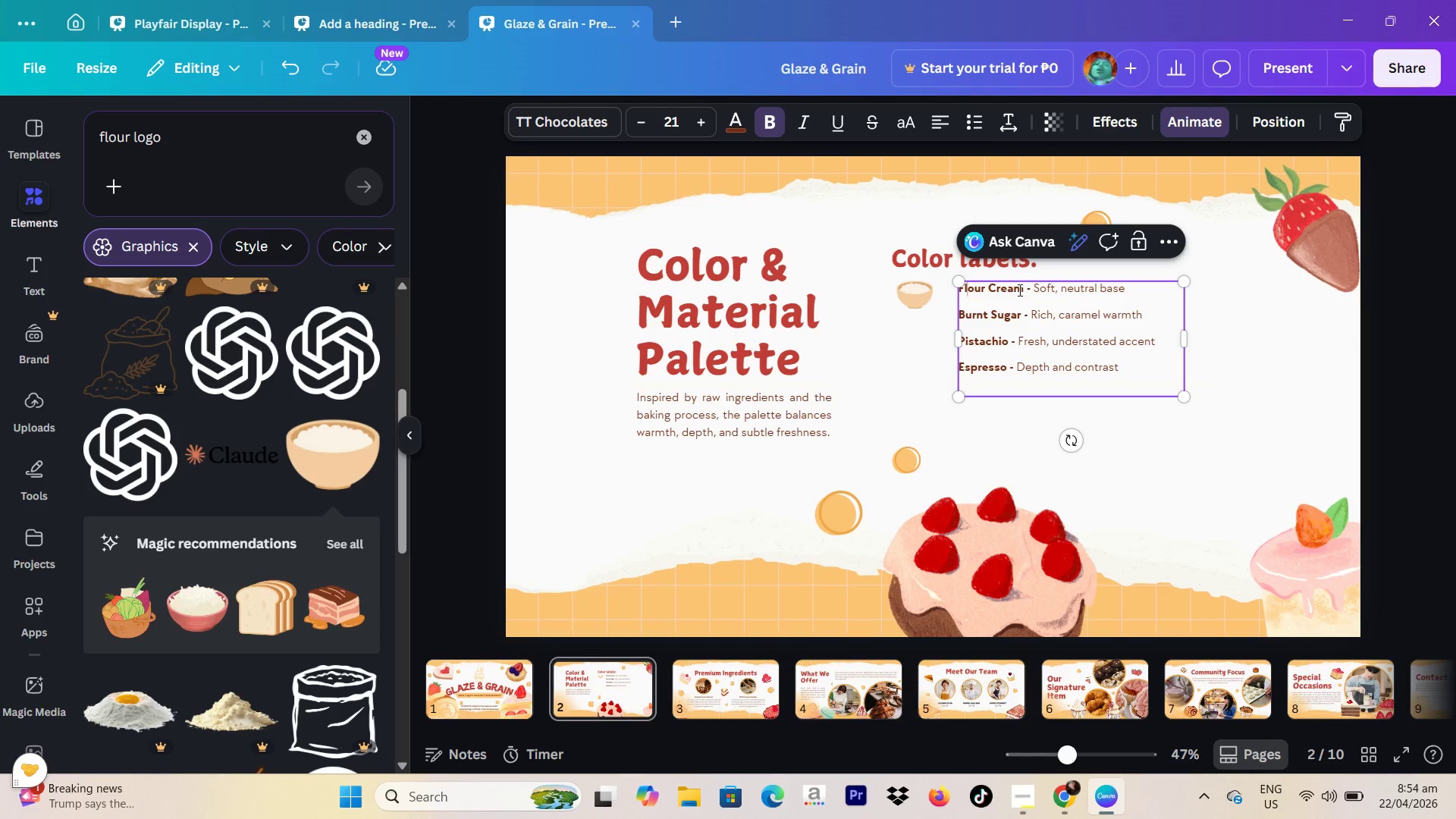 
left_click_drag(start_coordinate=[1018, 290], to_coordinate=[1015, 290])
 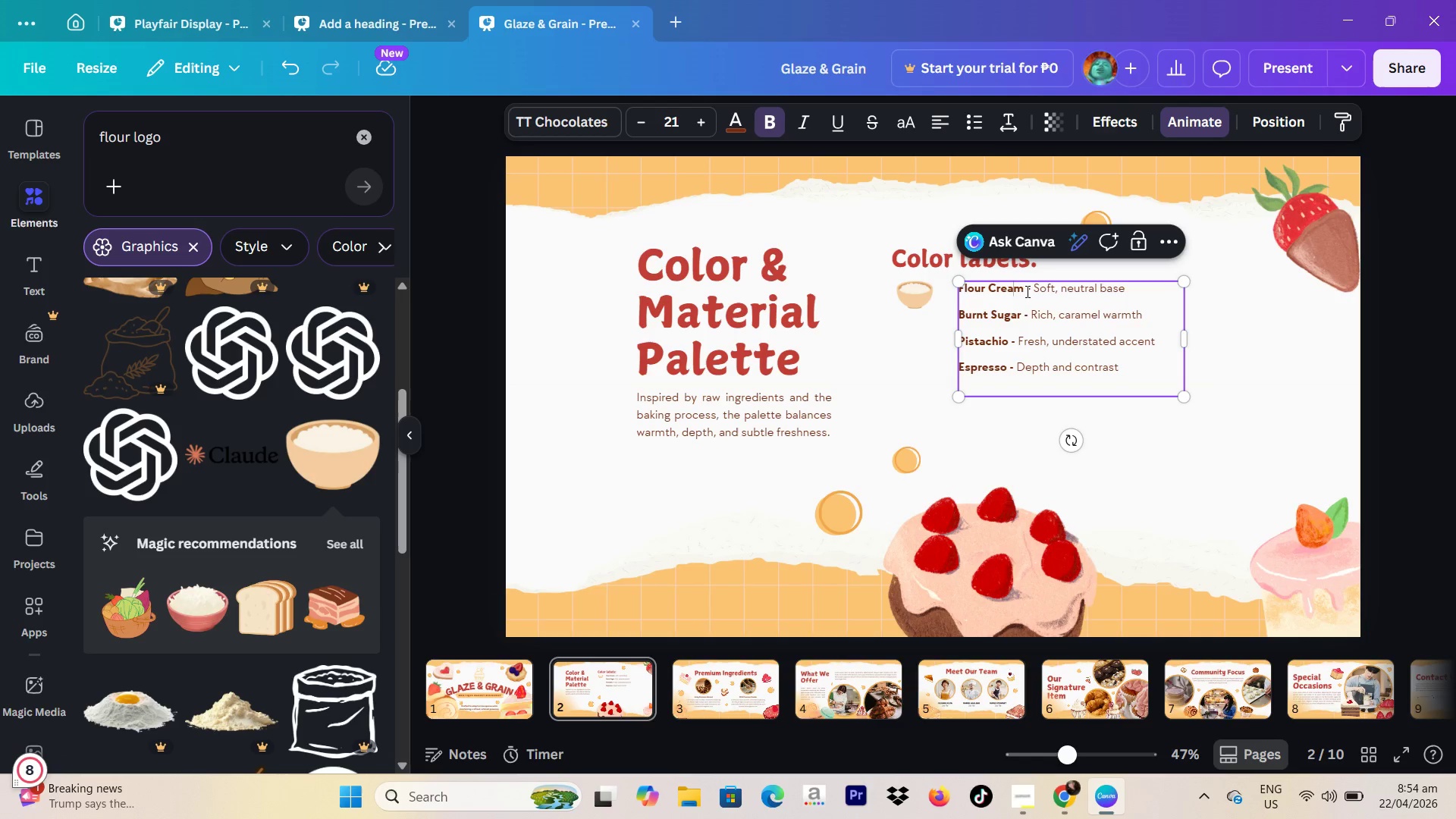 
left_click_drag(start_coordinate=[1025, 291], to_coordinate=[960, 287])
 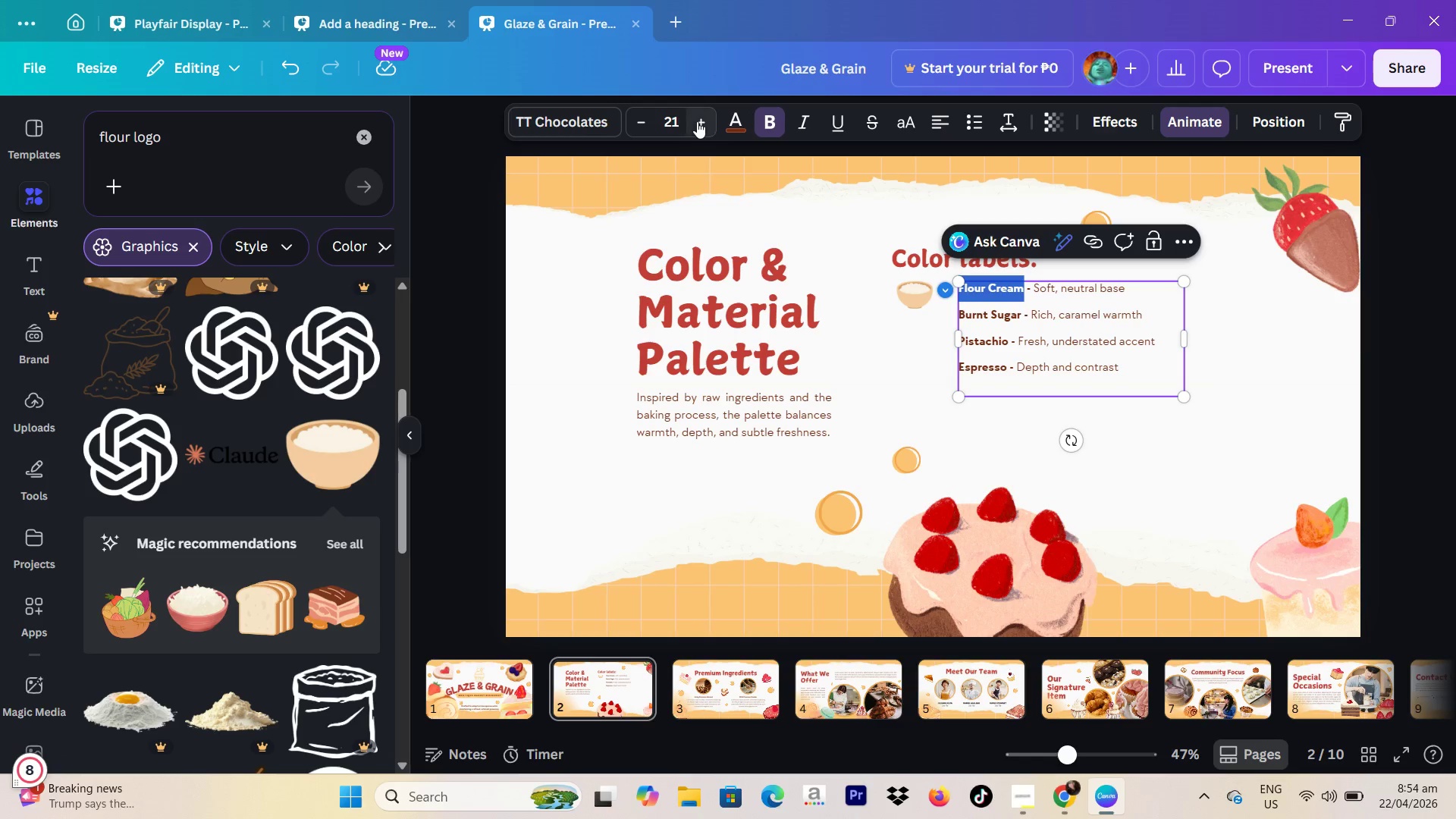 
double_click([697, 121])
 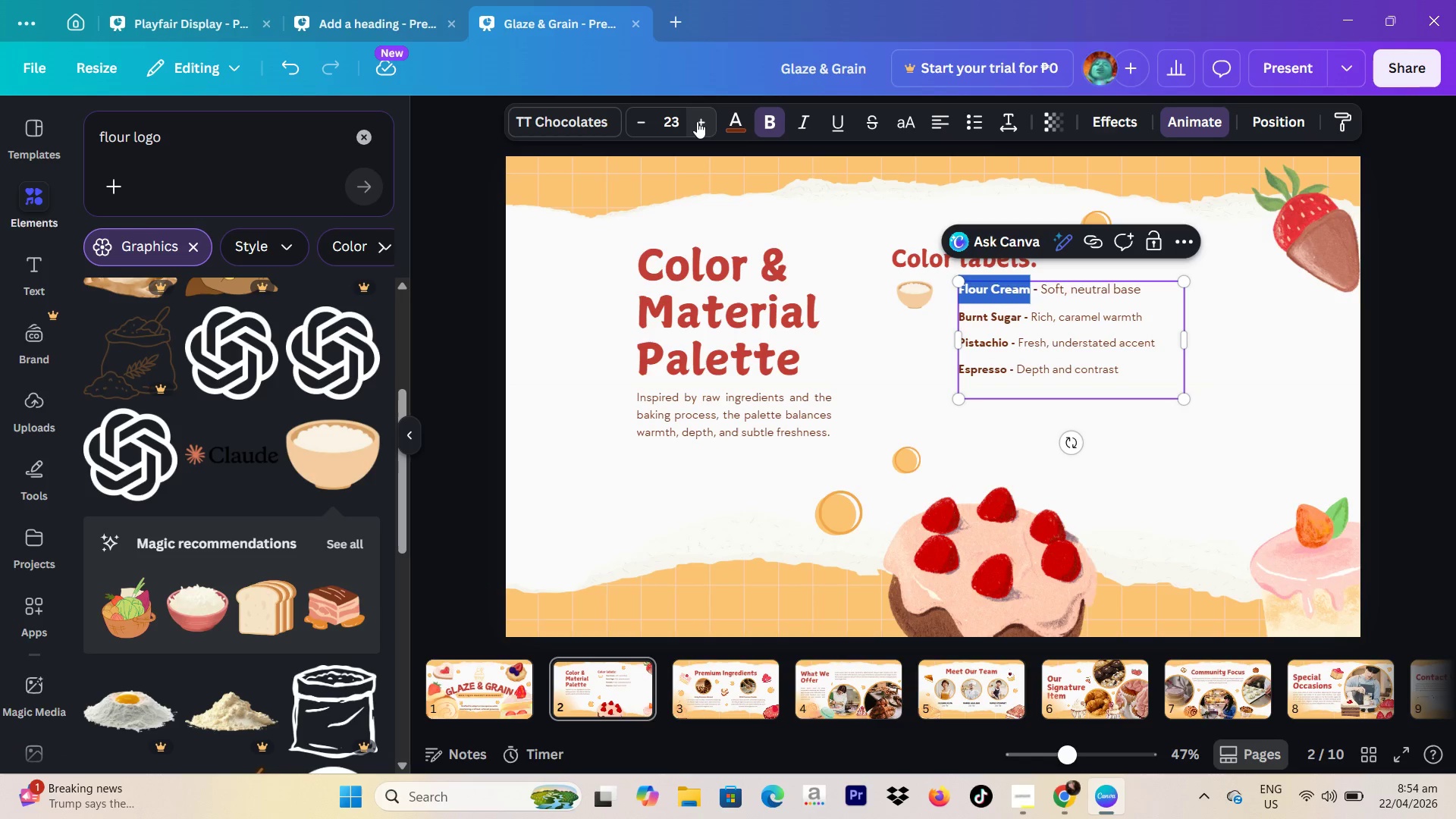 
triple_click([697, 121])
 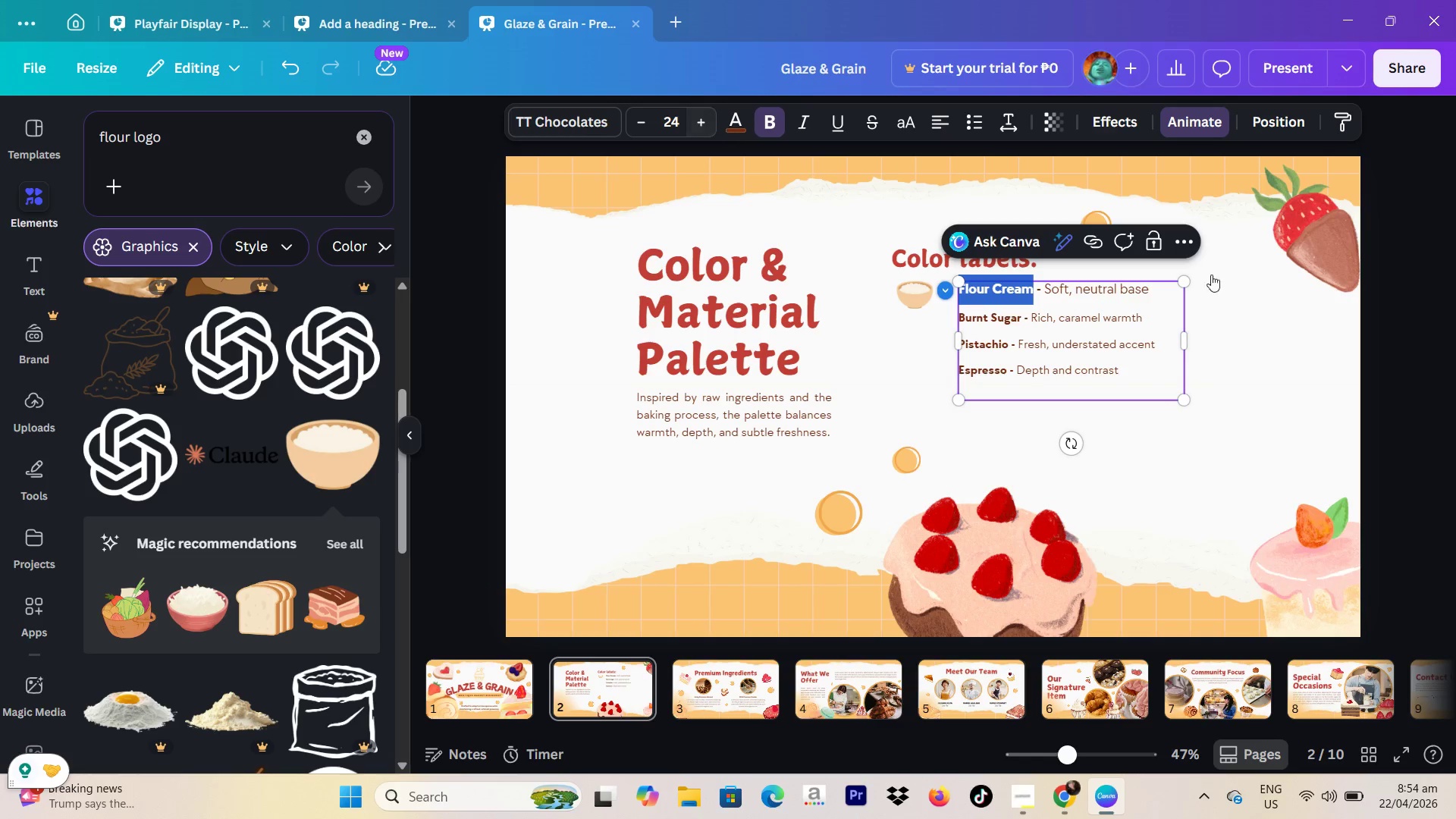 
double_click([1167, 372])
 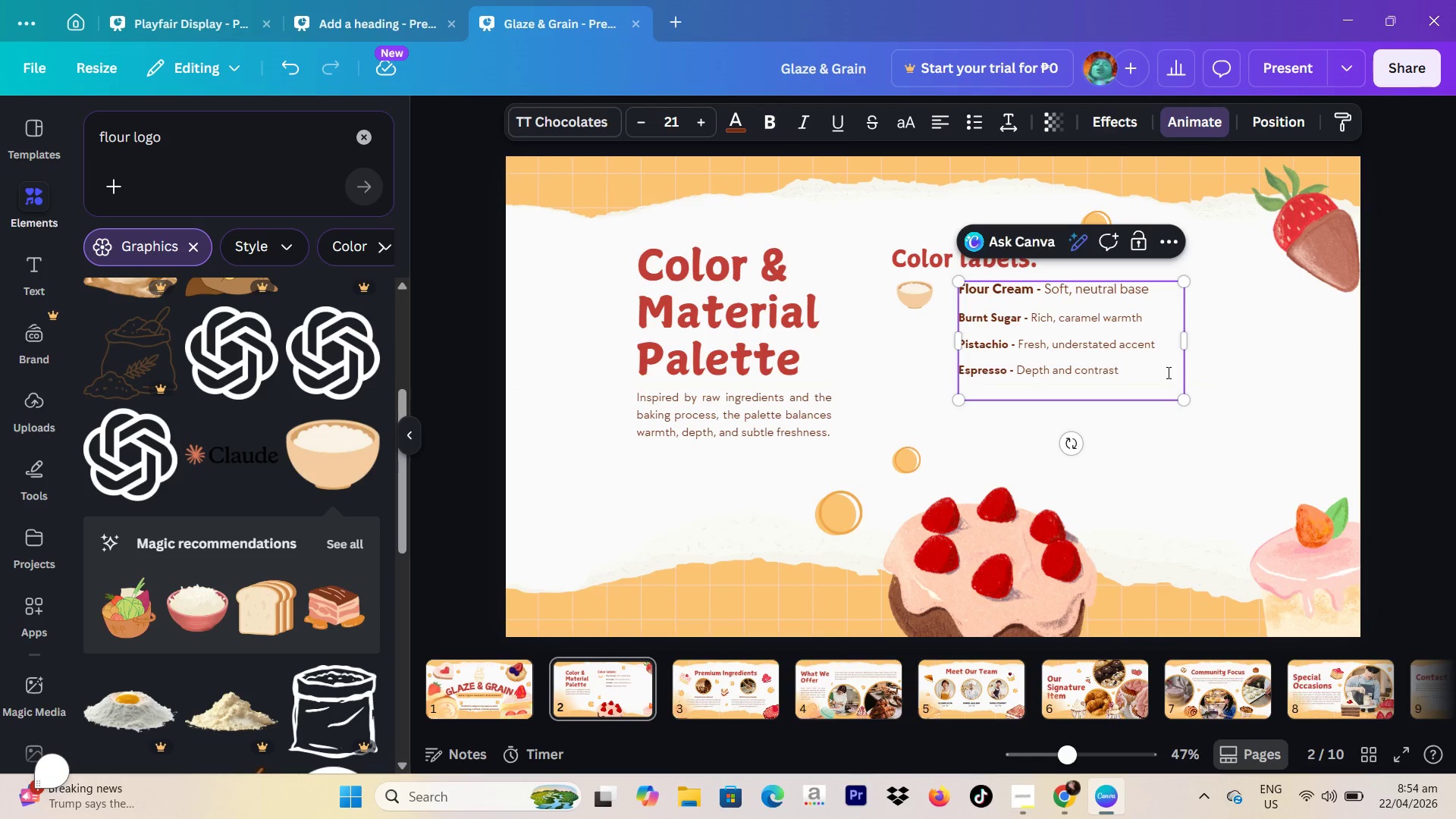 
triple_click([1167, 372])
 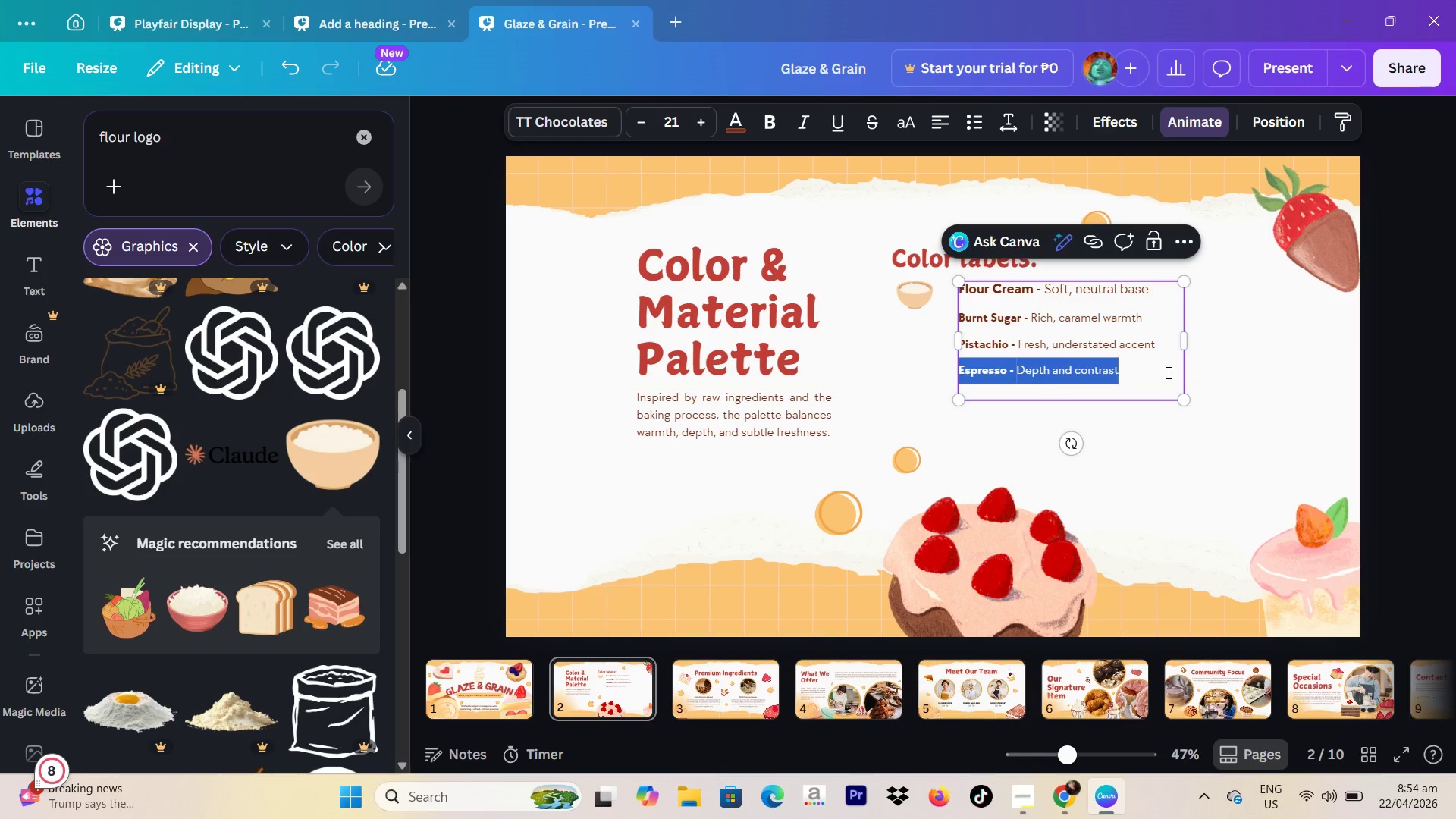 
triple_click([1167, 372])
 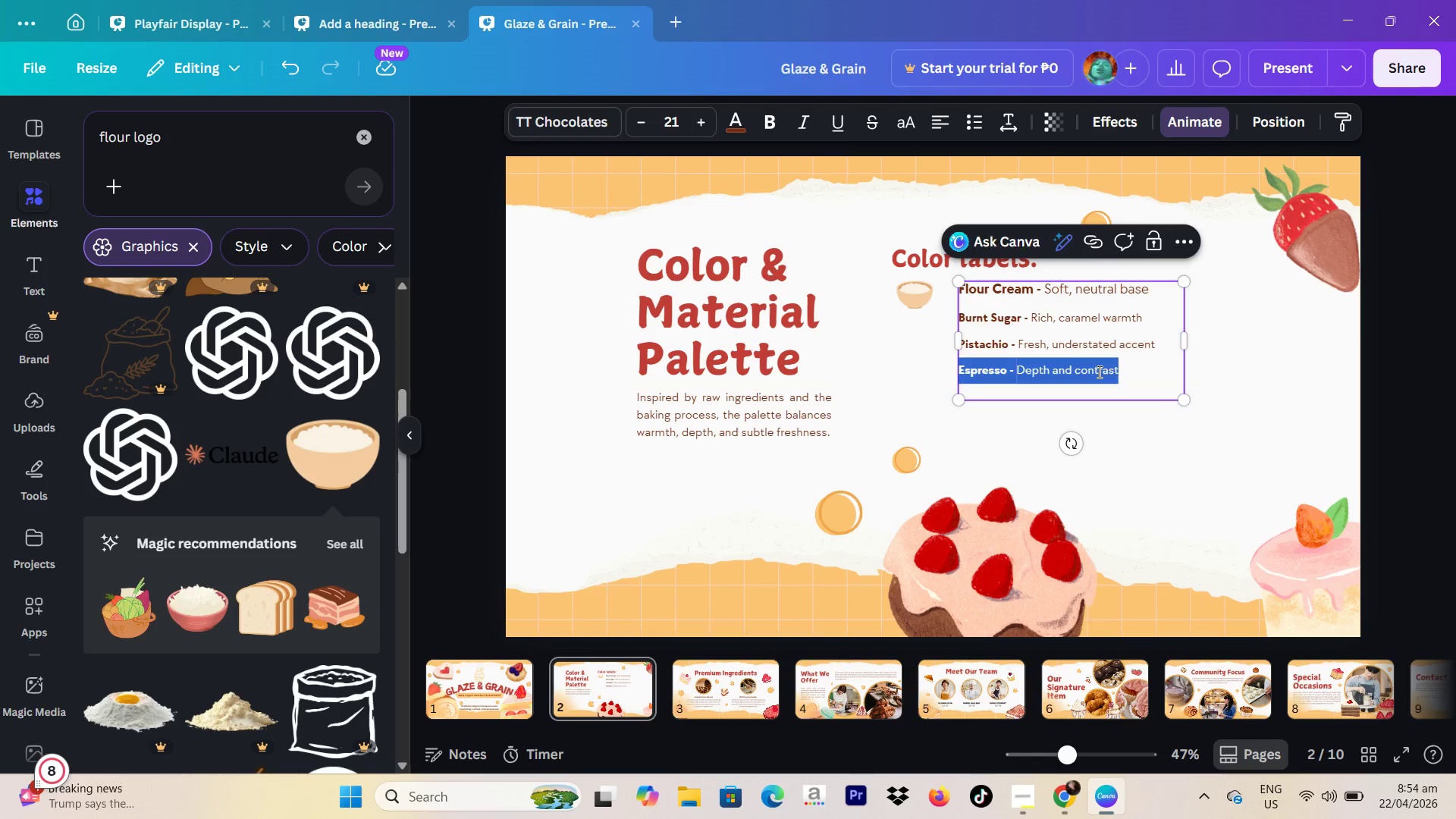 
left_click([1098, 372])
 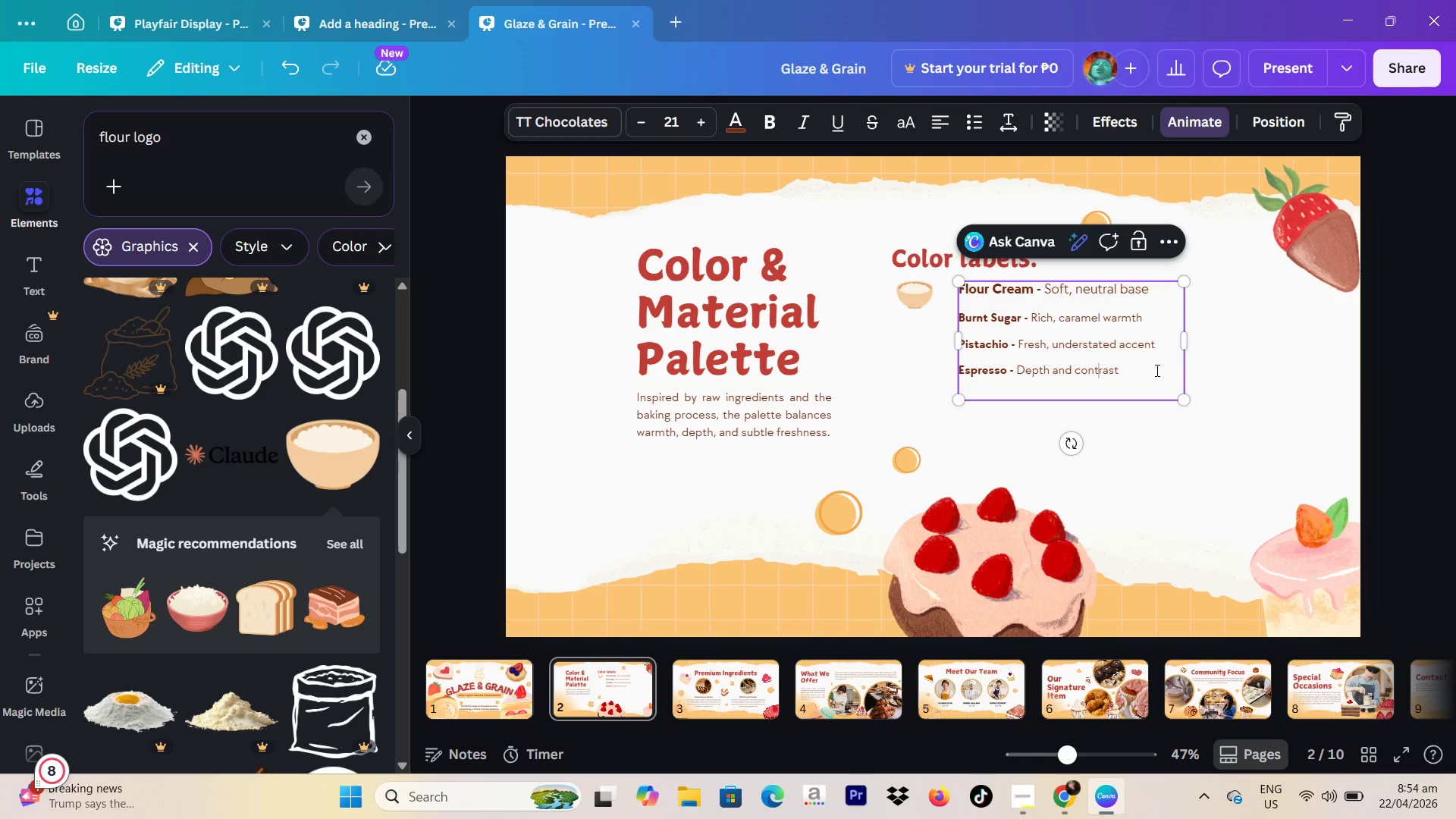 
left_click_drag(start_coordinate=[1156, 370], to_coordinate=[952, 266])
 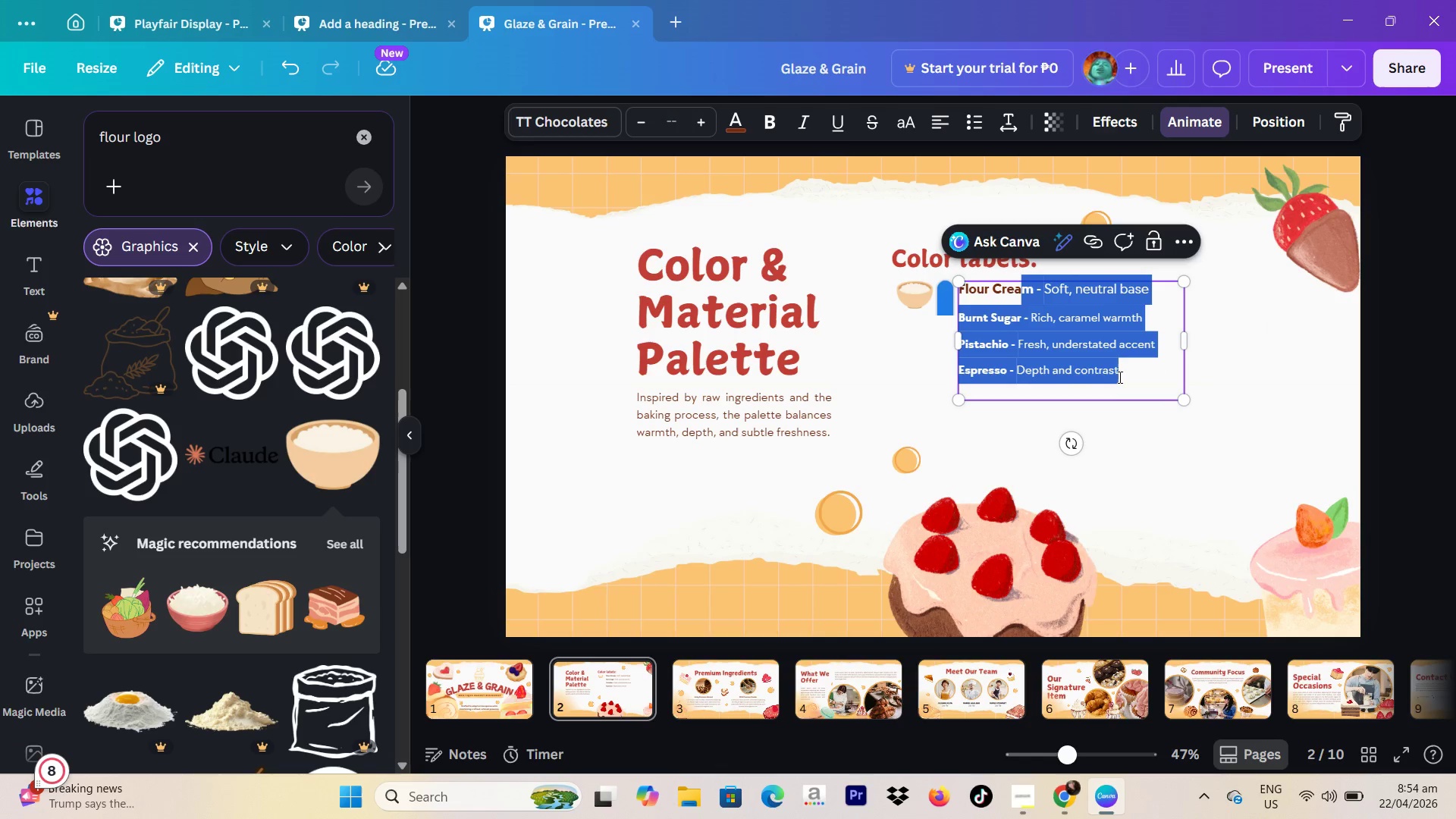 
left_click([1138, 369])
 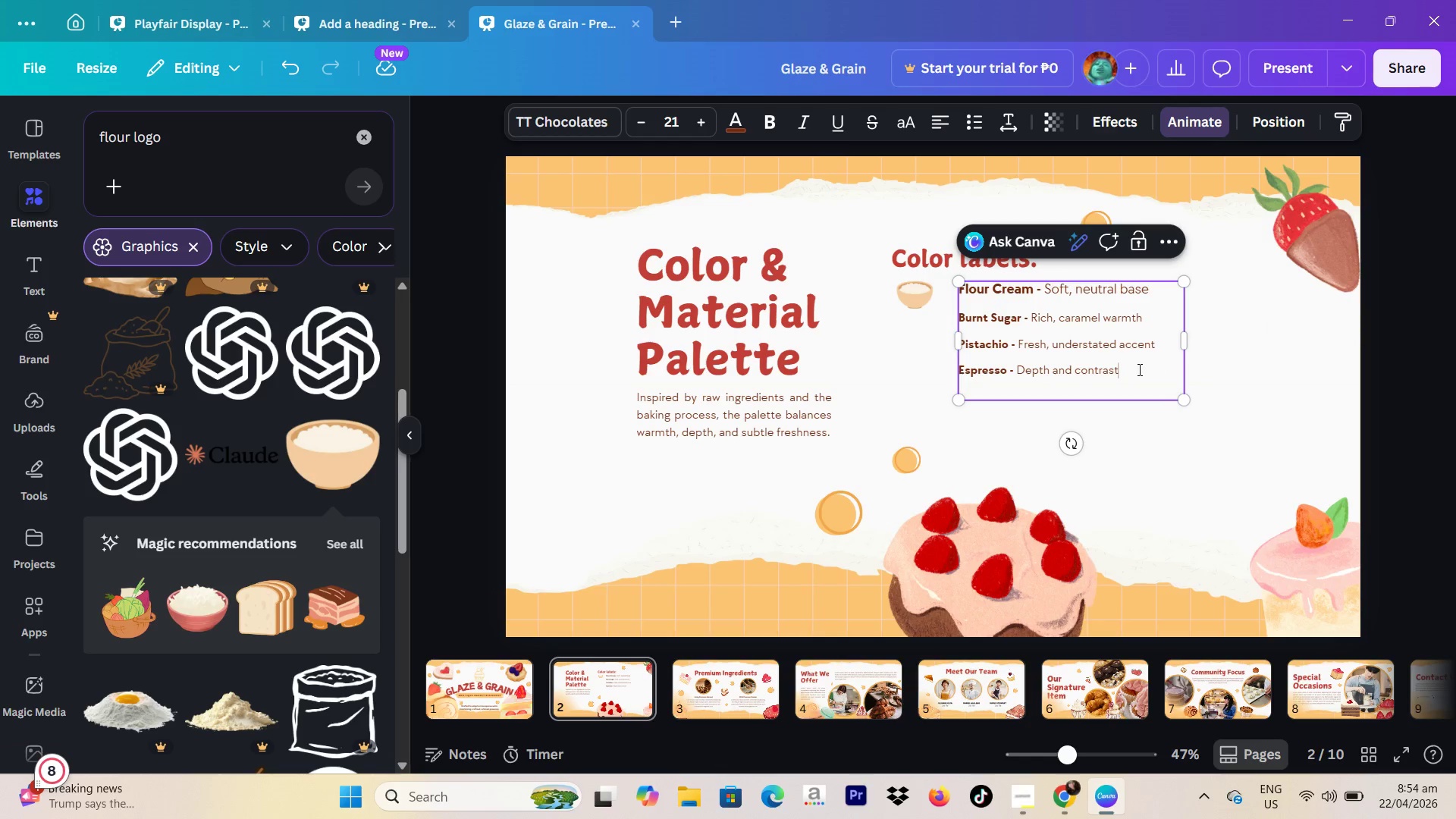 
left_click_drag(start_coordinate=[1138, 369], to_coordinate=[982, 278])
 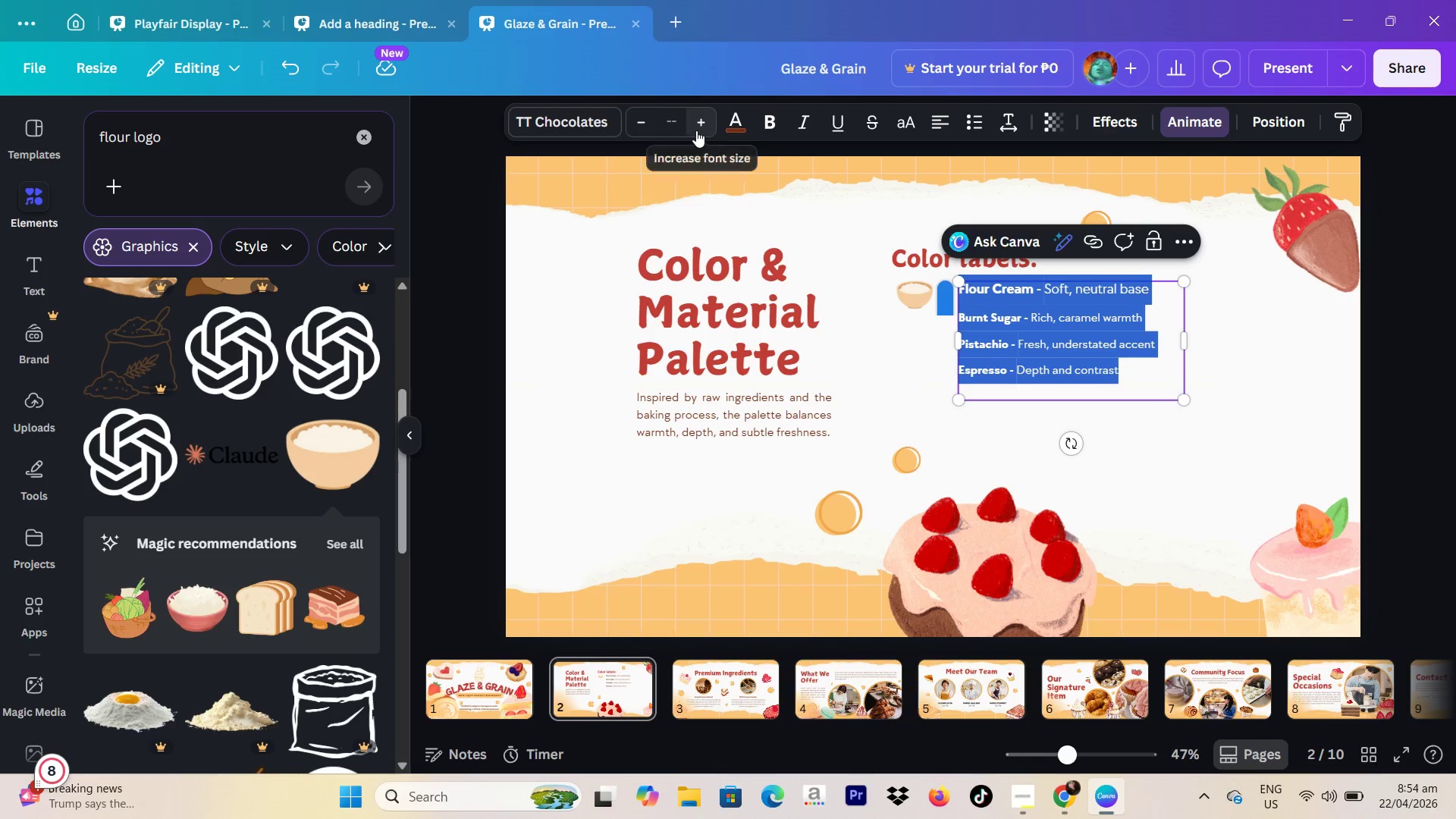 
double_click([696, 130])
 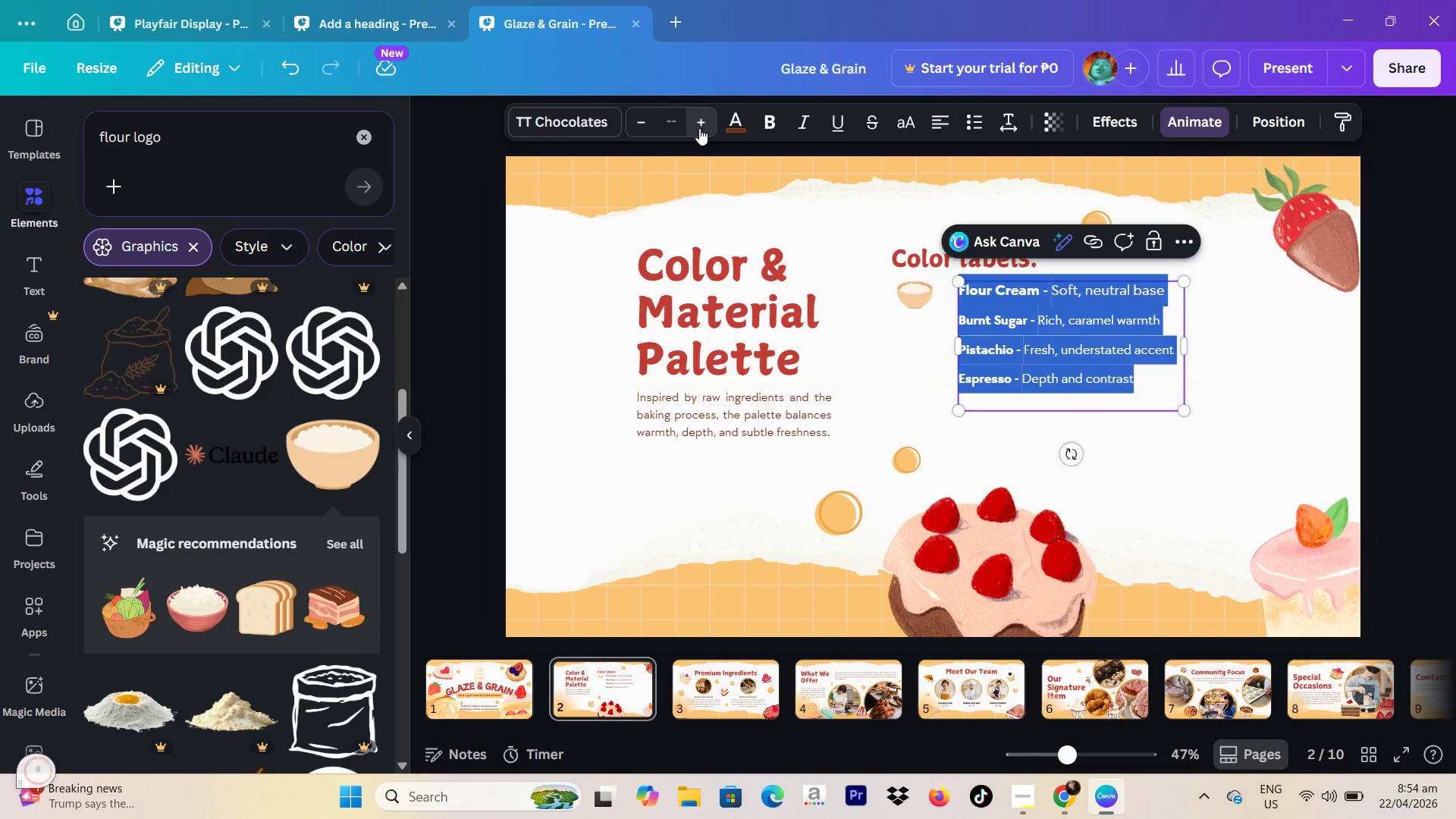 
double_click([699, 128])
 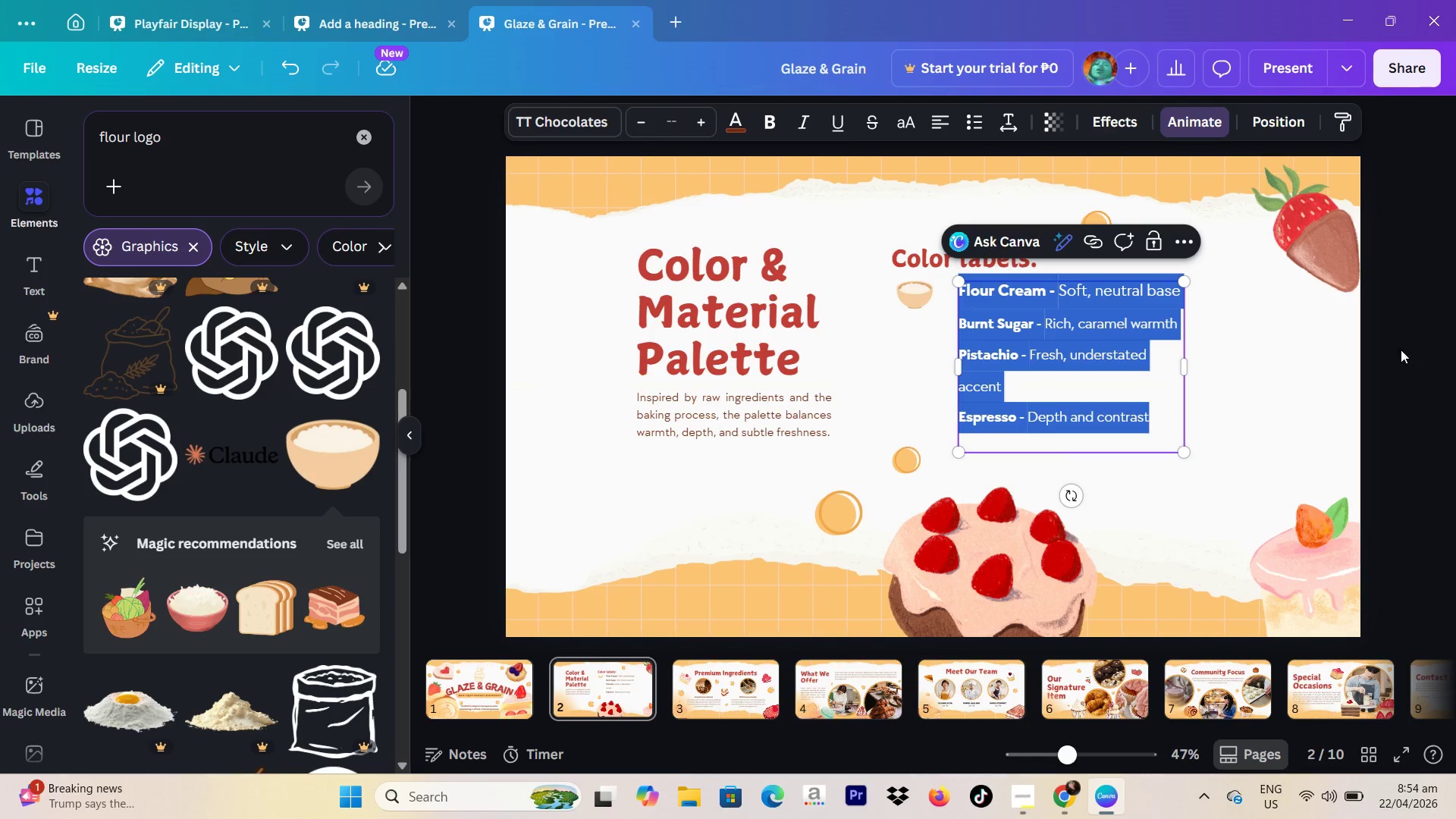 
left_click([1385, 347])
 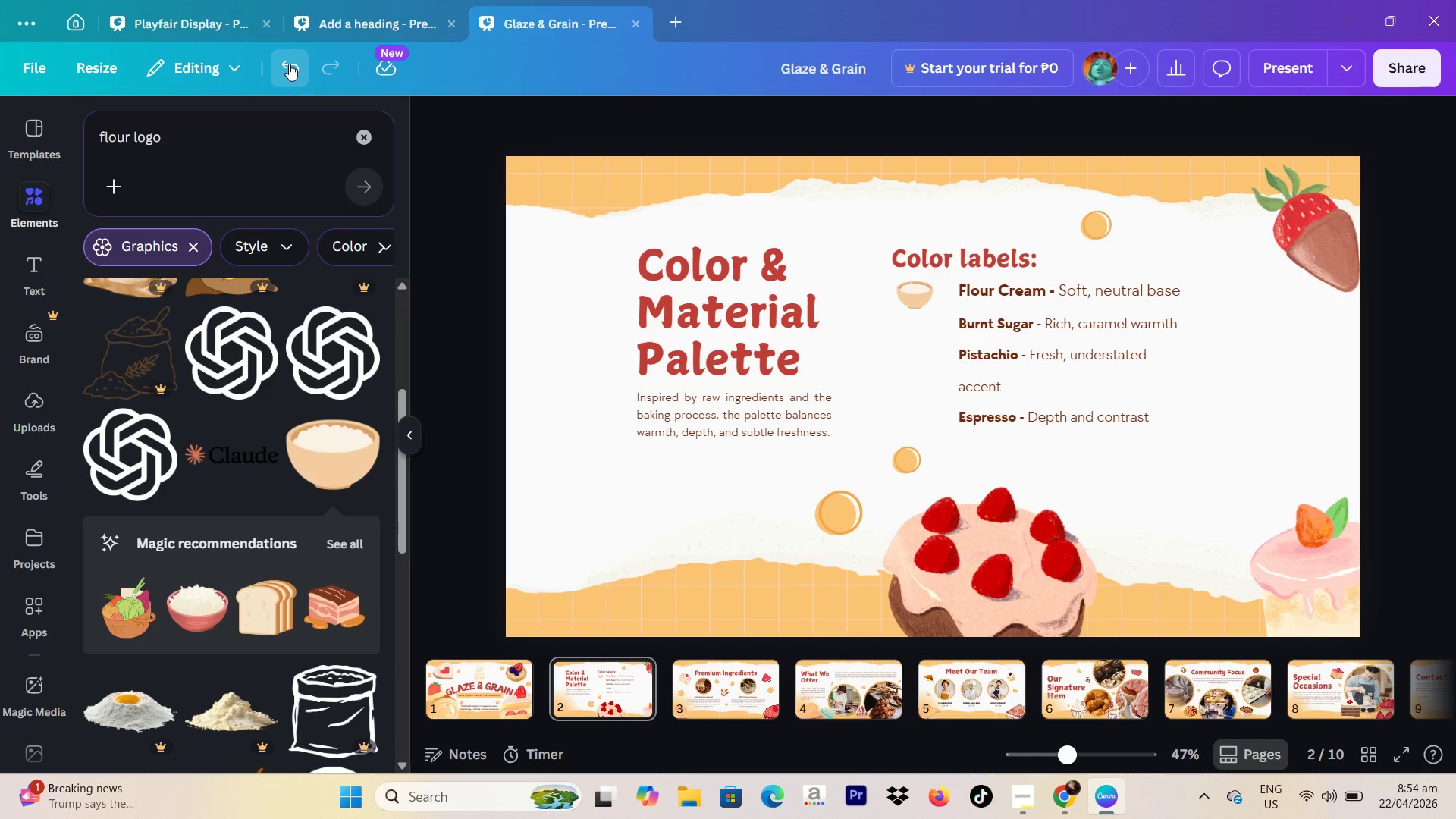 
triple_click([290, 64])
 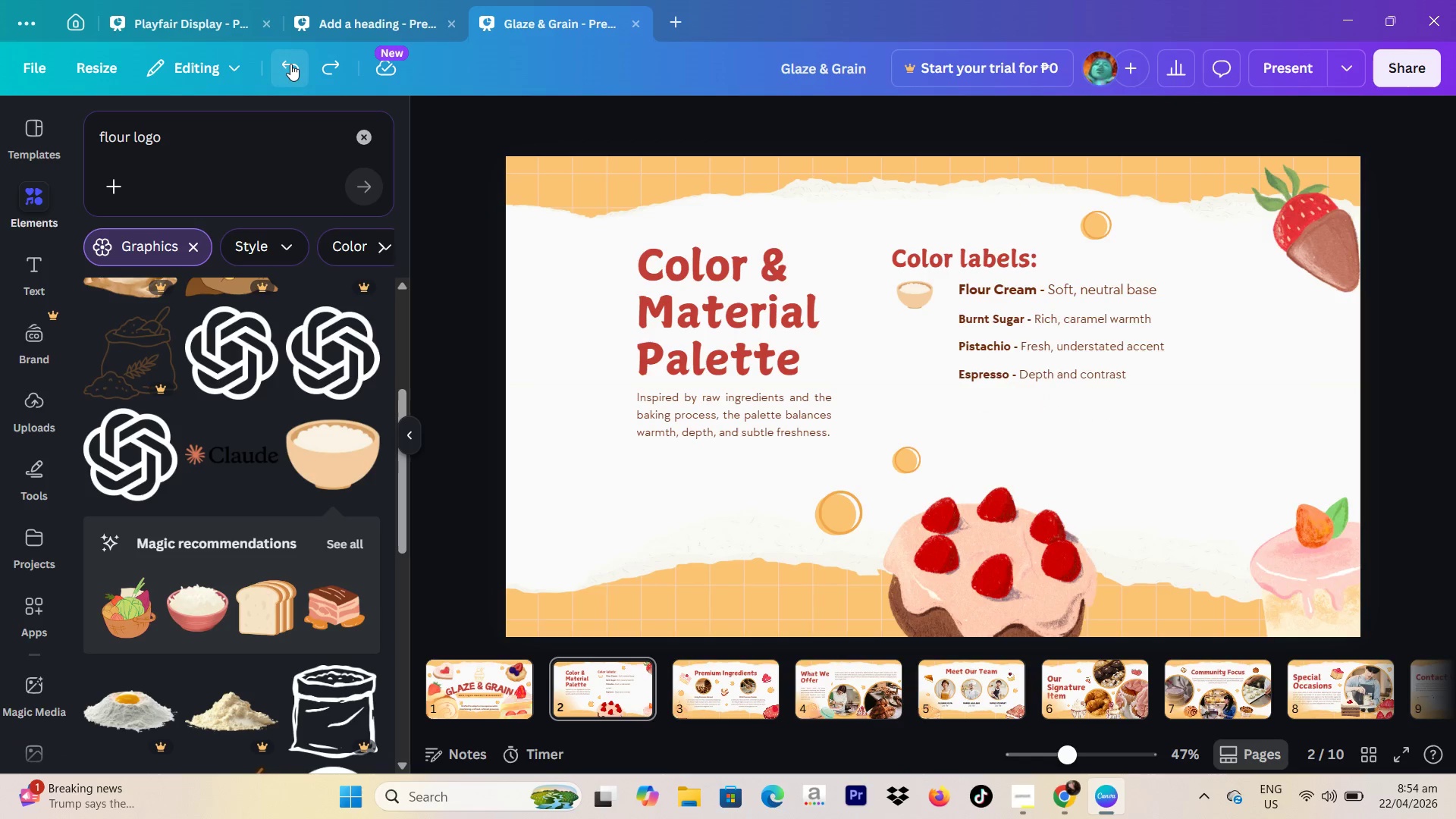 
triple_click([290, 64])
 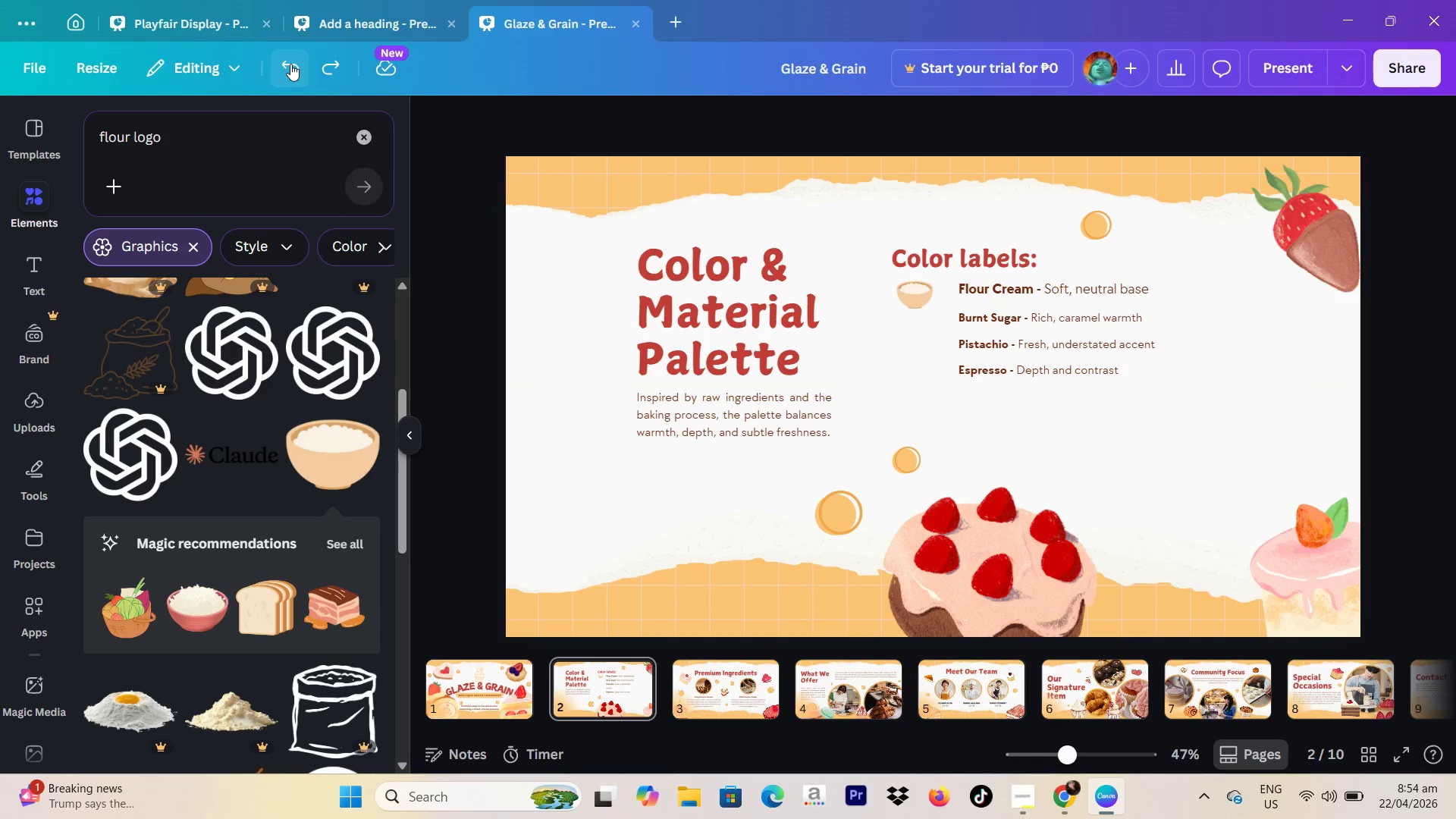 
triple_click([290, 64])
 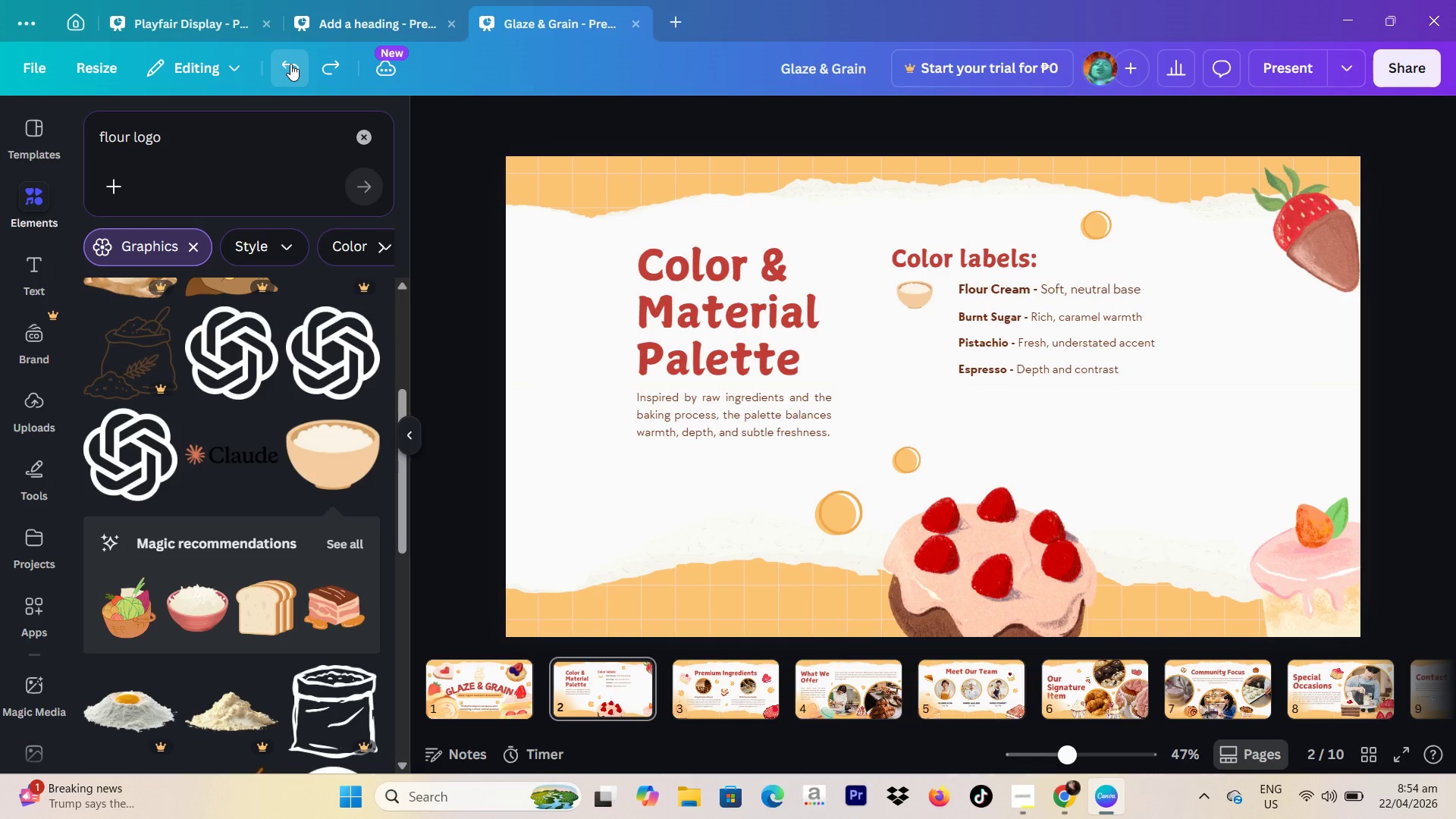 
triple_click([290, 64])
 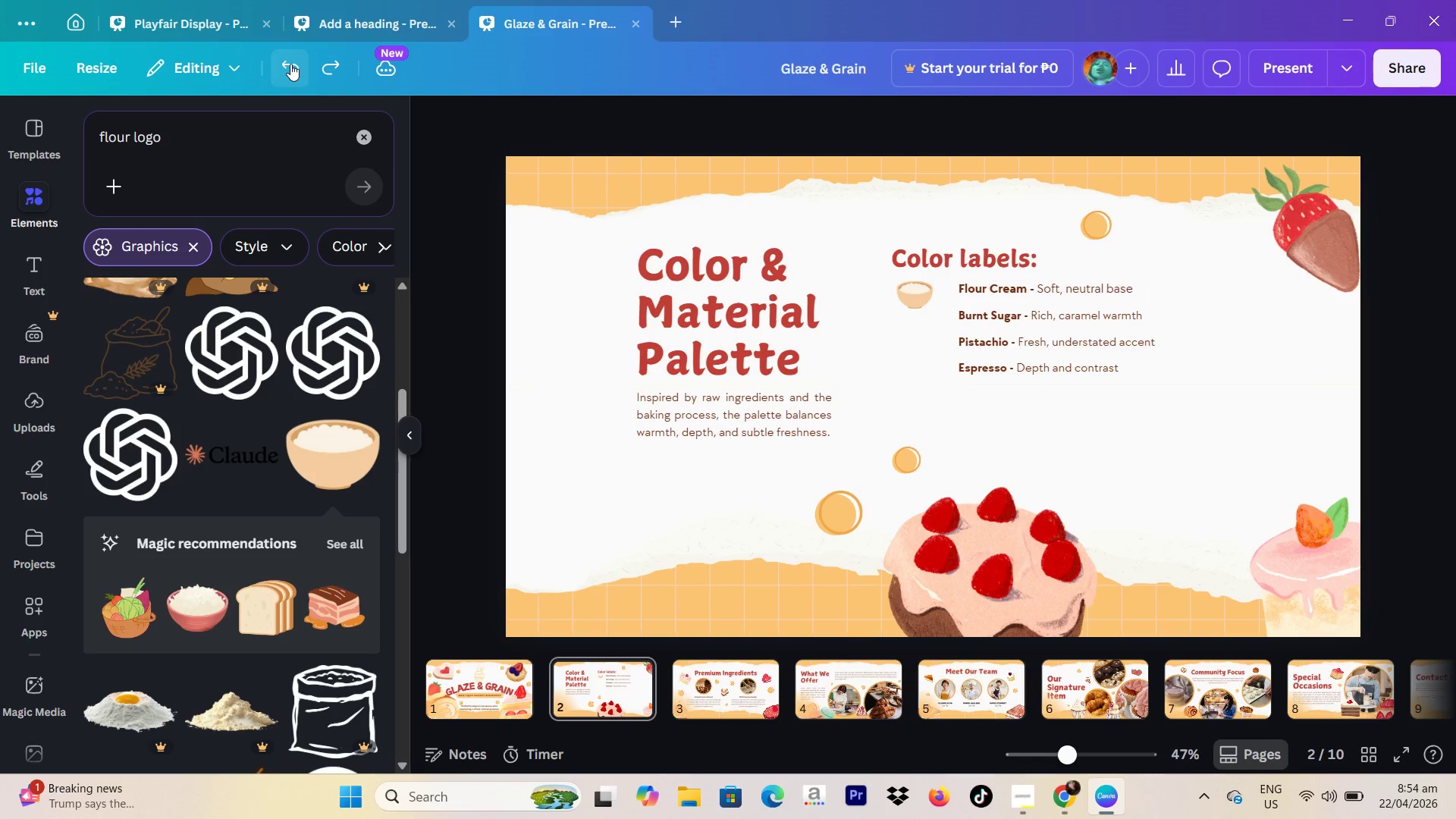 
triple_click([290, 64])
 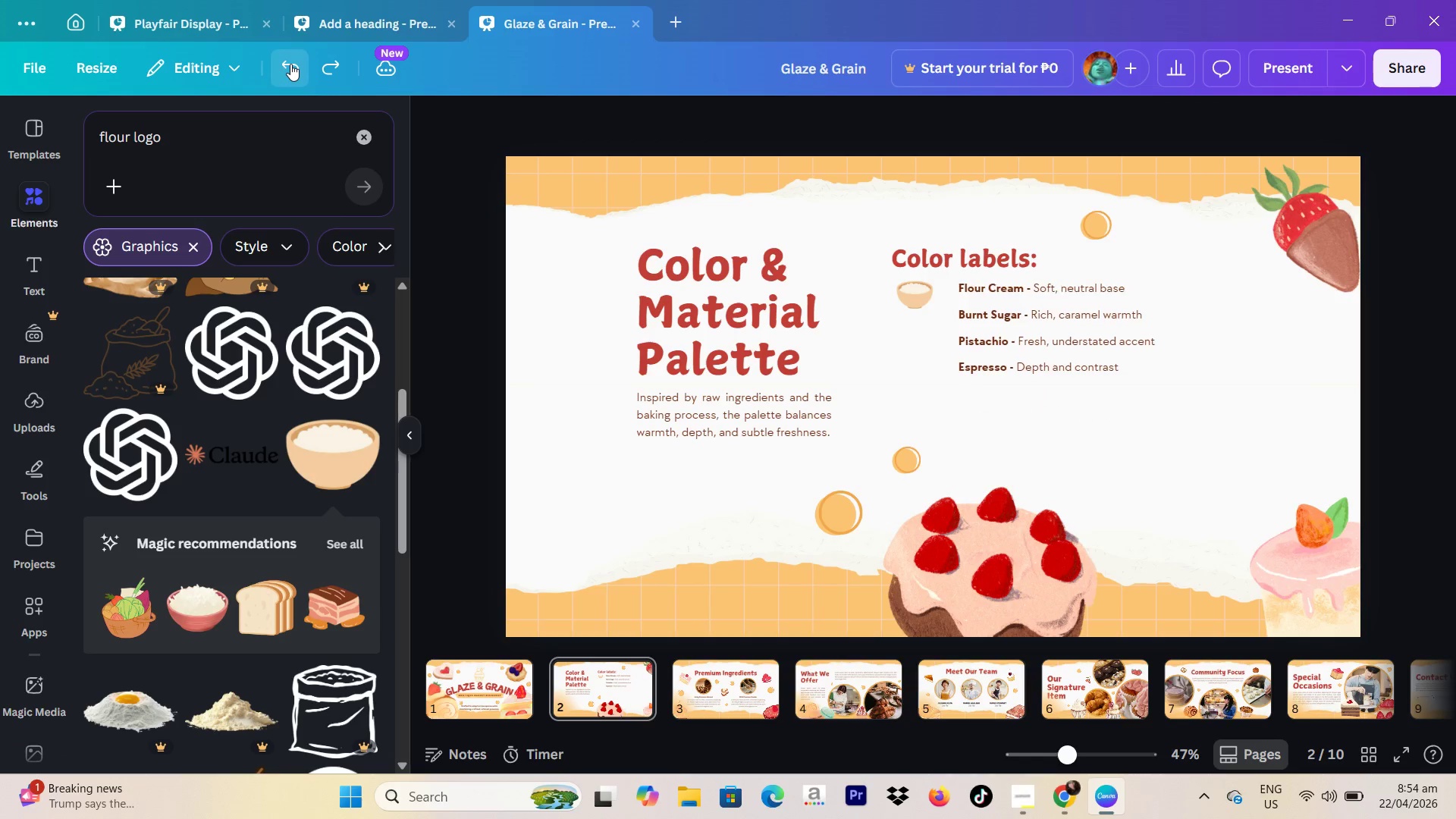 
triple_click([290, 64])
 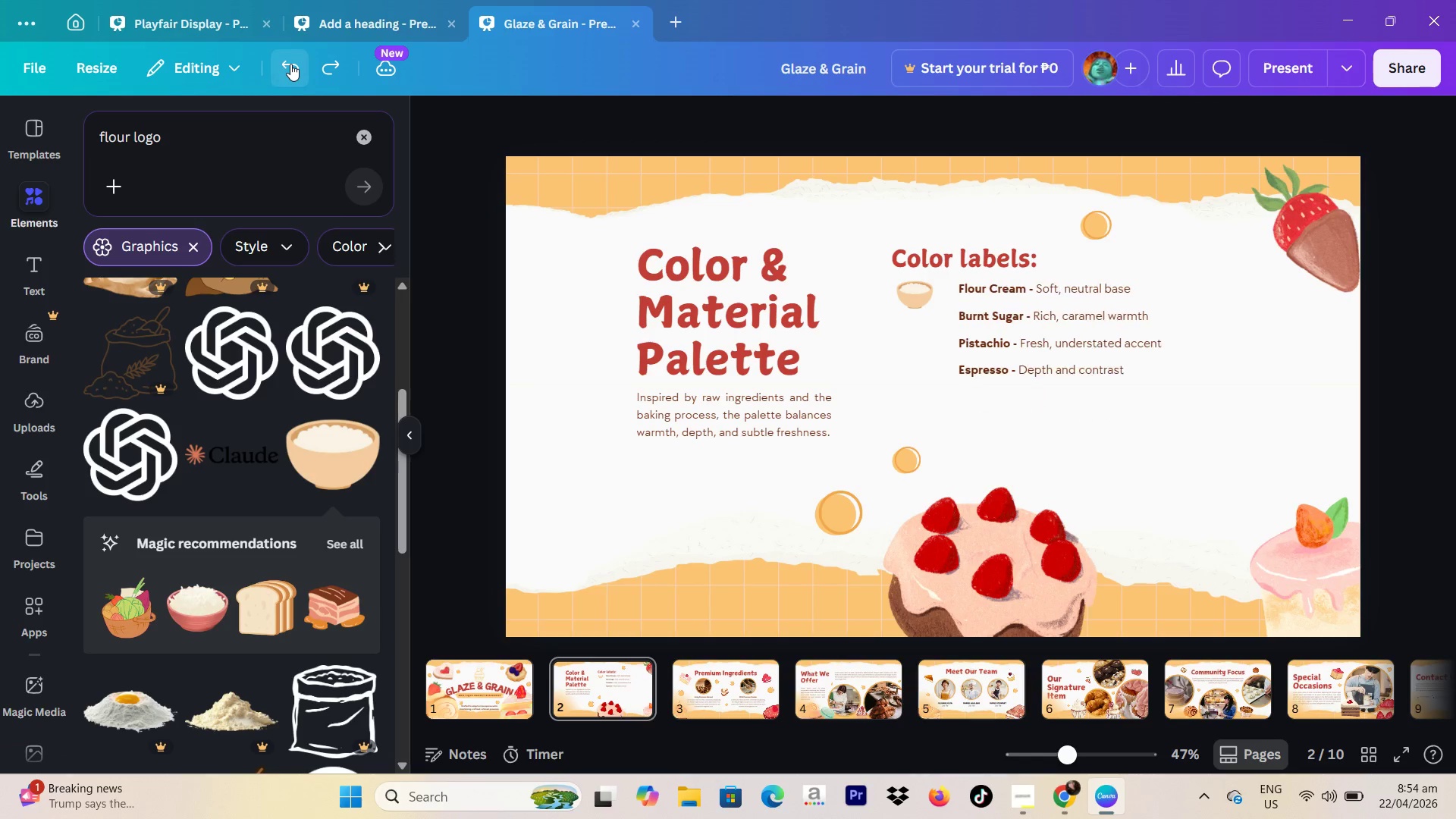 
triple_click([290, 64])
 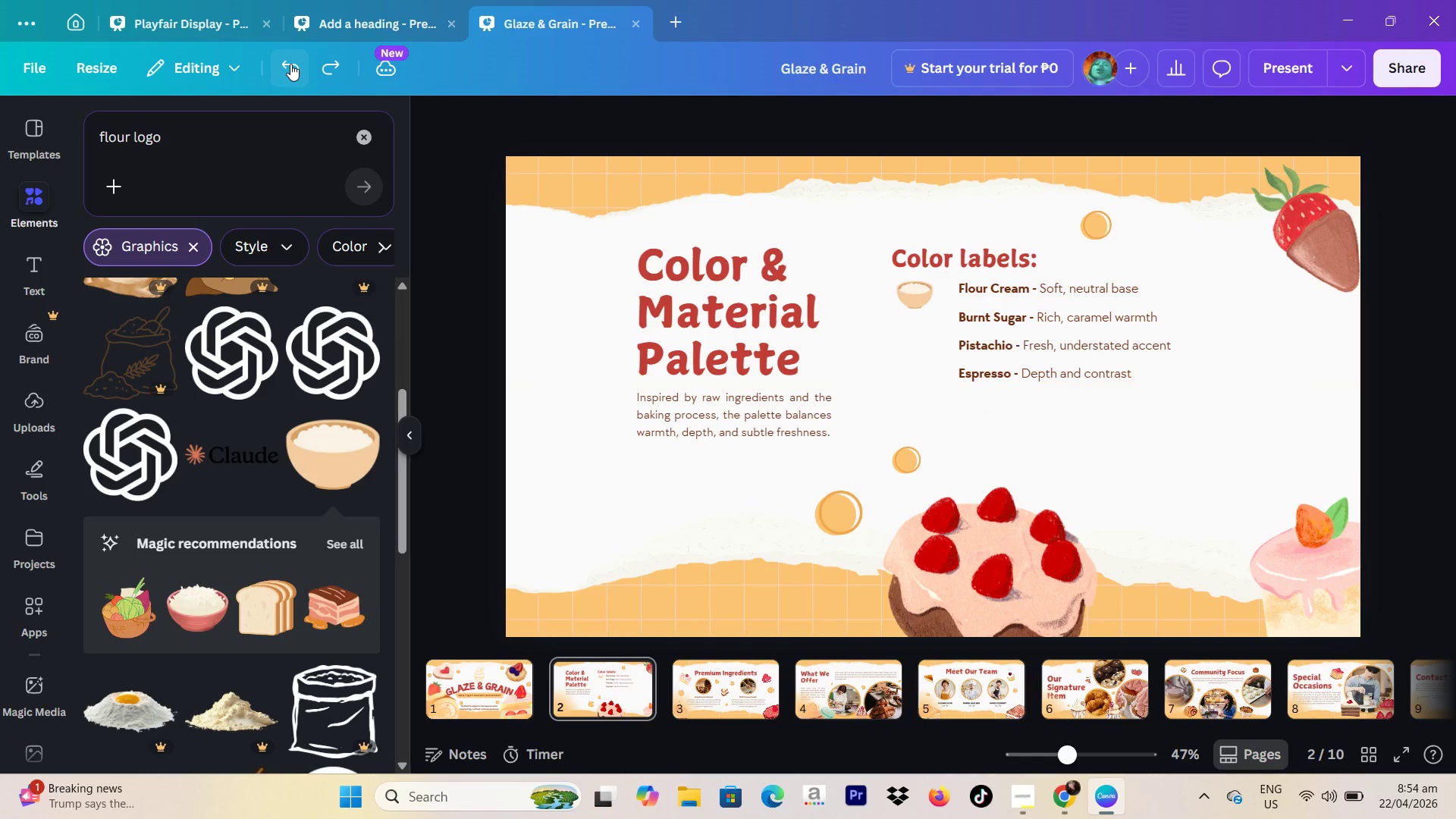 
left_click([290, 64])
 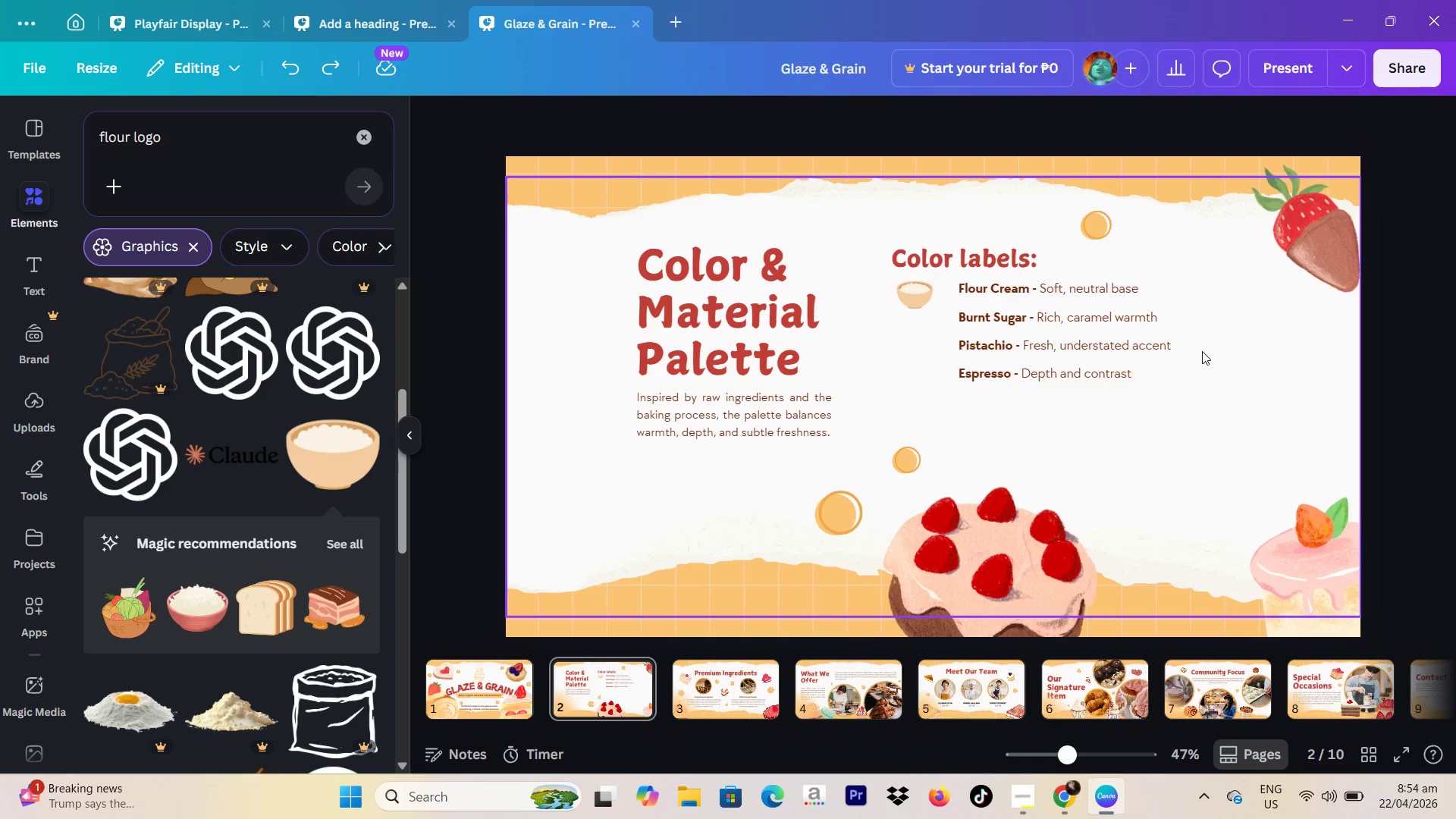 
left_click([1130, 351])
 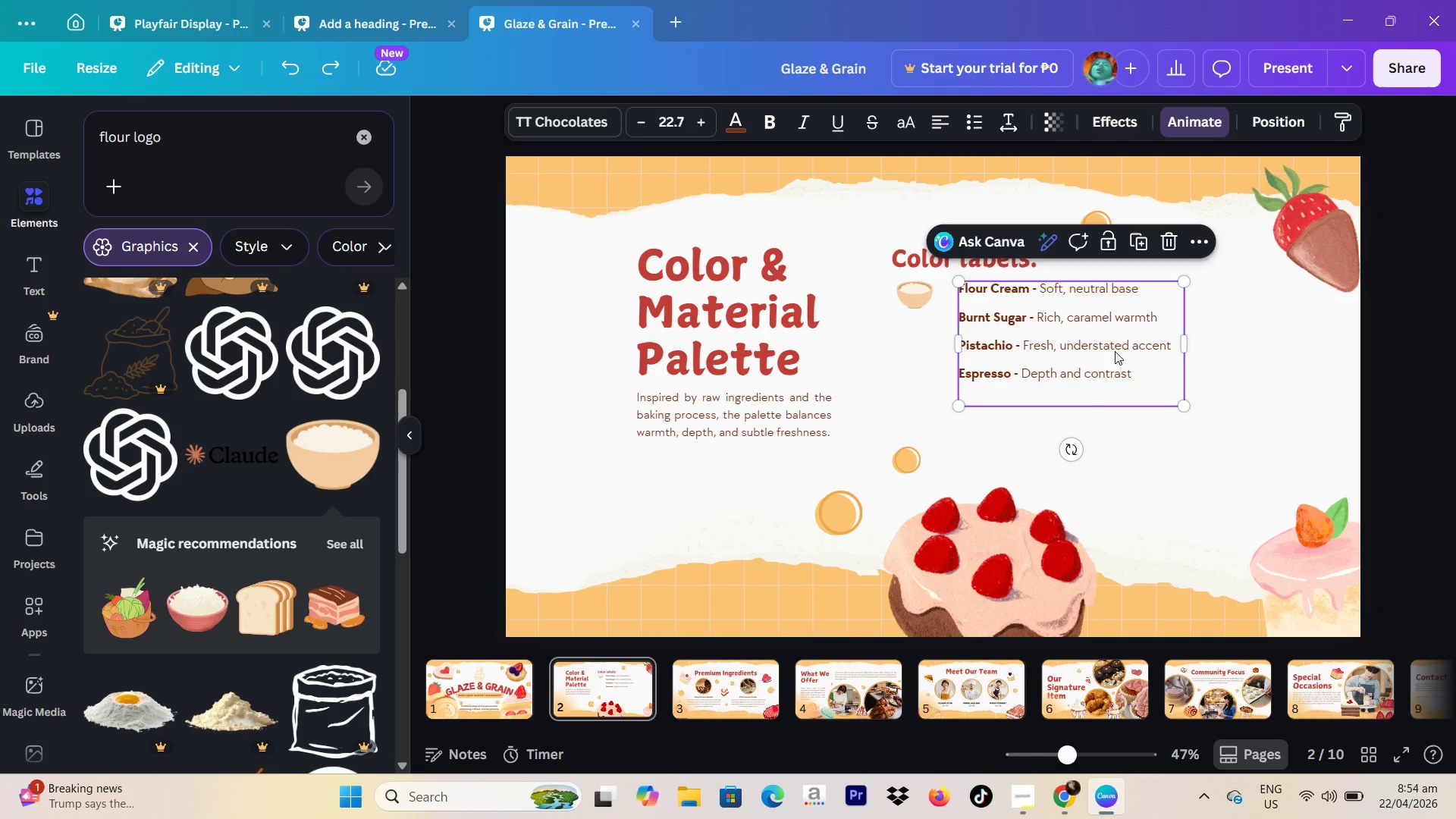 
left_click_drag(start_coordinate=[1115, 351], to_coordinate=[1101, 353])
 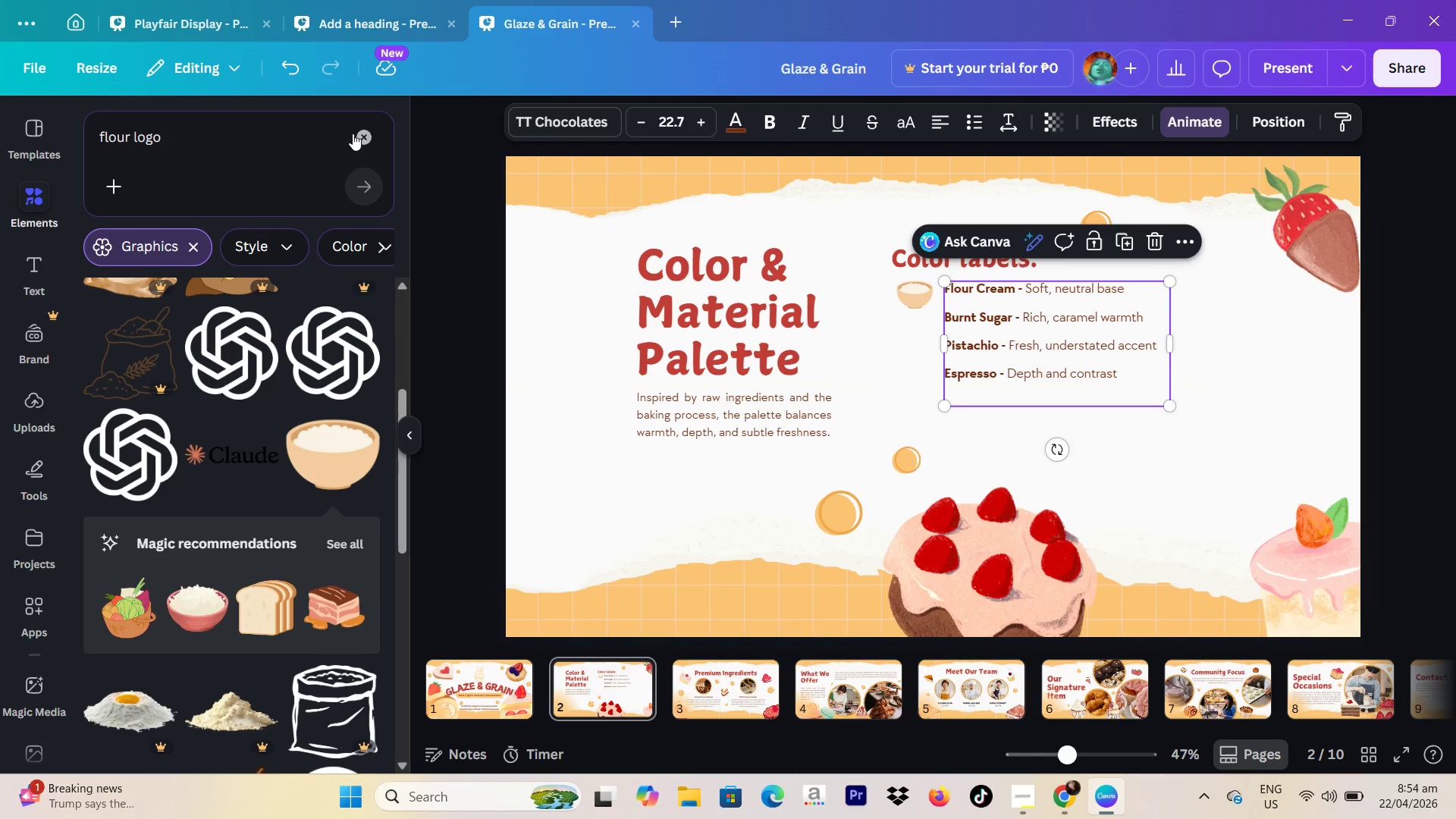 
left_click([367, 136])
 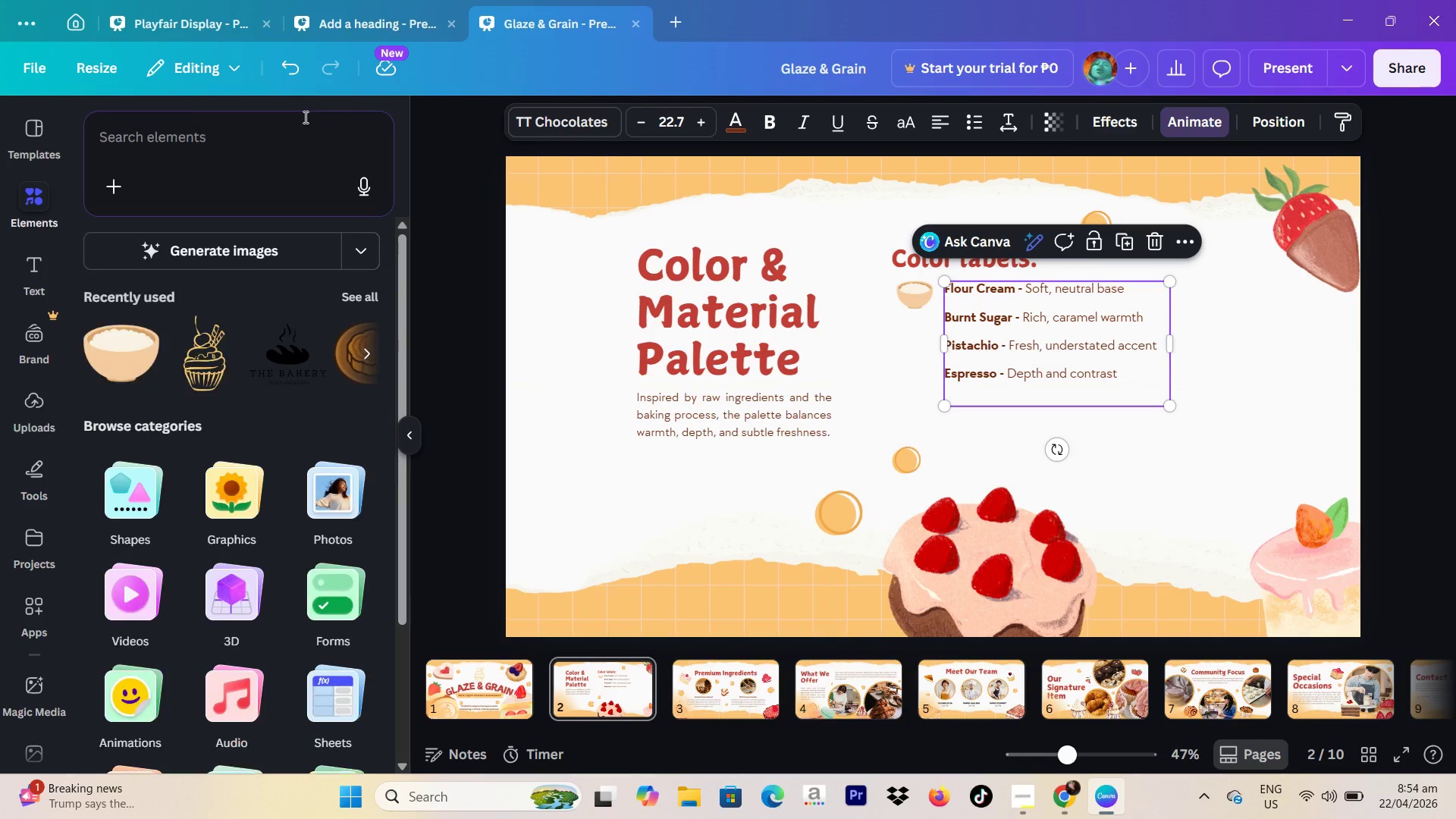 
left_click([304, 117])
 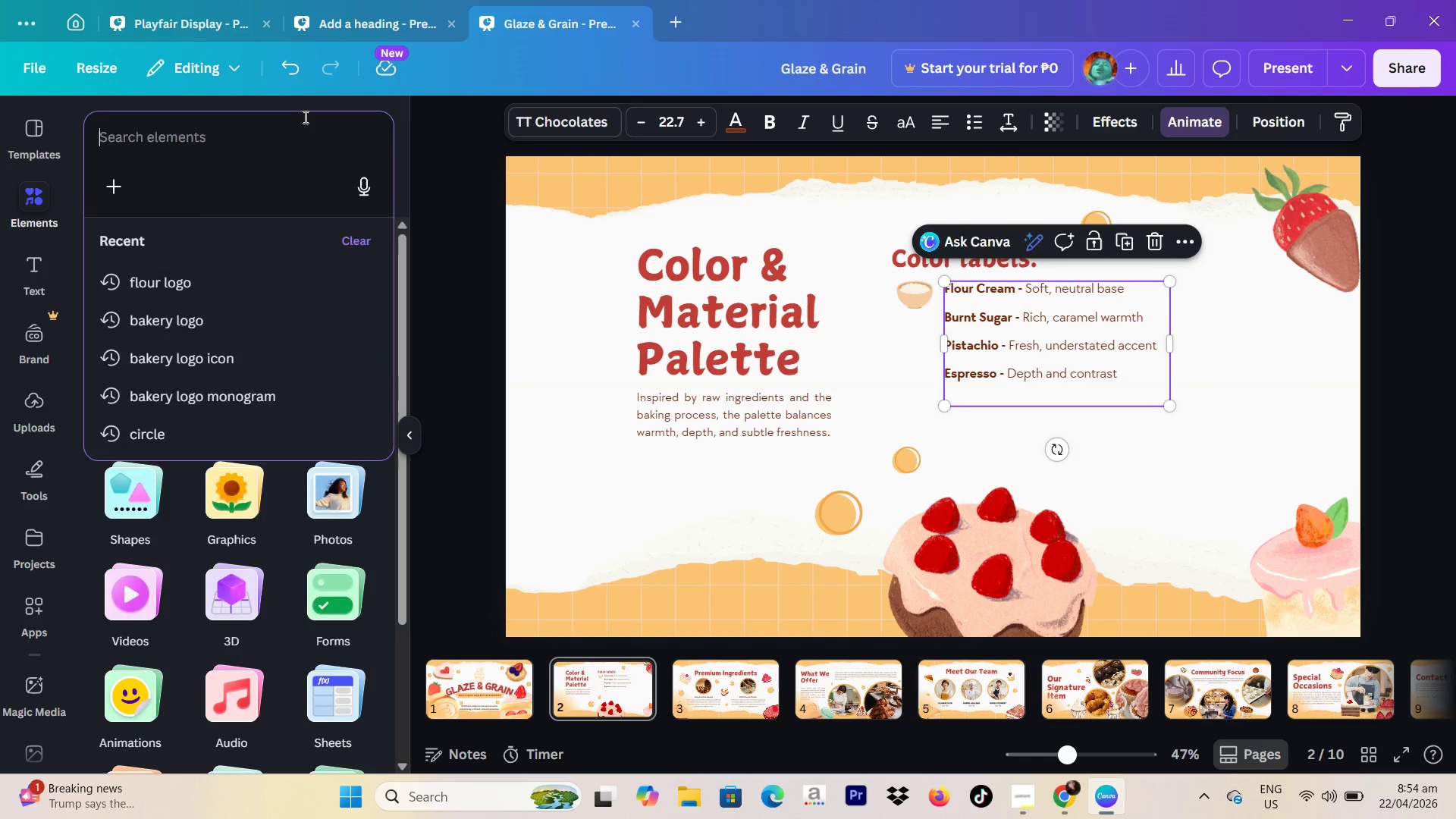 
type(sugar)
 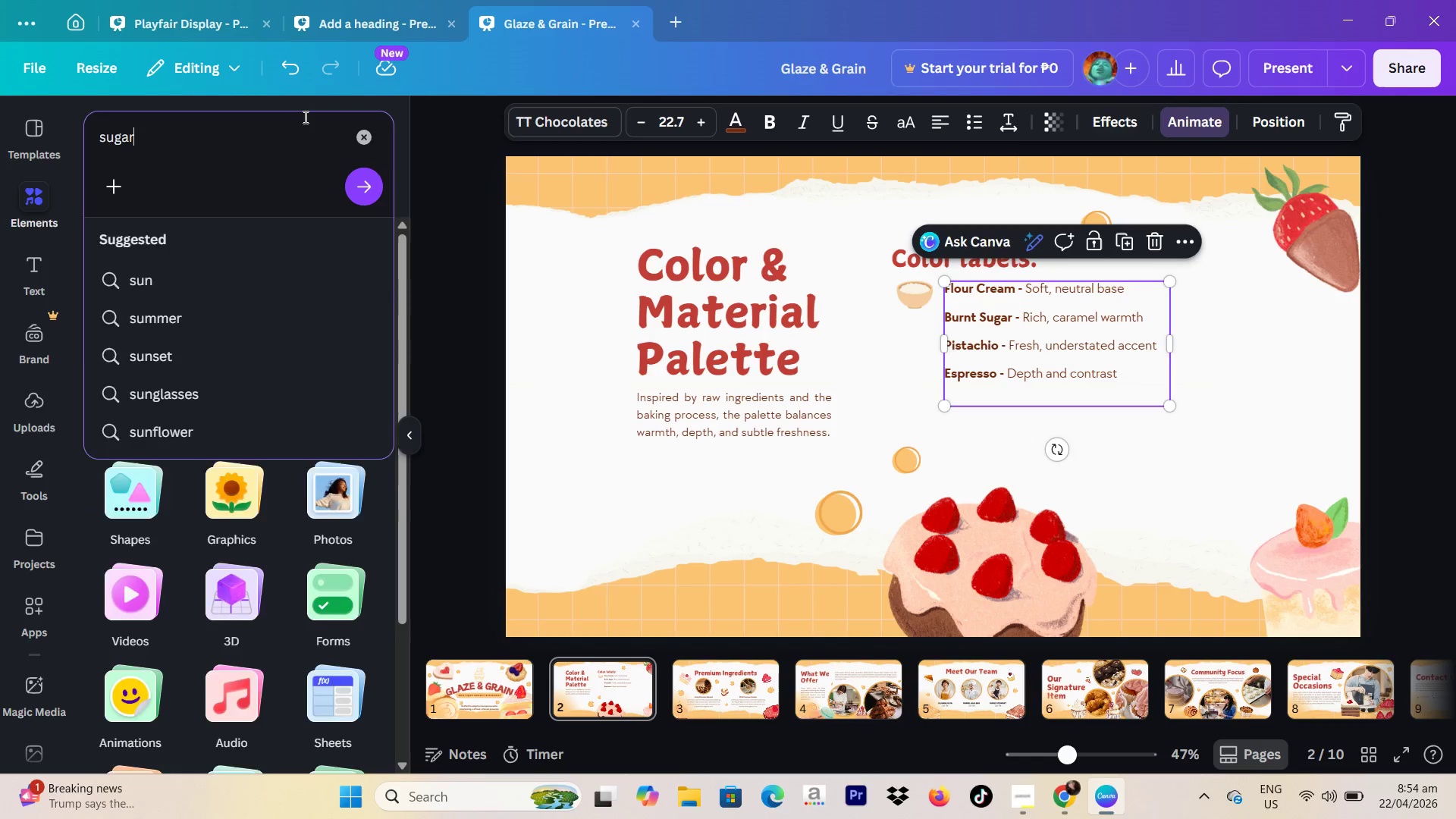 
key(Enter)
 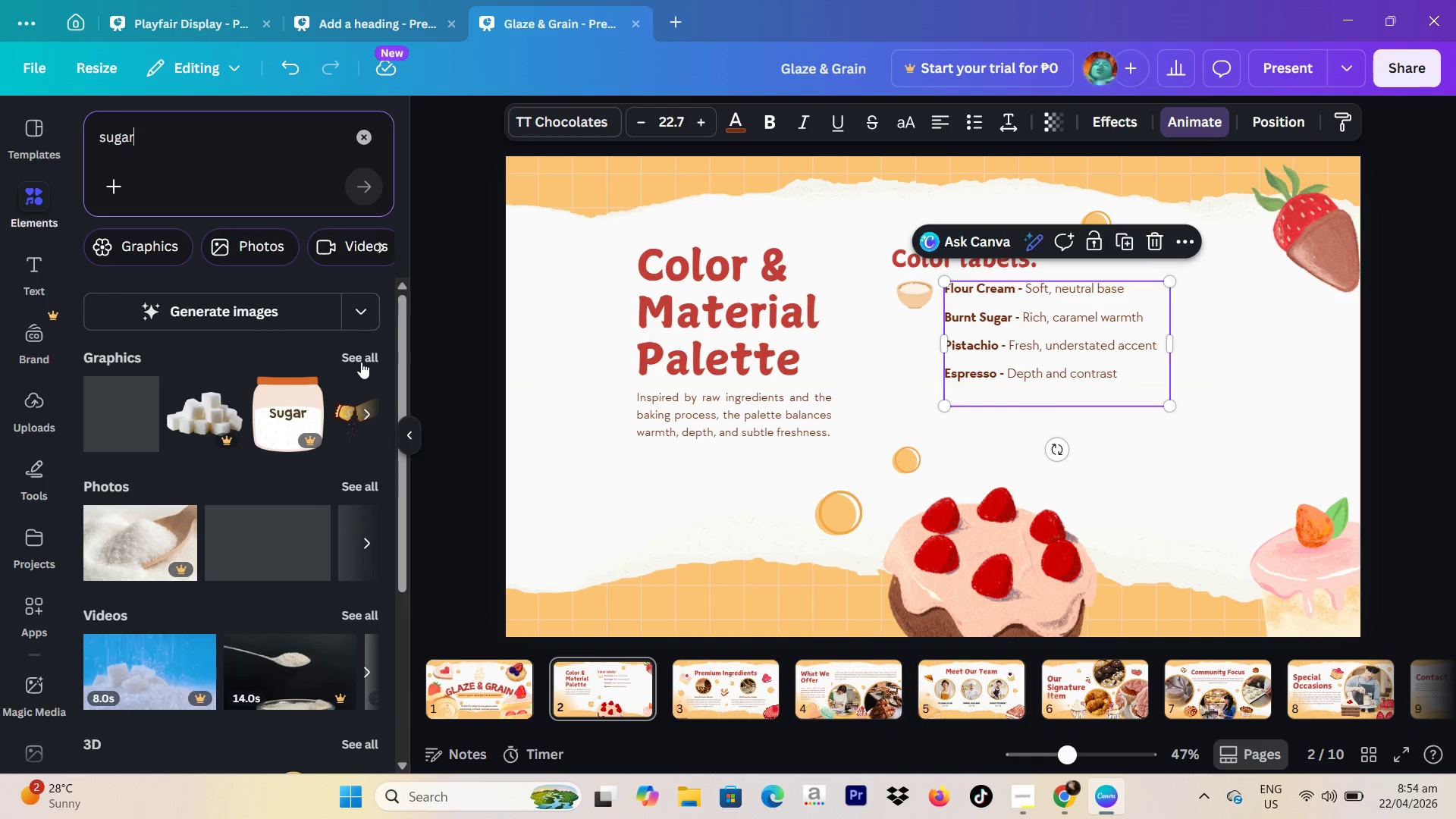 
left_click([357, 353])
 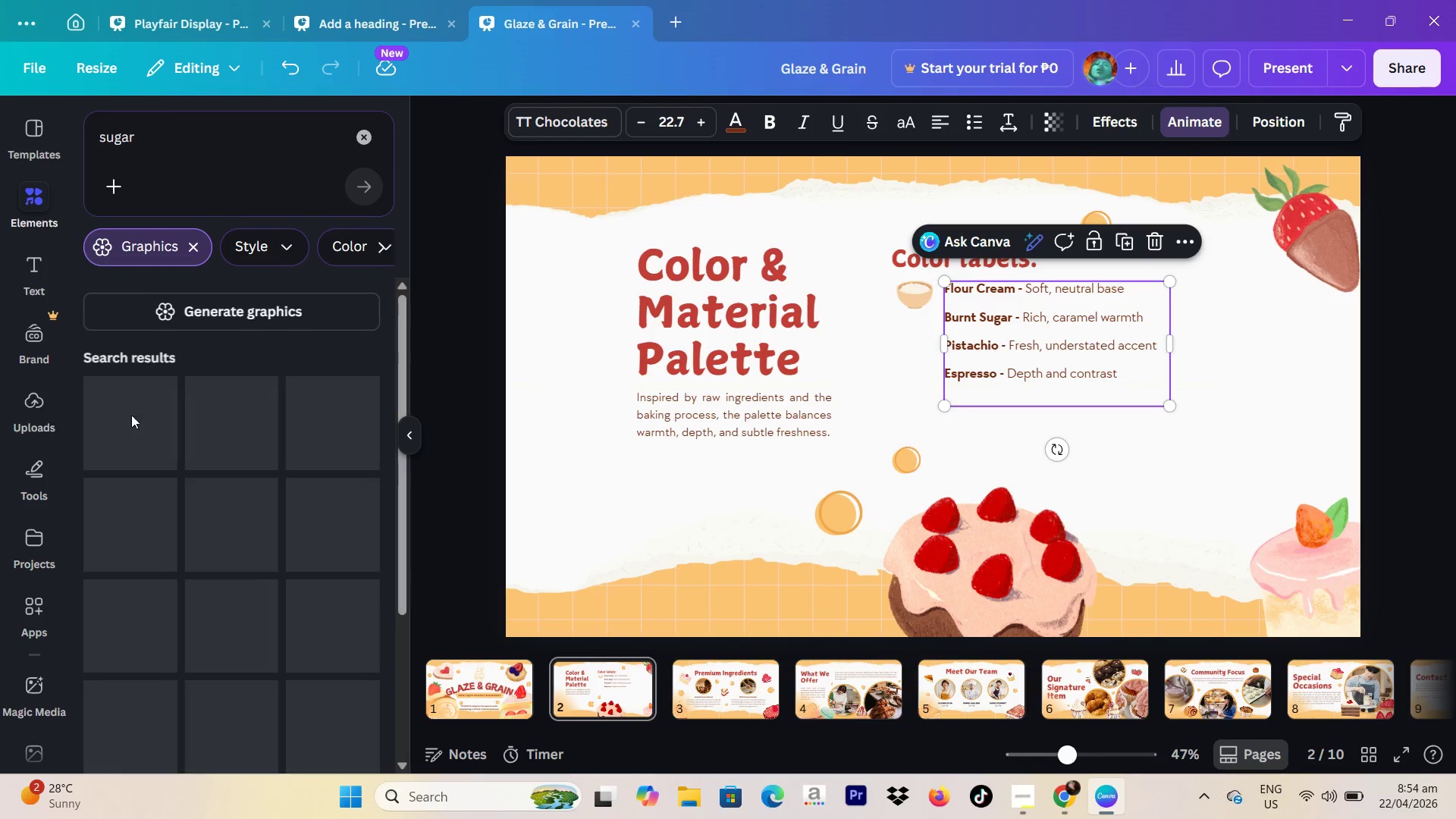 
scroll: coordinate [161, 419], scroll_direction: down, amount: 2.0
 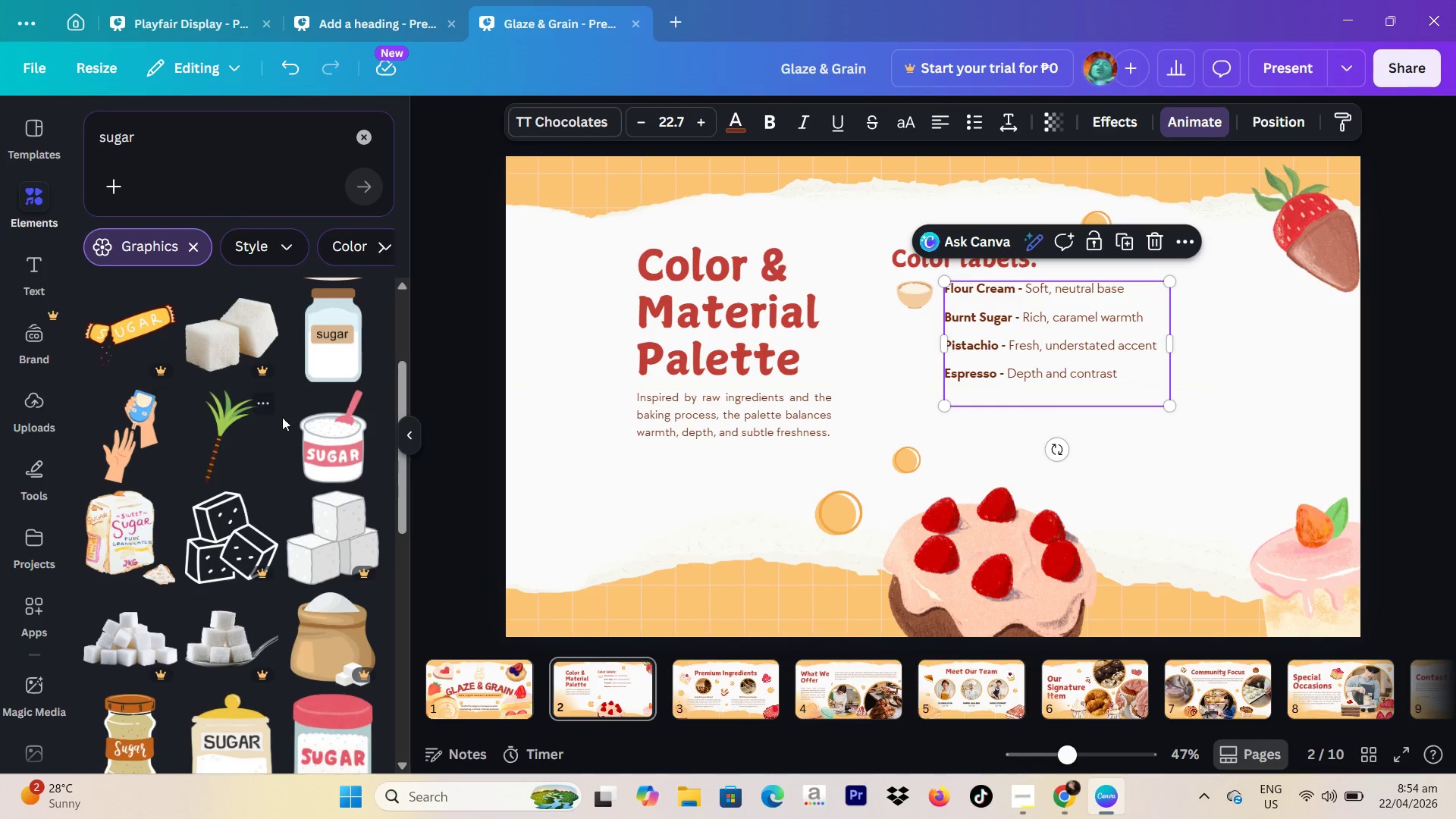 
left_click([334, 428])
 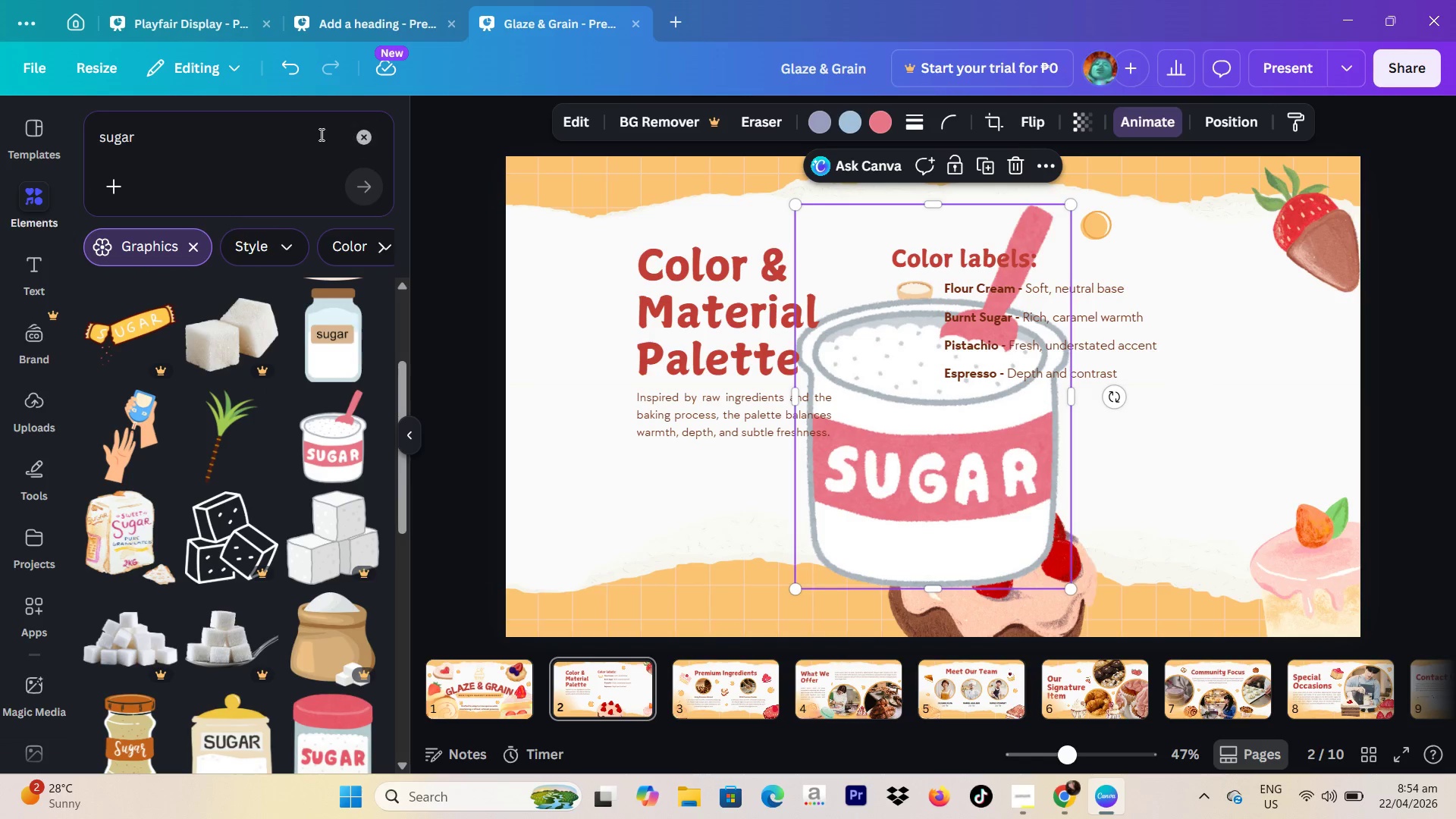 
left_click_drag(start_coordinate=[303, 134], to_coordinate=[40, 138])
 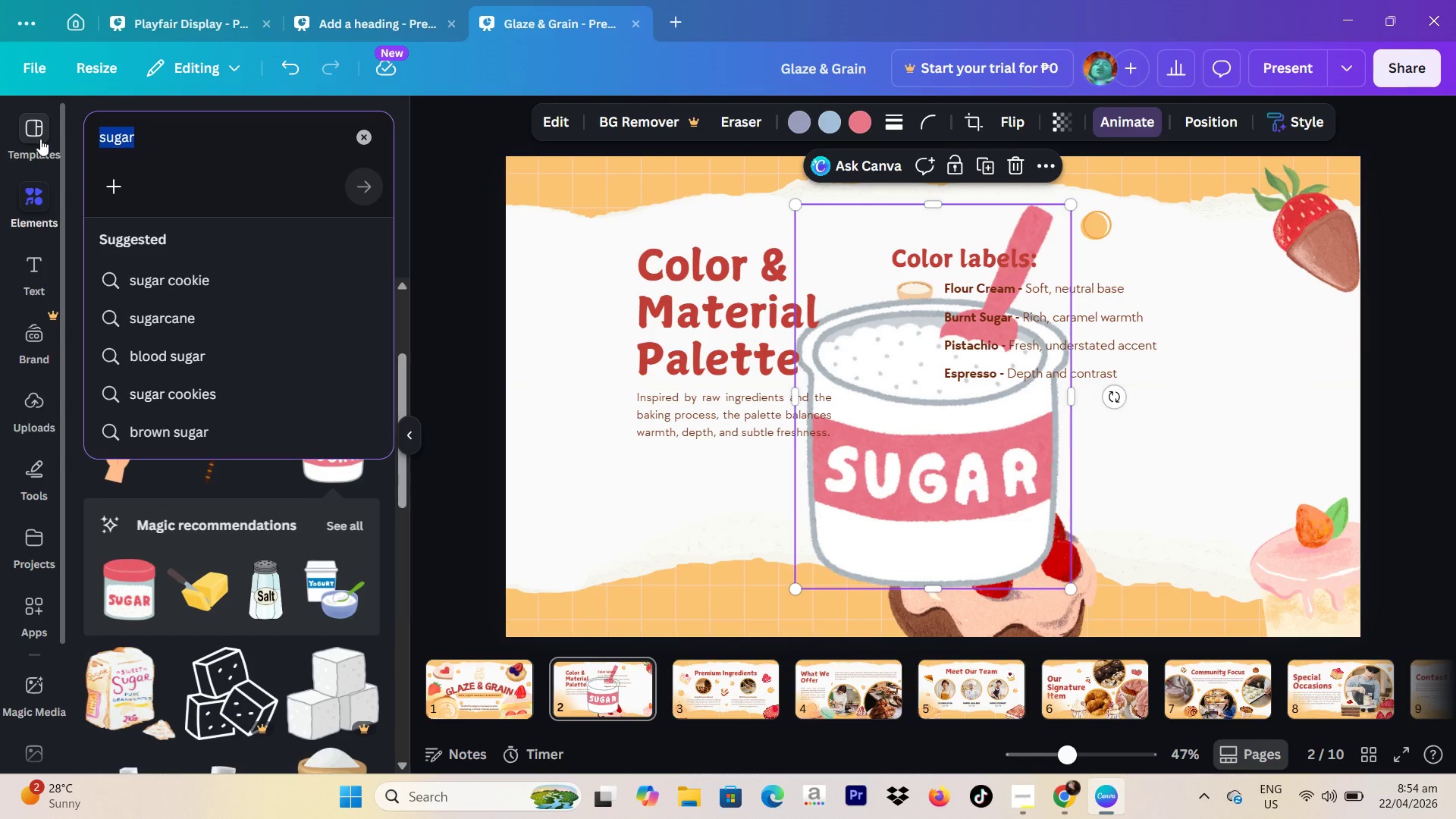 
type(pistachio)
 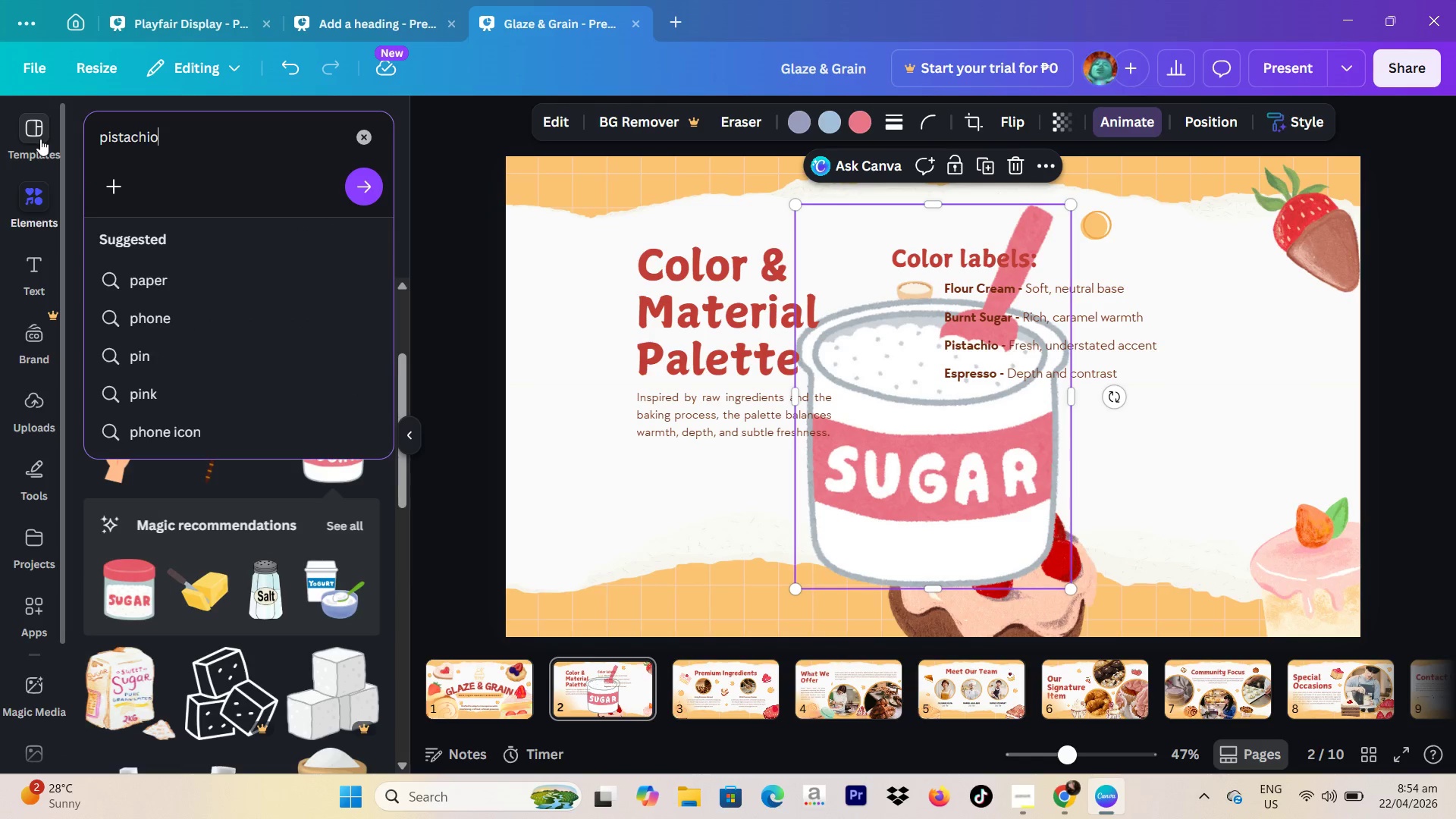 
key(Enter)
 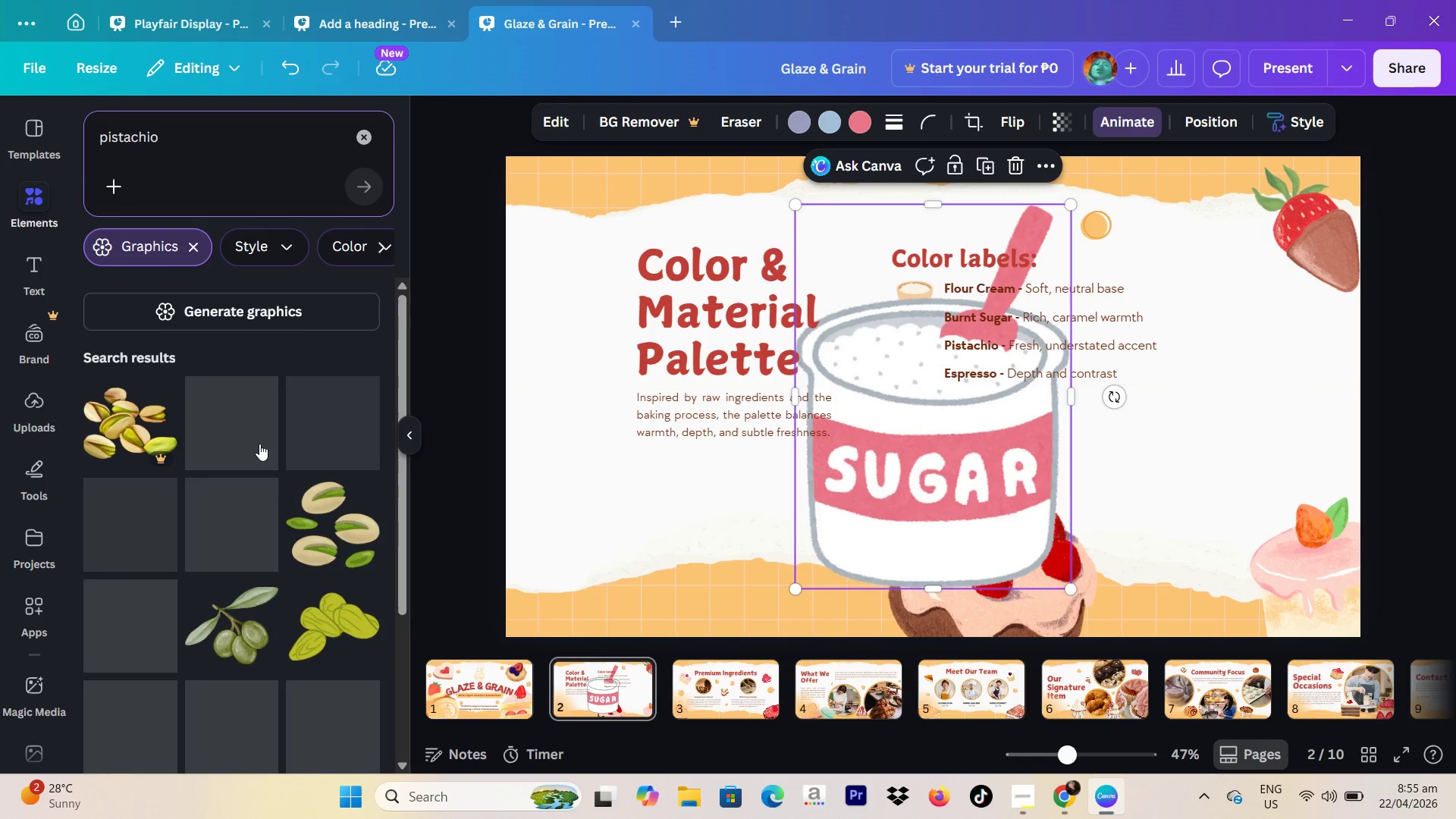 
scroll: coordinate [265, 441], scroll_direction: down, amount: 13.0
 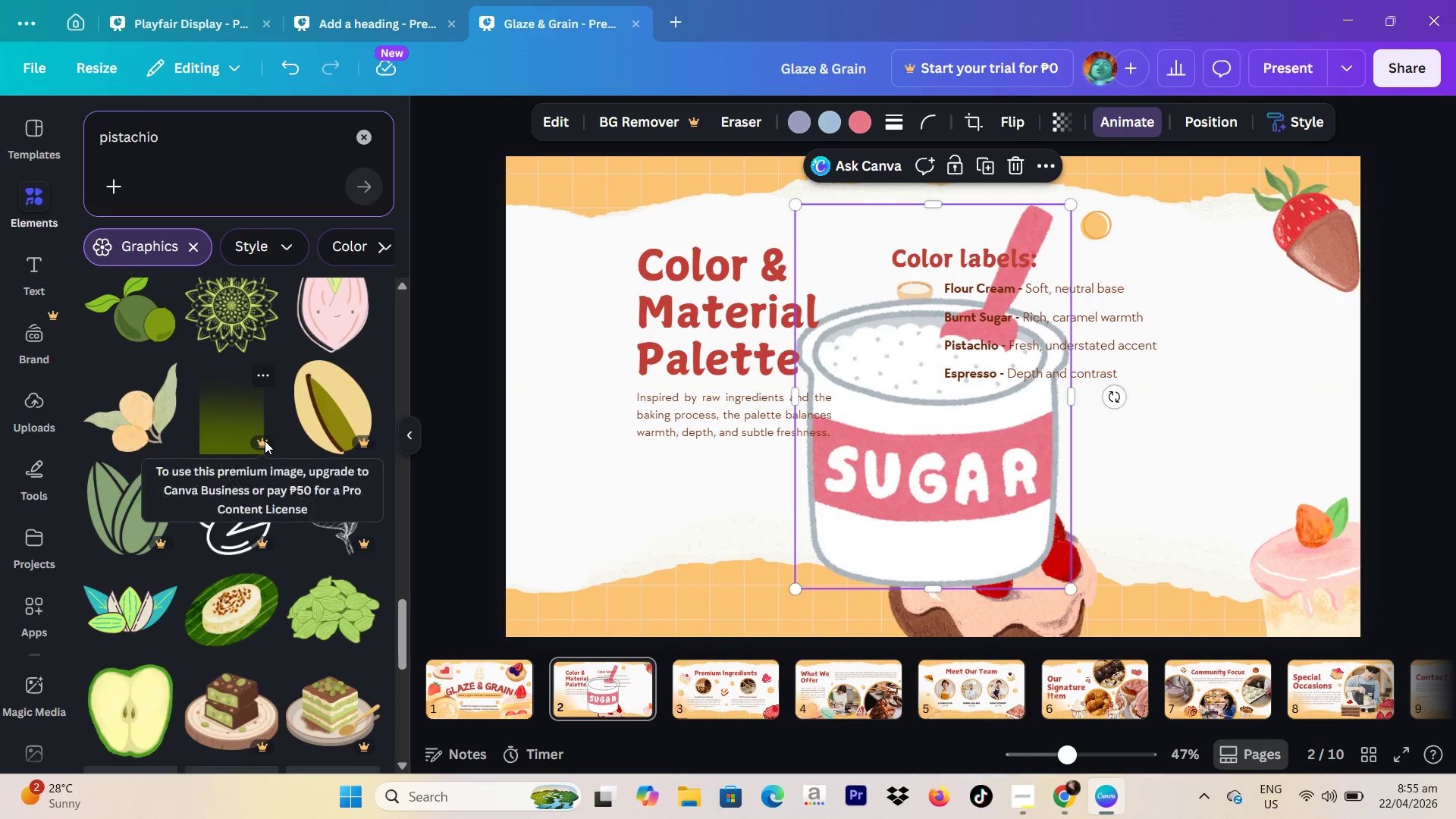 
scroll: coordinate [265, 441], scroll_direction: up, amount: 26.0
 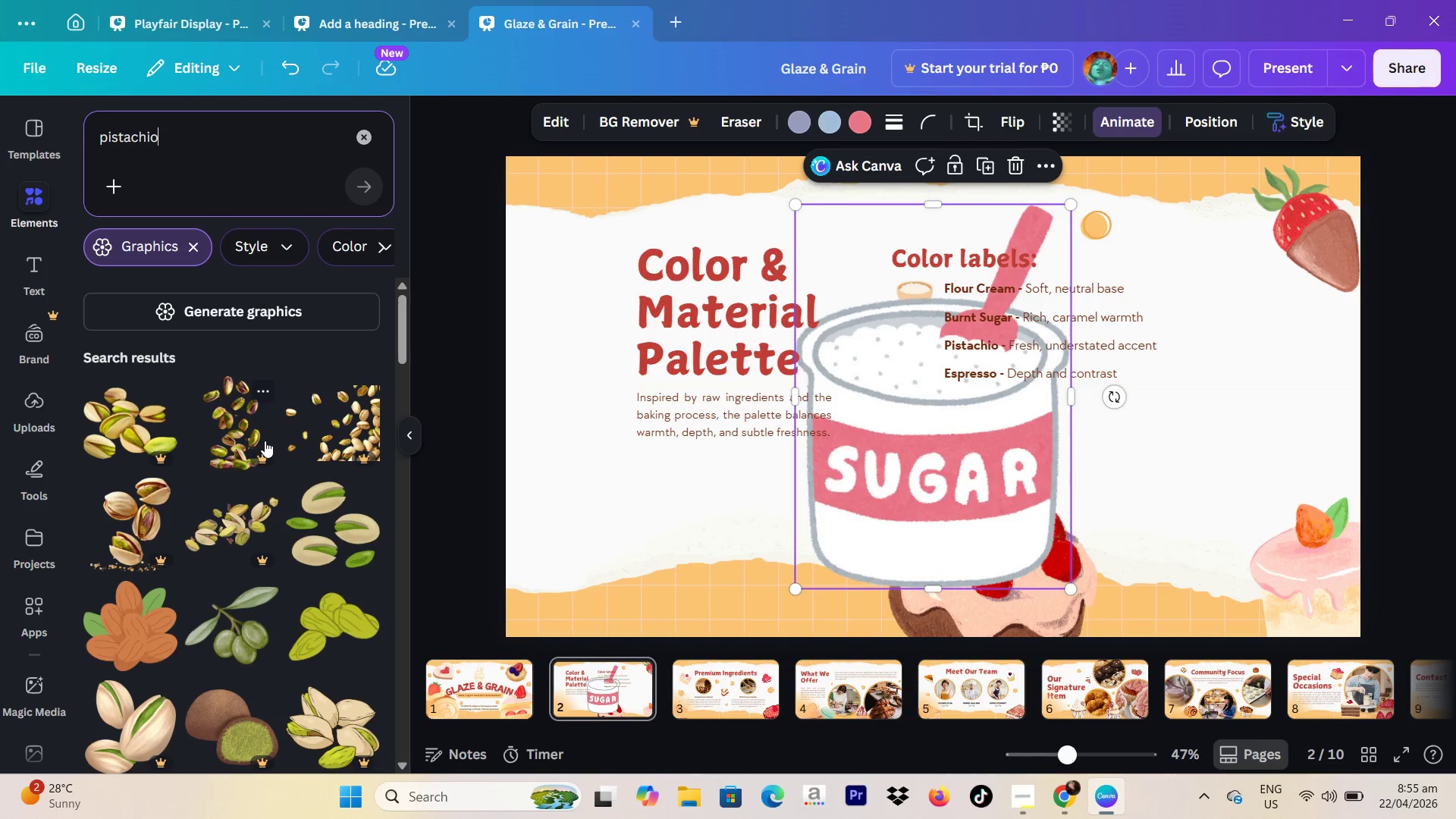 
scroll: coordinate [344, 450], scroll_direction: down, amount: 6.0
 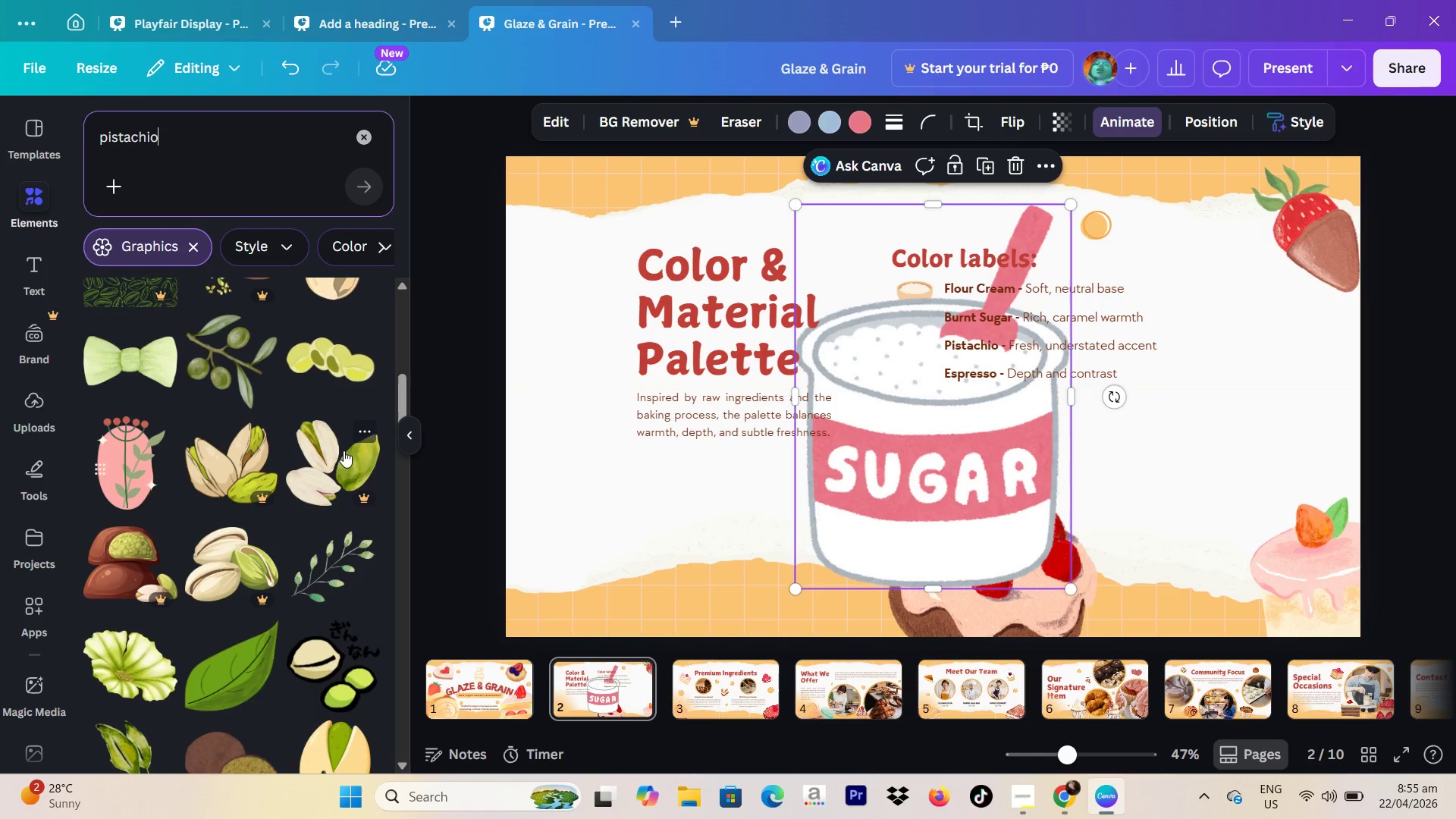 
scroll: coordinate [344, 450], scroll_direction: up, amount: 2.0
 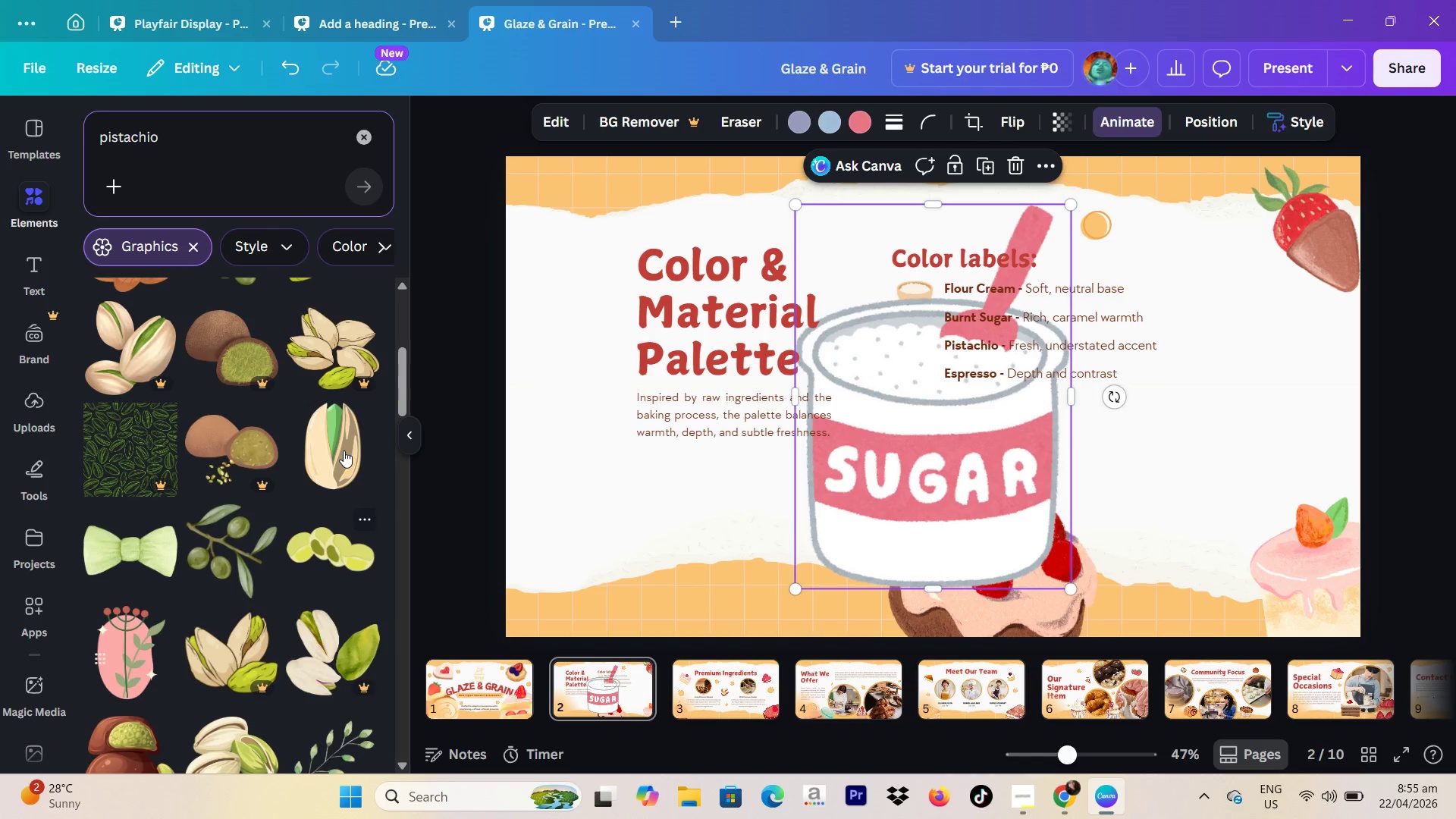 
scroll: coordinate [344, 450], scroll_direction: down, amount: 3.0
 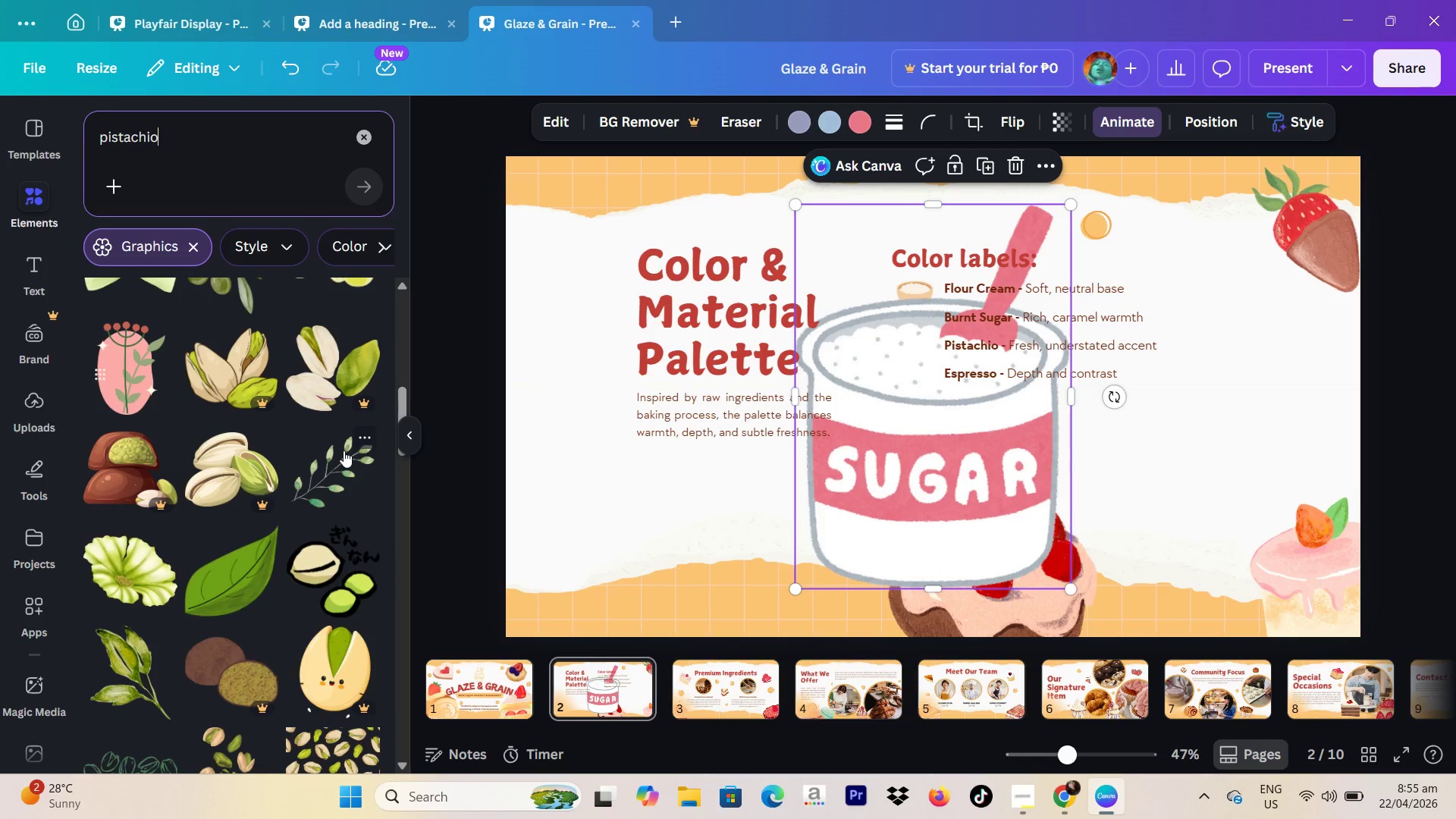 
scroll: coordinate [344, 450], scroll_direction: up, amount: 2.0
 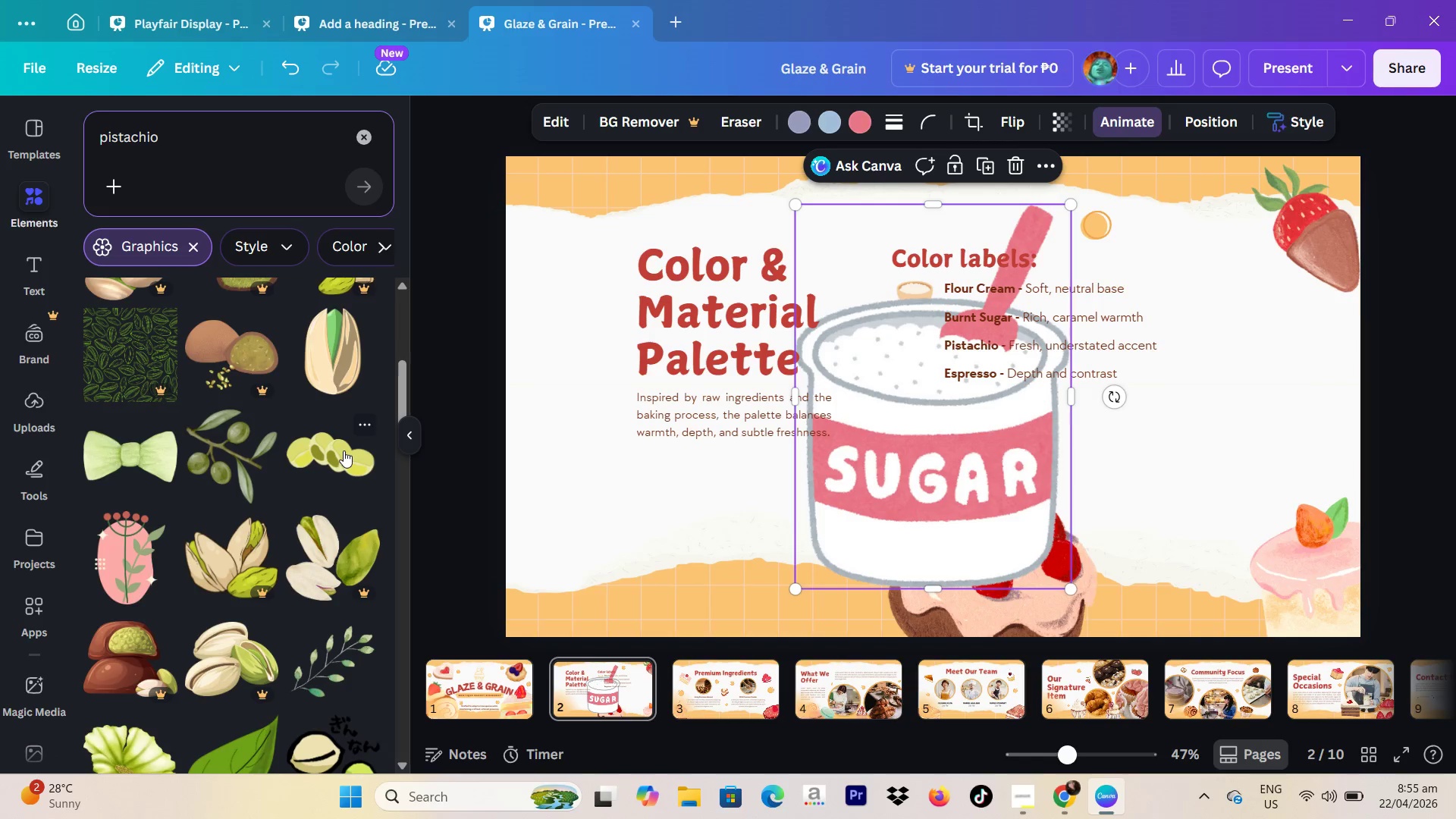 
scroll: coordinate [343, 450], scroll_direction: down, amount: 19.0
 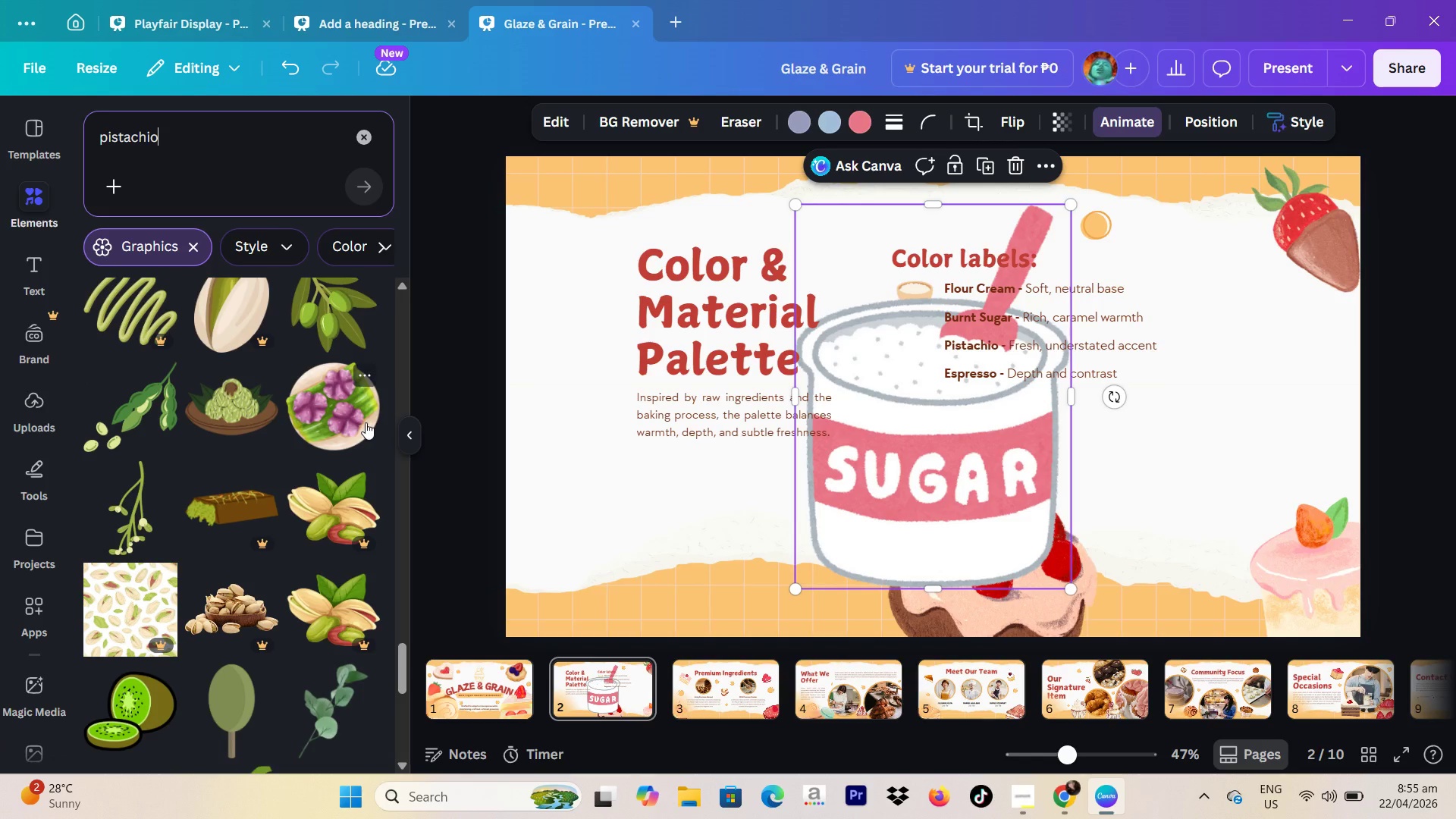 
scroll: coordinate [366, 422], scroll_direction: up, amount: 12.0
 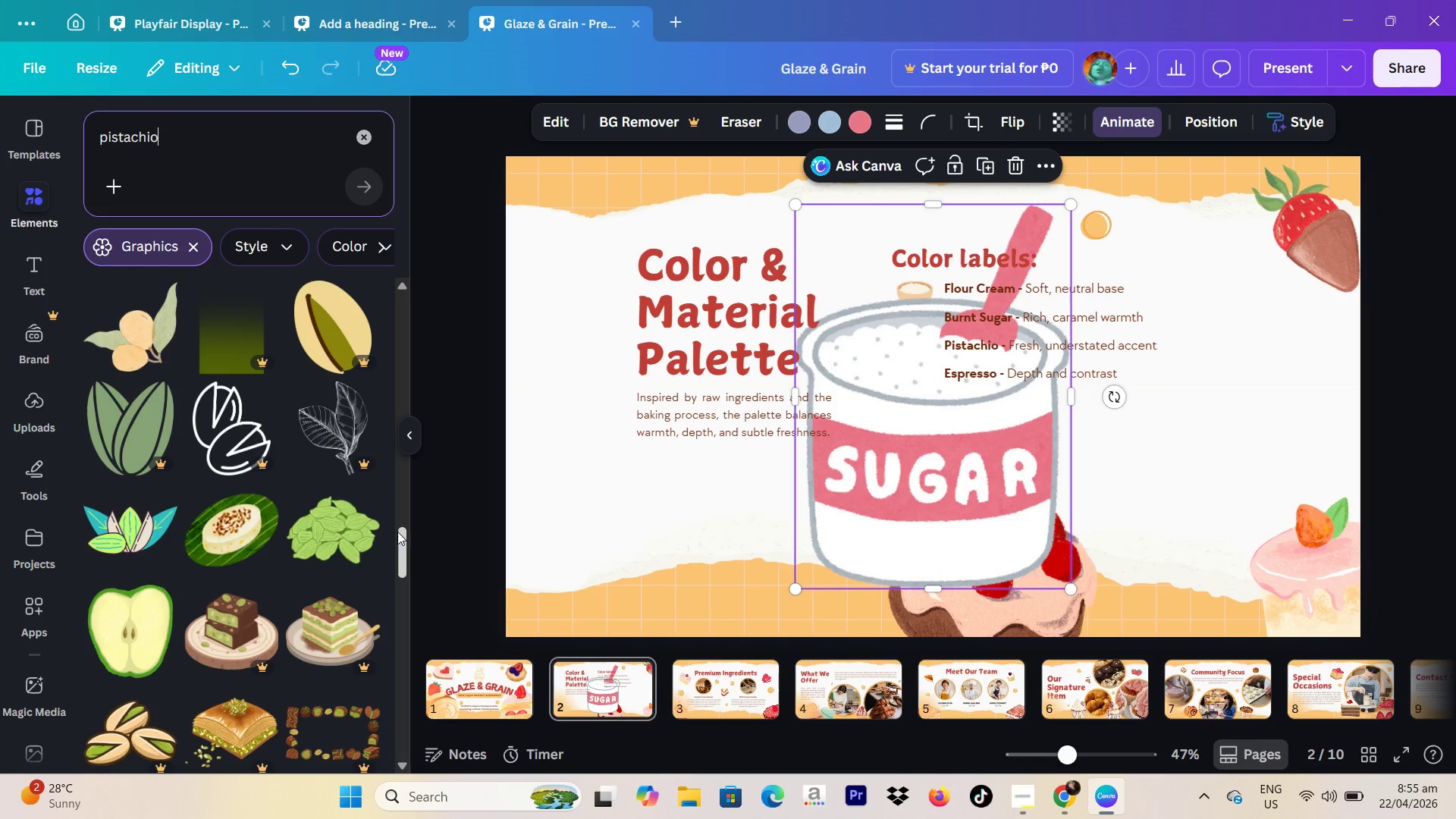 
left_click_drag(start_coordinate=[400, 536], to_coordinate=[400, 308])
 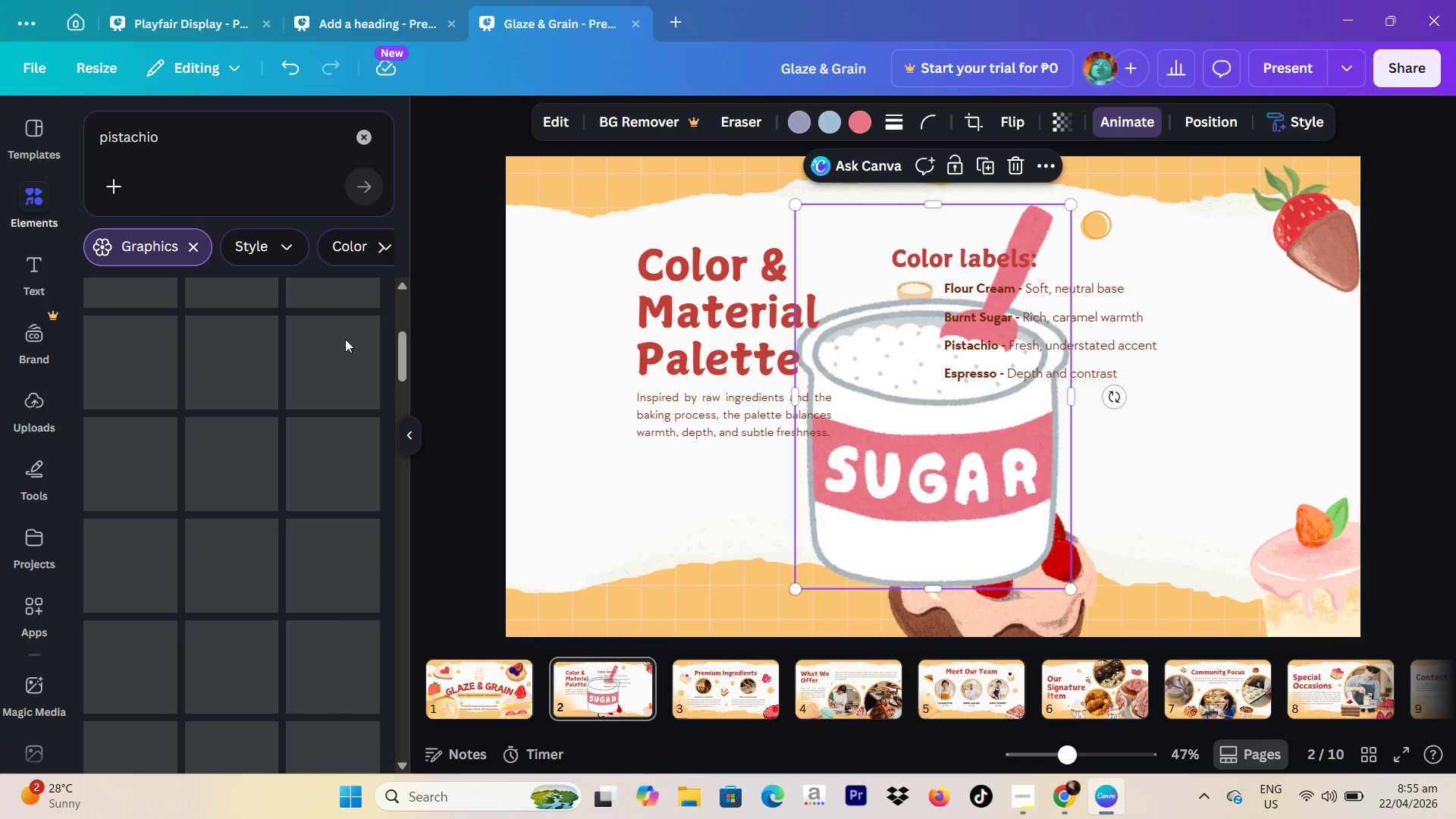 
scroll: coordinate [314, 380], scroll_direction: up, amount: 7.0
 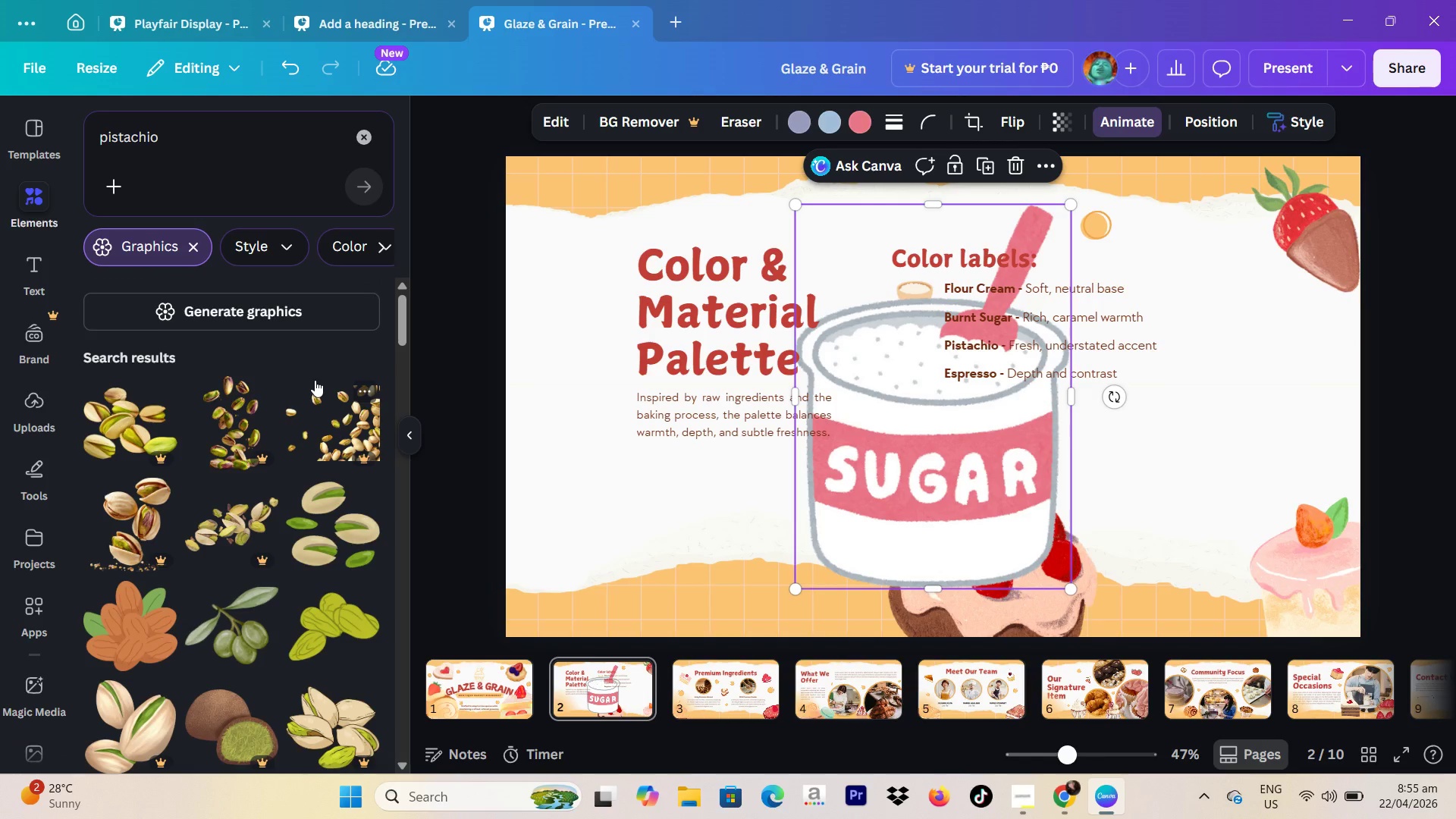 
scroll: coordinate [315, 380], scroll_direction: down, amount: 1.0
 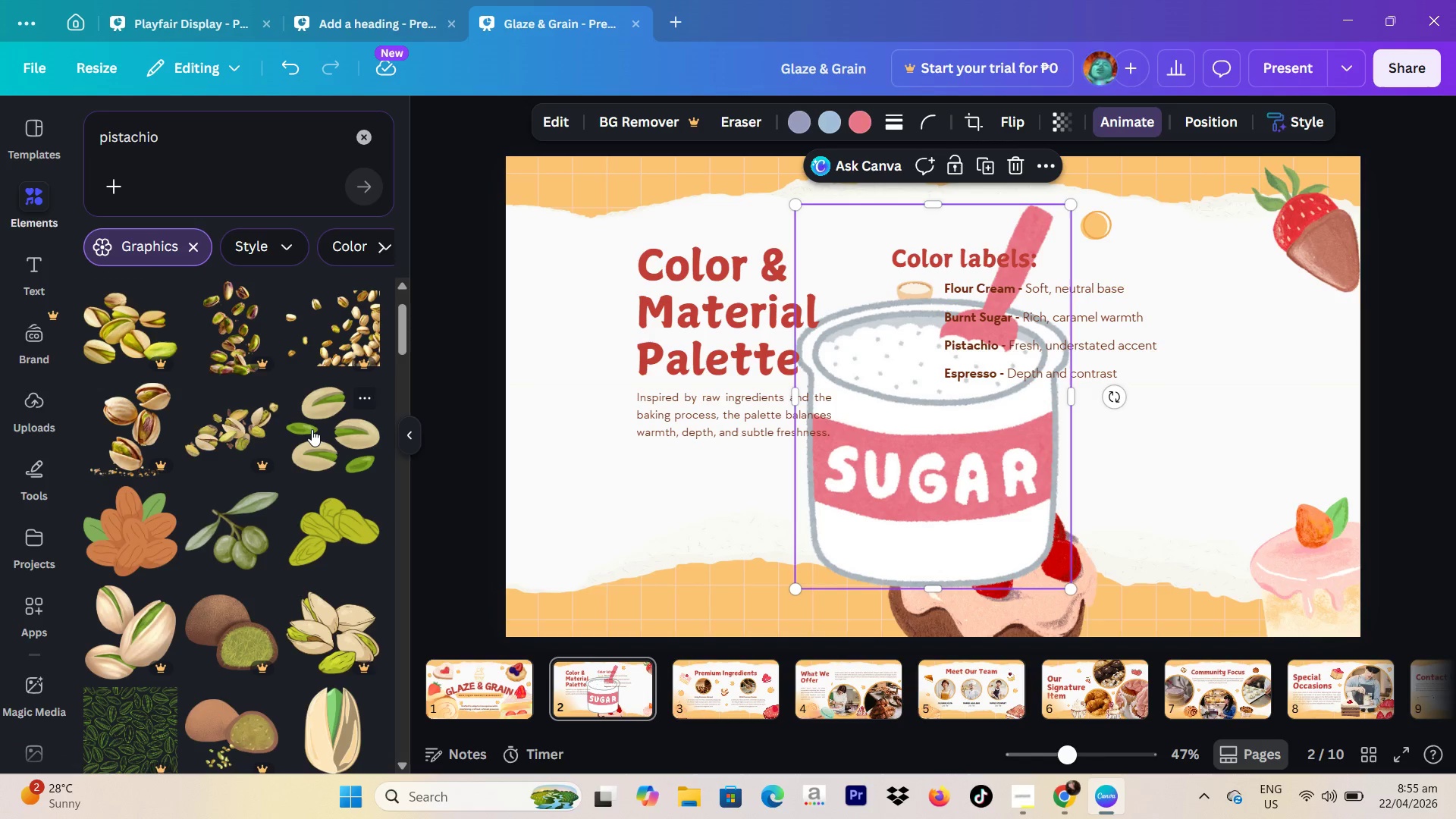 
left_click([312, 429])
 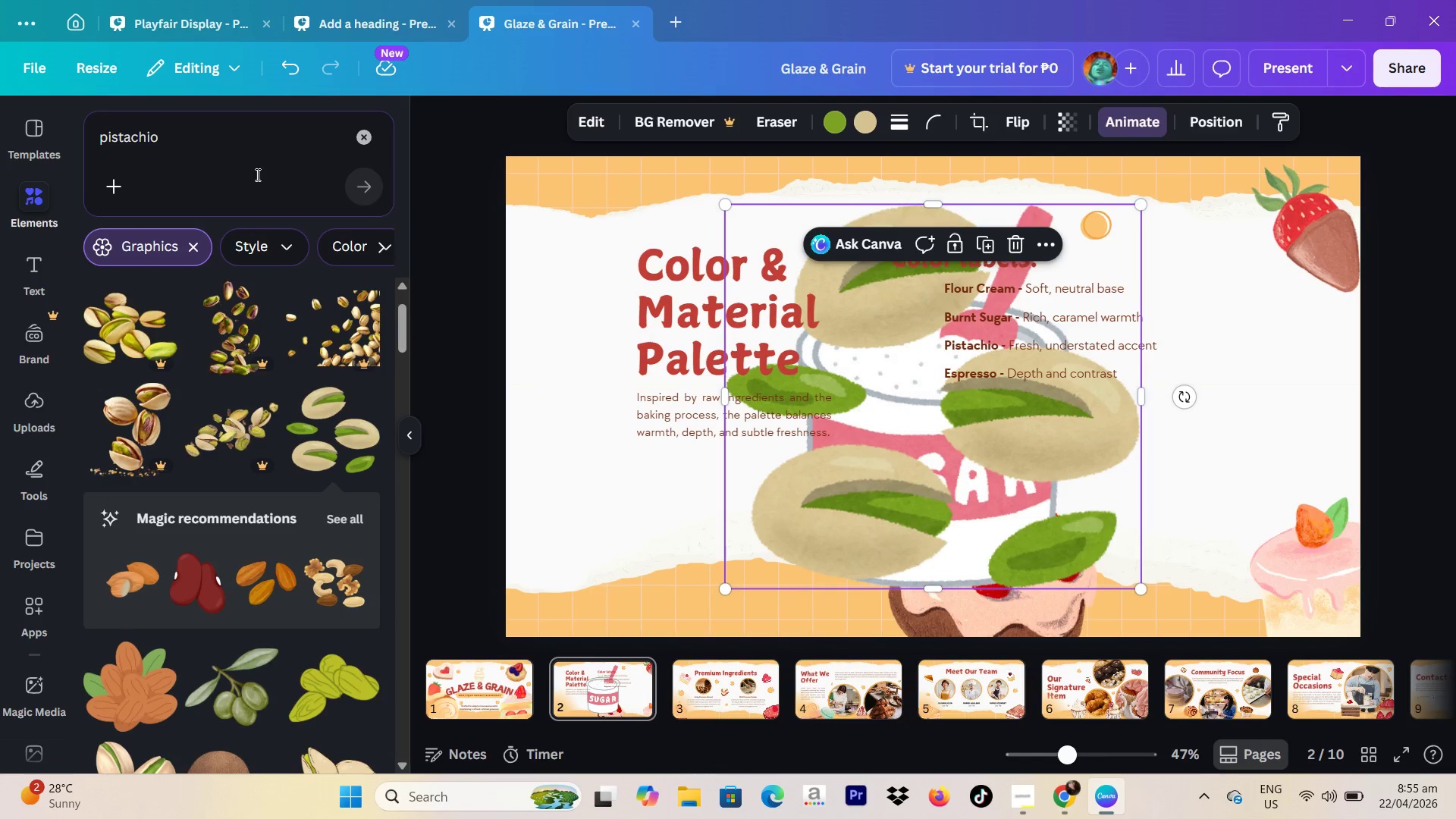 
left_click_drag(start_coordinate=[204, 180], to_coordinate=[99, 157])
 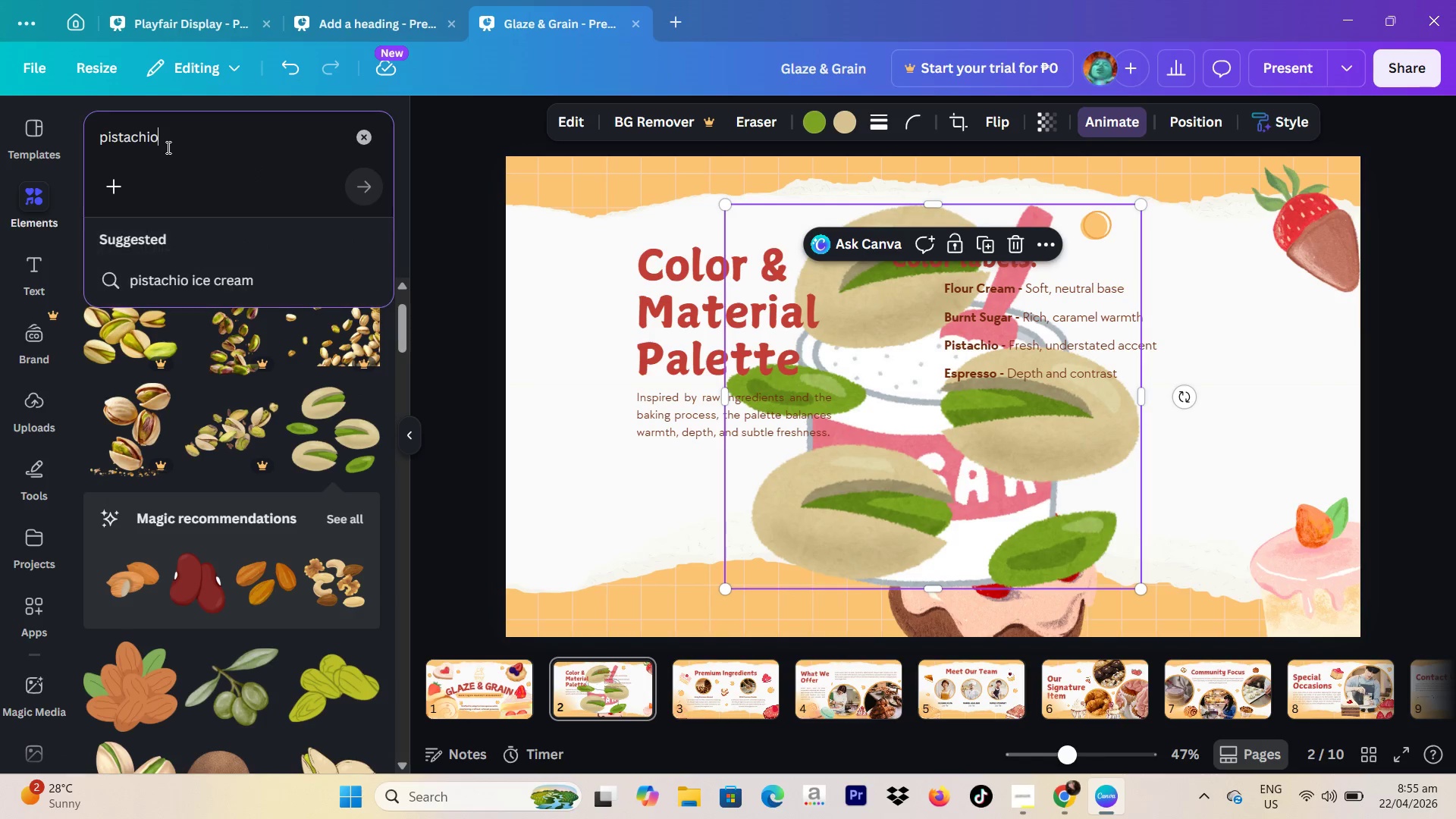 
left_click_drag(start_coordinate=[167, 147], to_coordinate=[70, 143])
 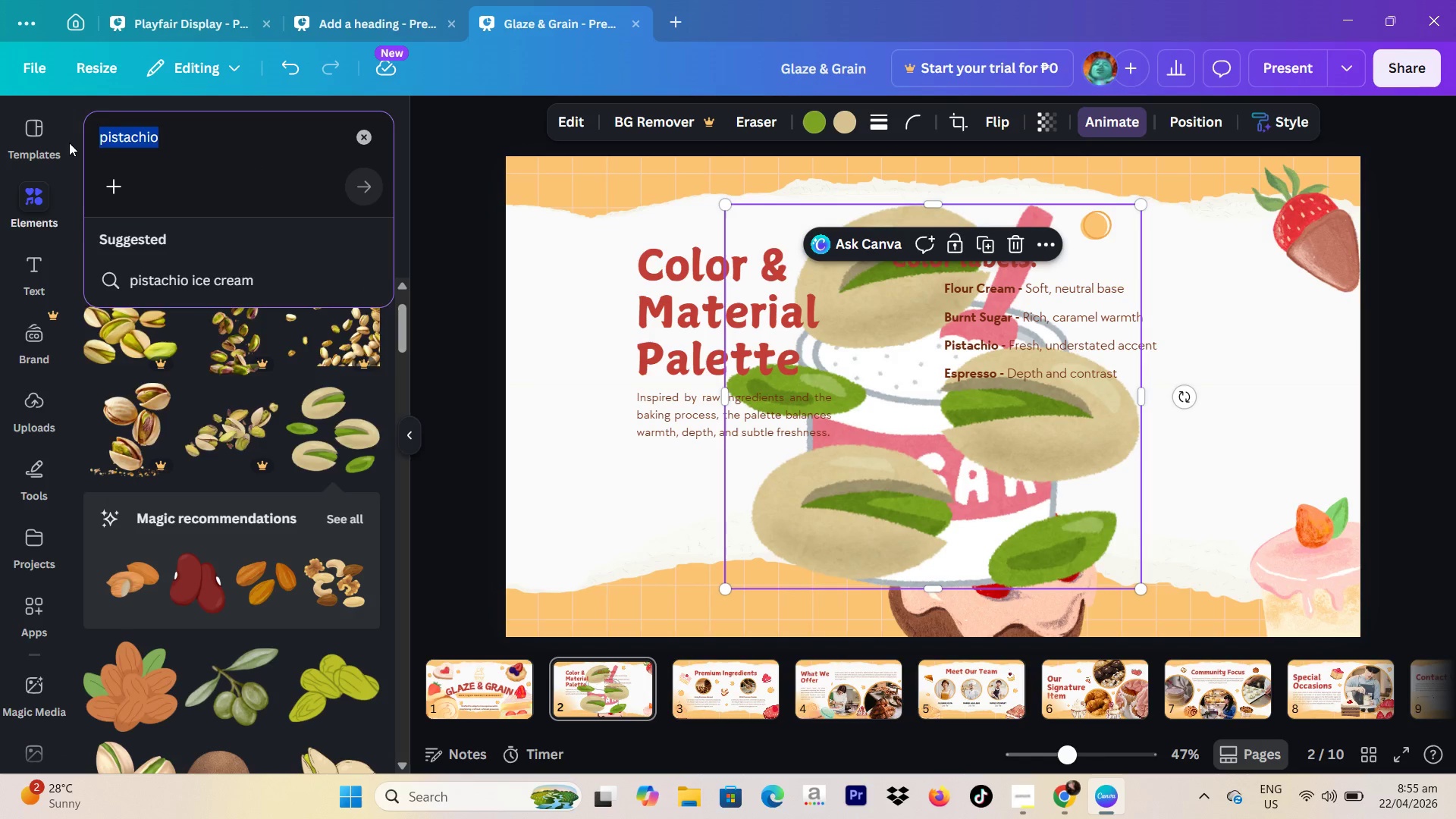 
type(espresso)
 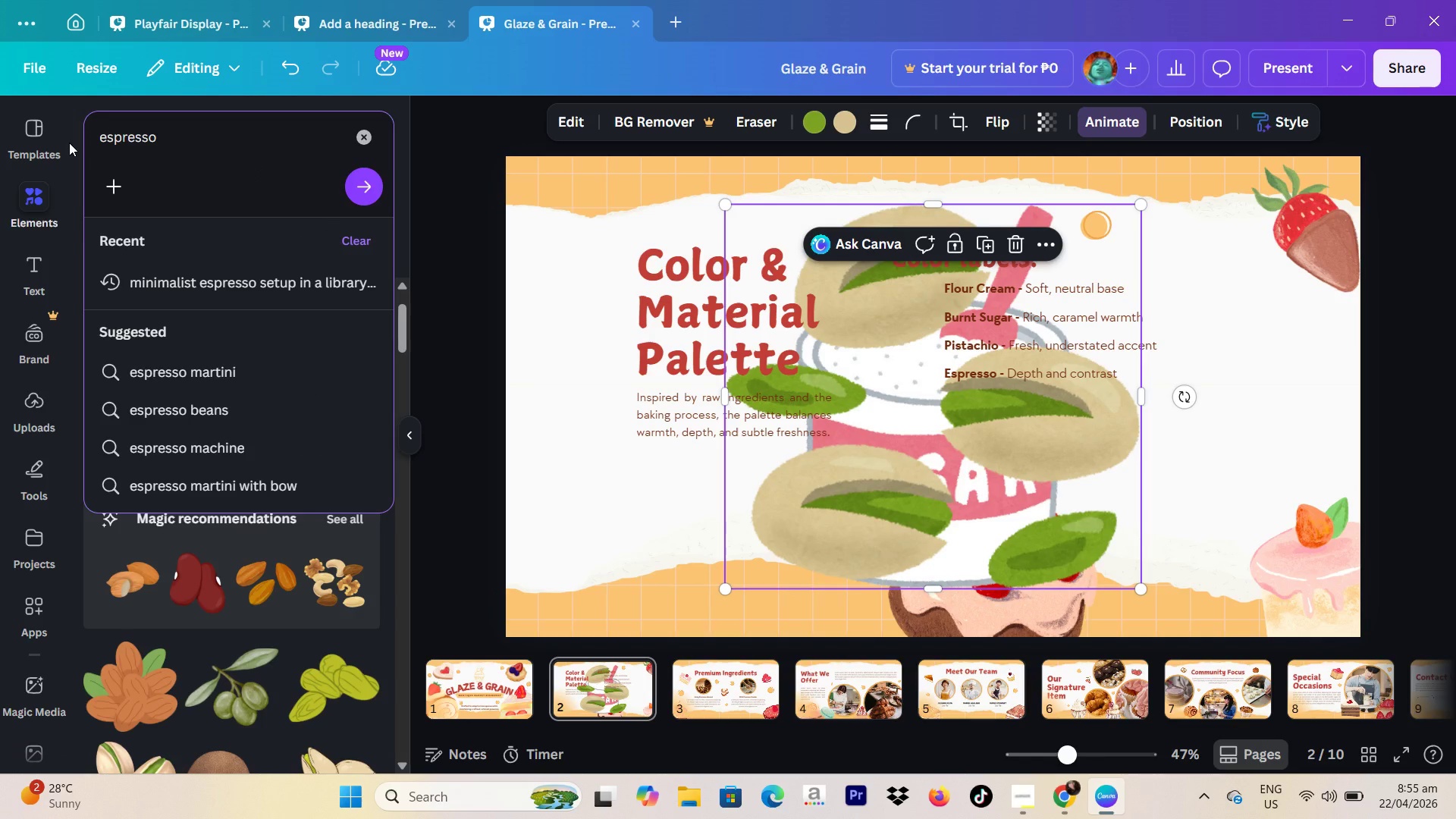 
key(Enter)
 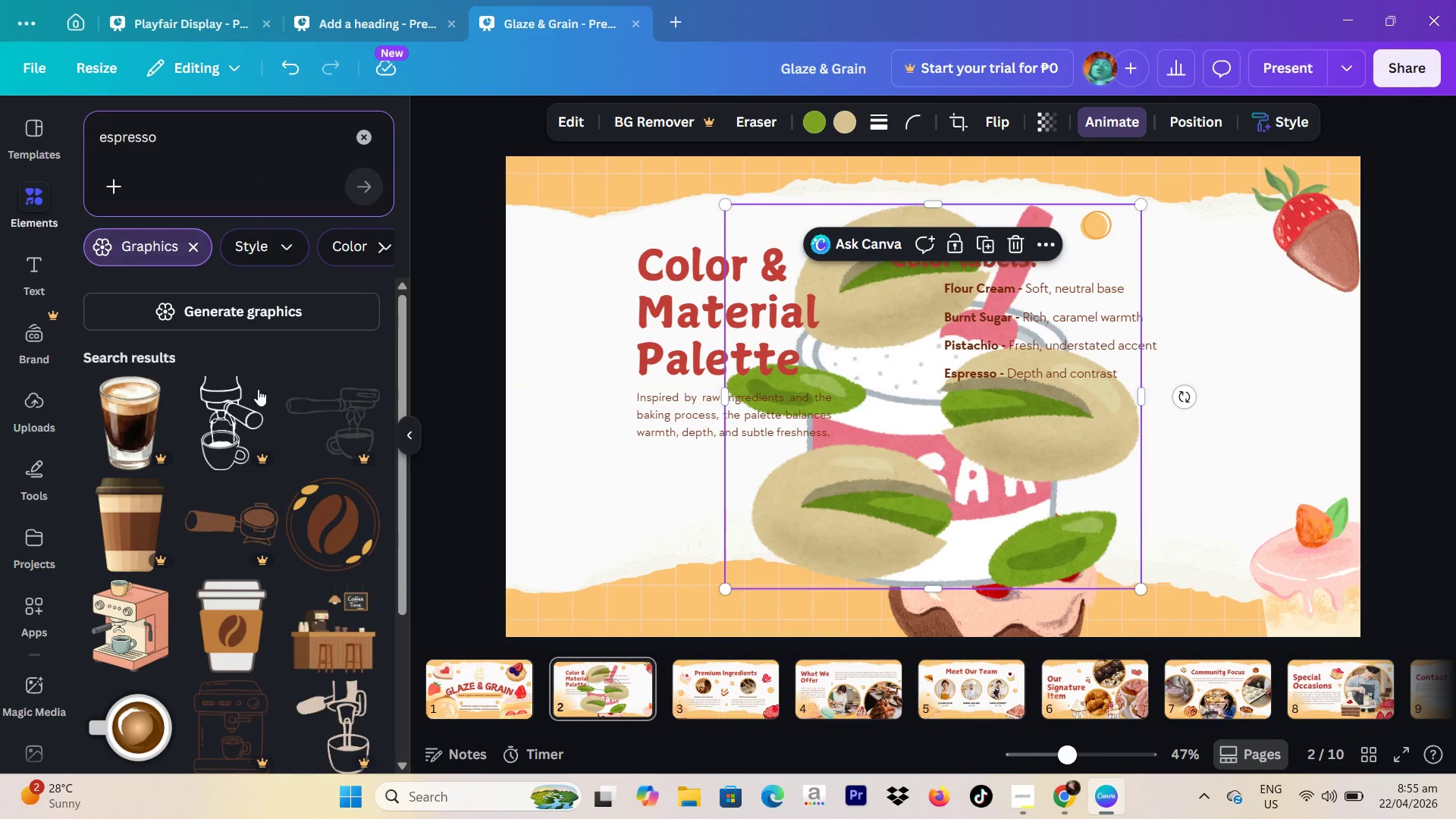 
scroll: coordinate [258, 388], scroll_direction: down, amount: 3.0
 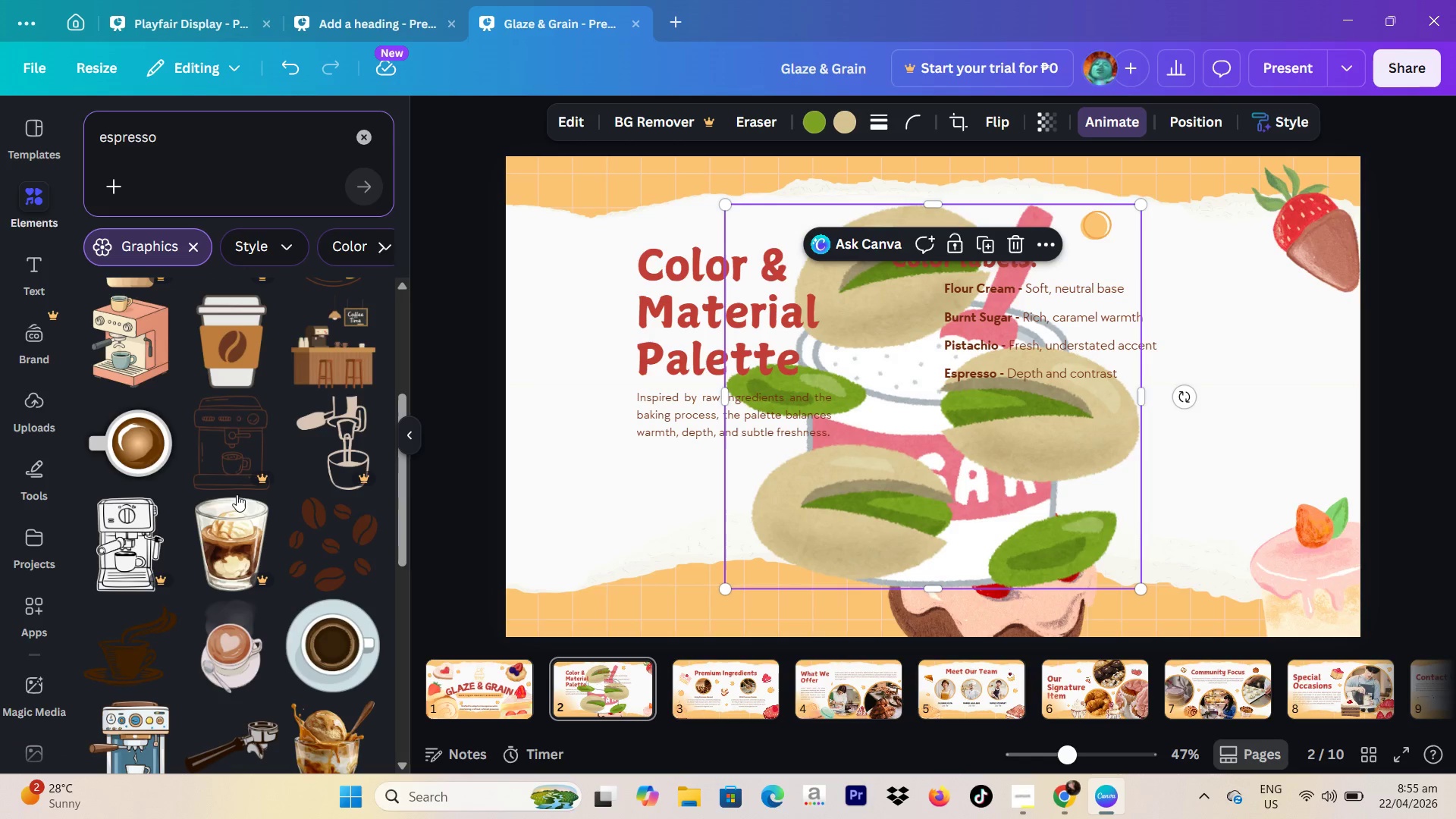 
left_click([119, 440])
 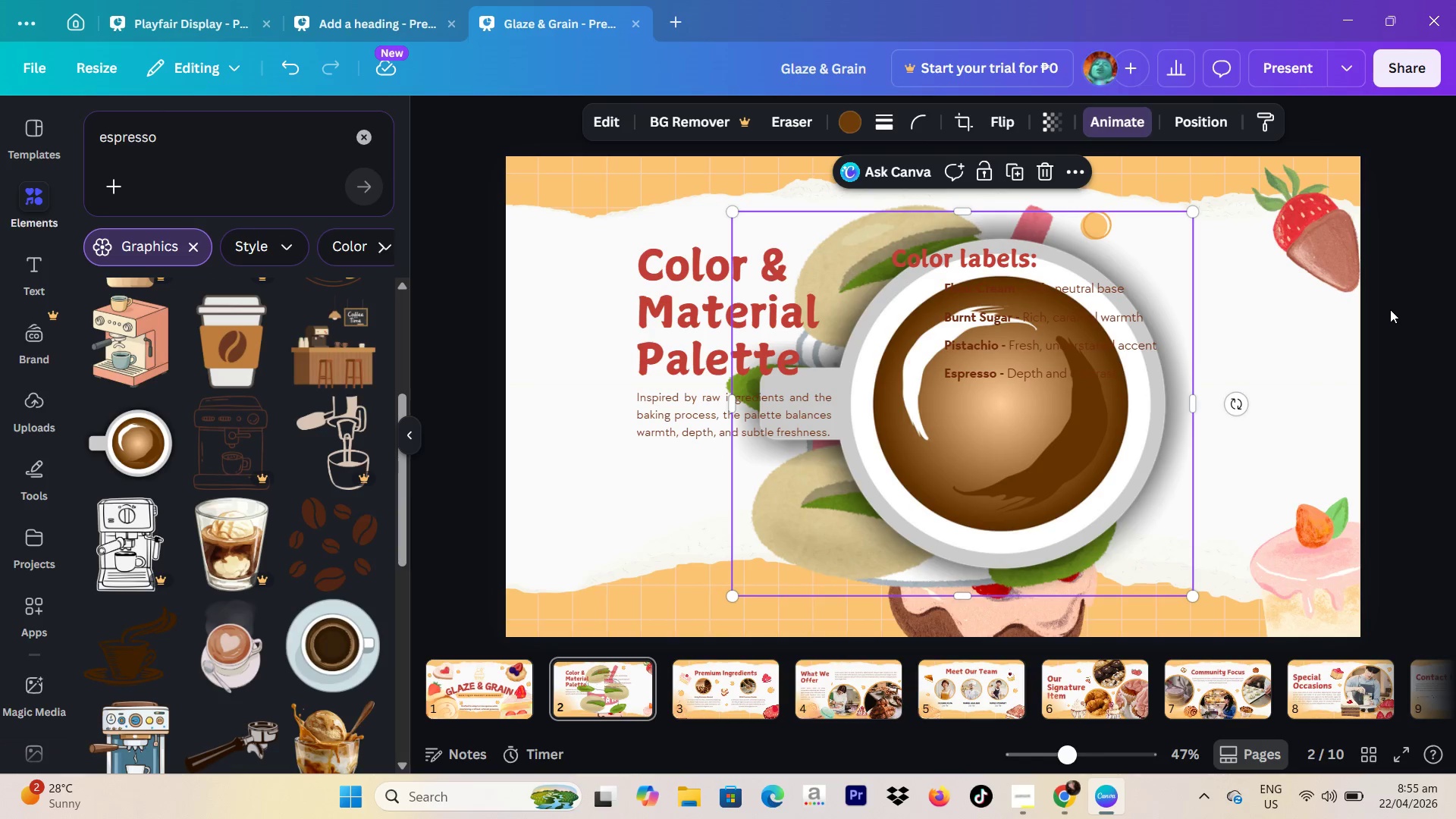 
left_click([1390, 309])
 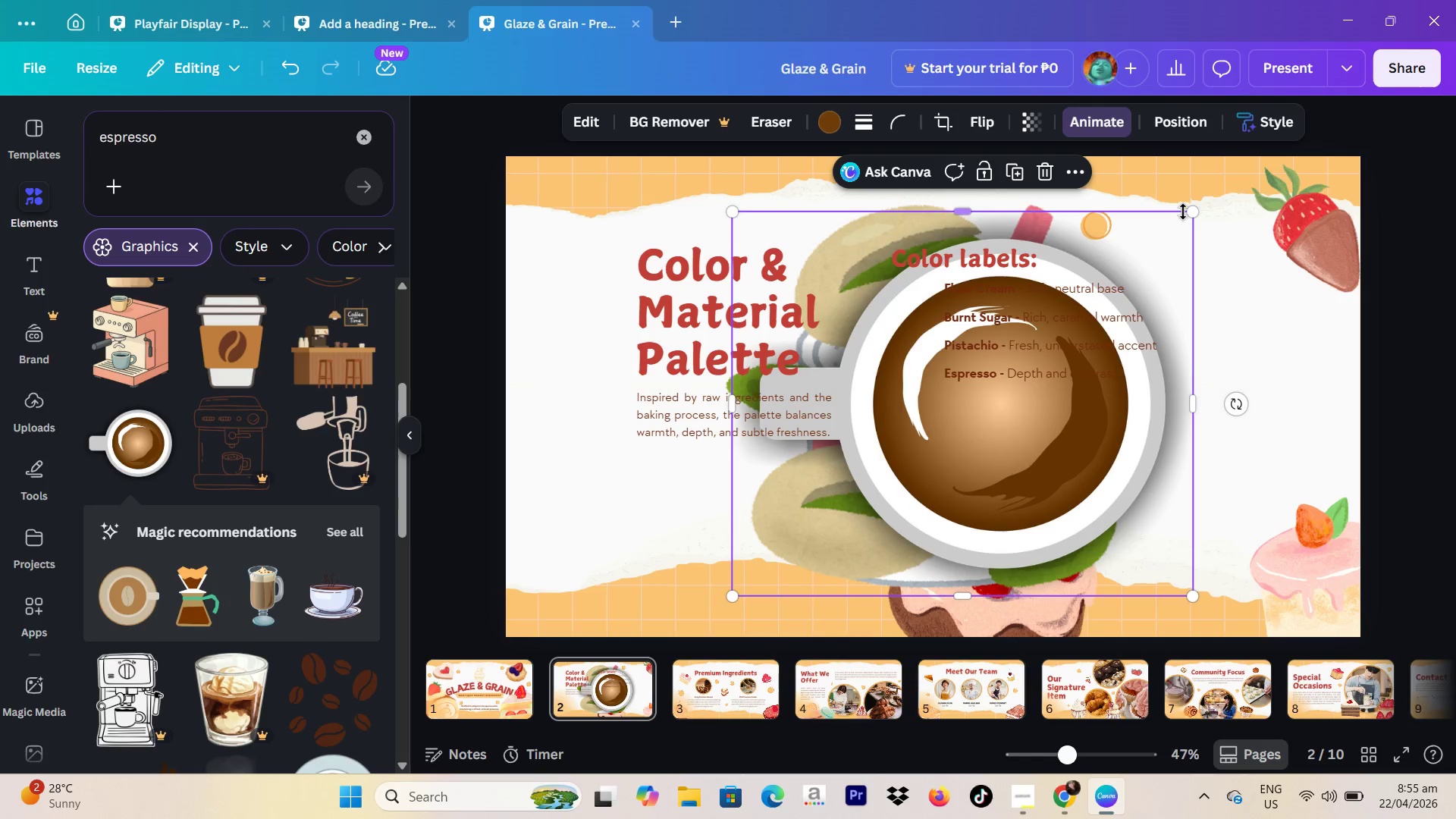 
left_click_drag(start_coordinate=[1198, 212], to_coordinate=[879, 391])
 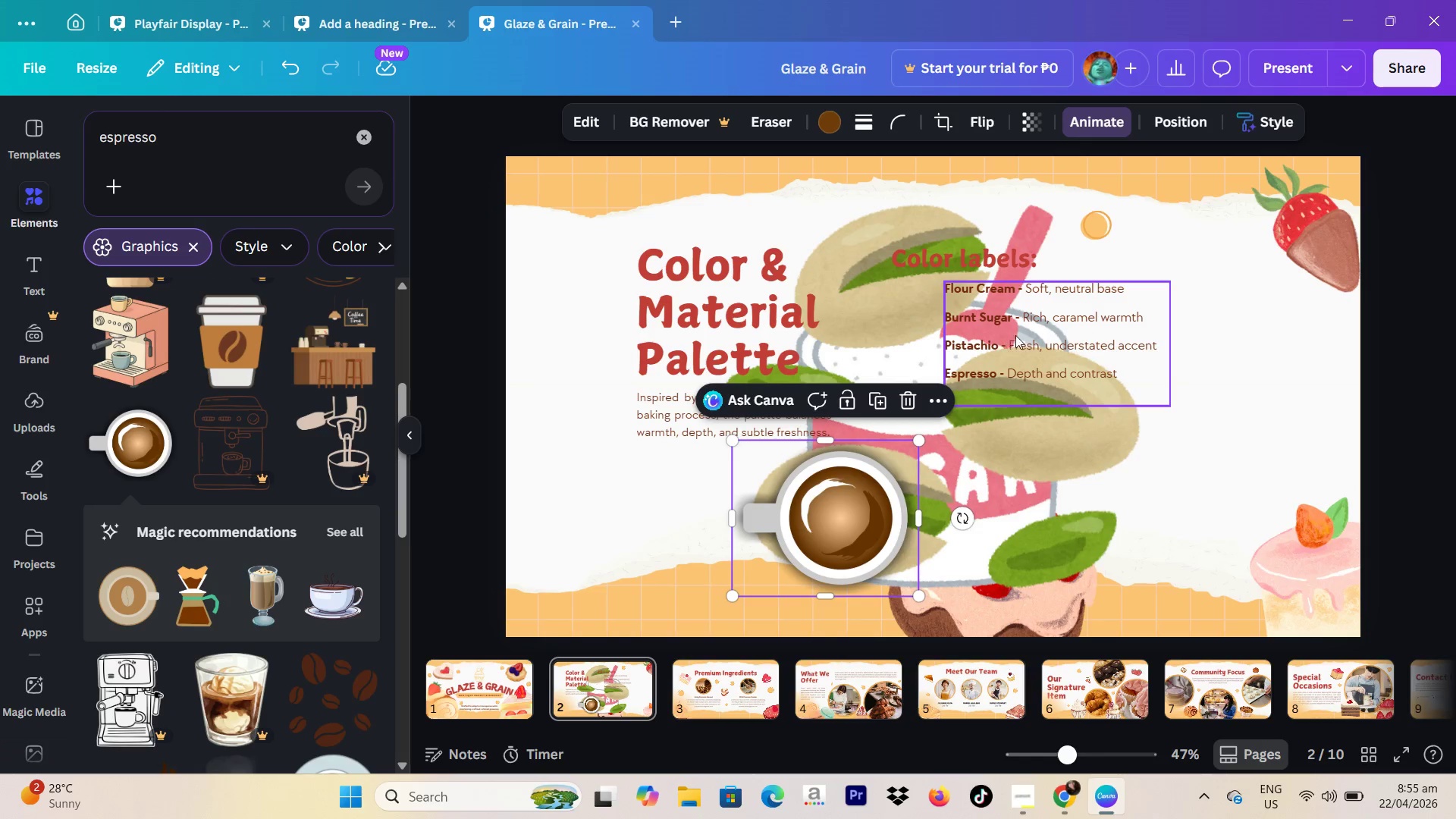 
left_click([1018, 334])
 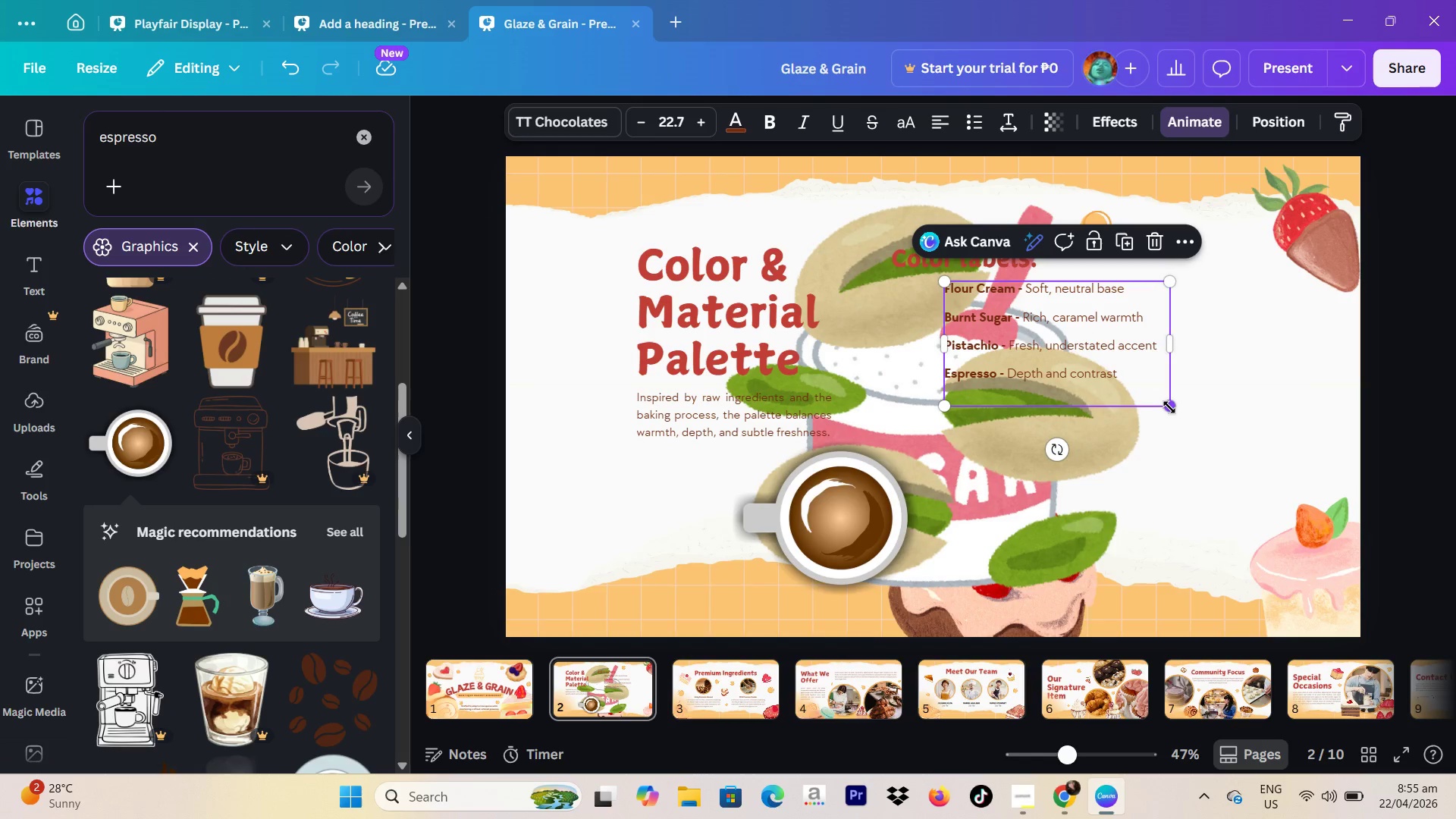 
left_click_drag(start_coordinate=[1169, 407], to_coordinate=[1199, 426])
 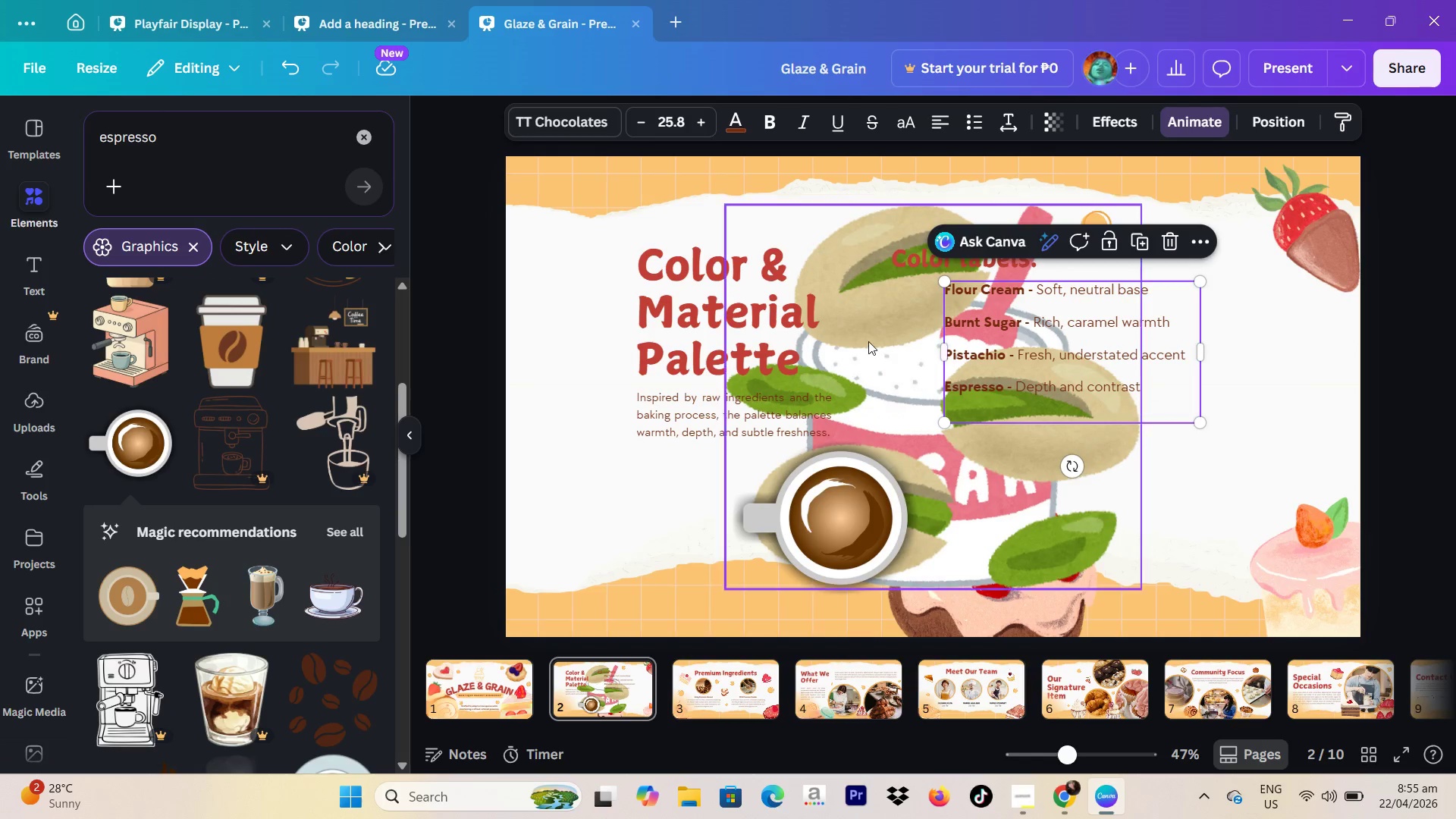 
left_click([868, 341])
 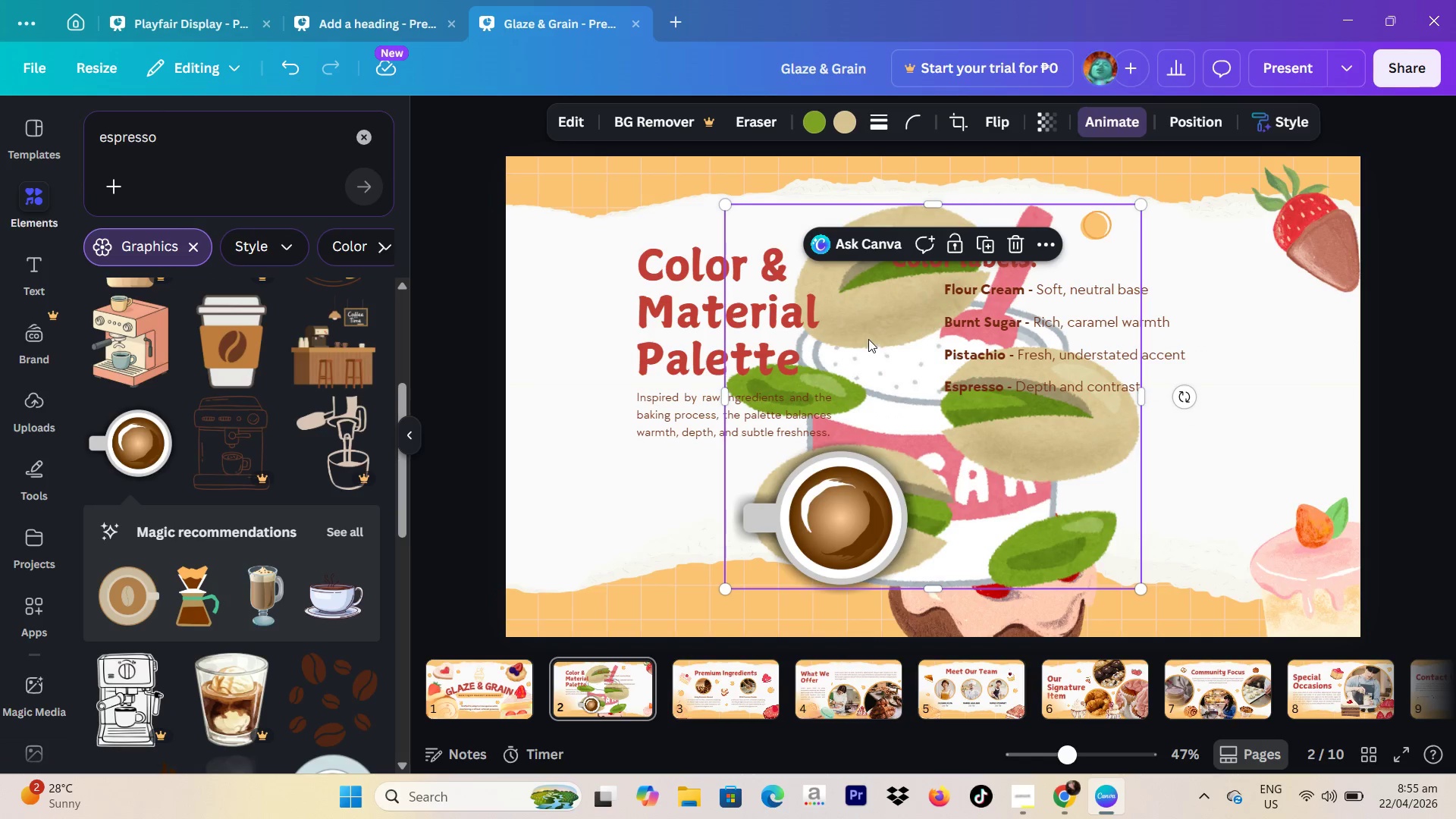 
left_click_drag(start_coordinate=[868, 339], to_coordinate=[1174, 453])
 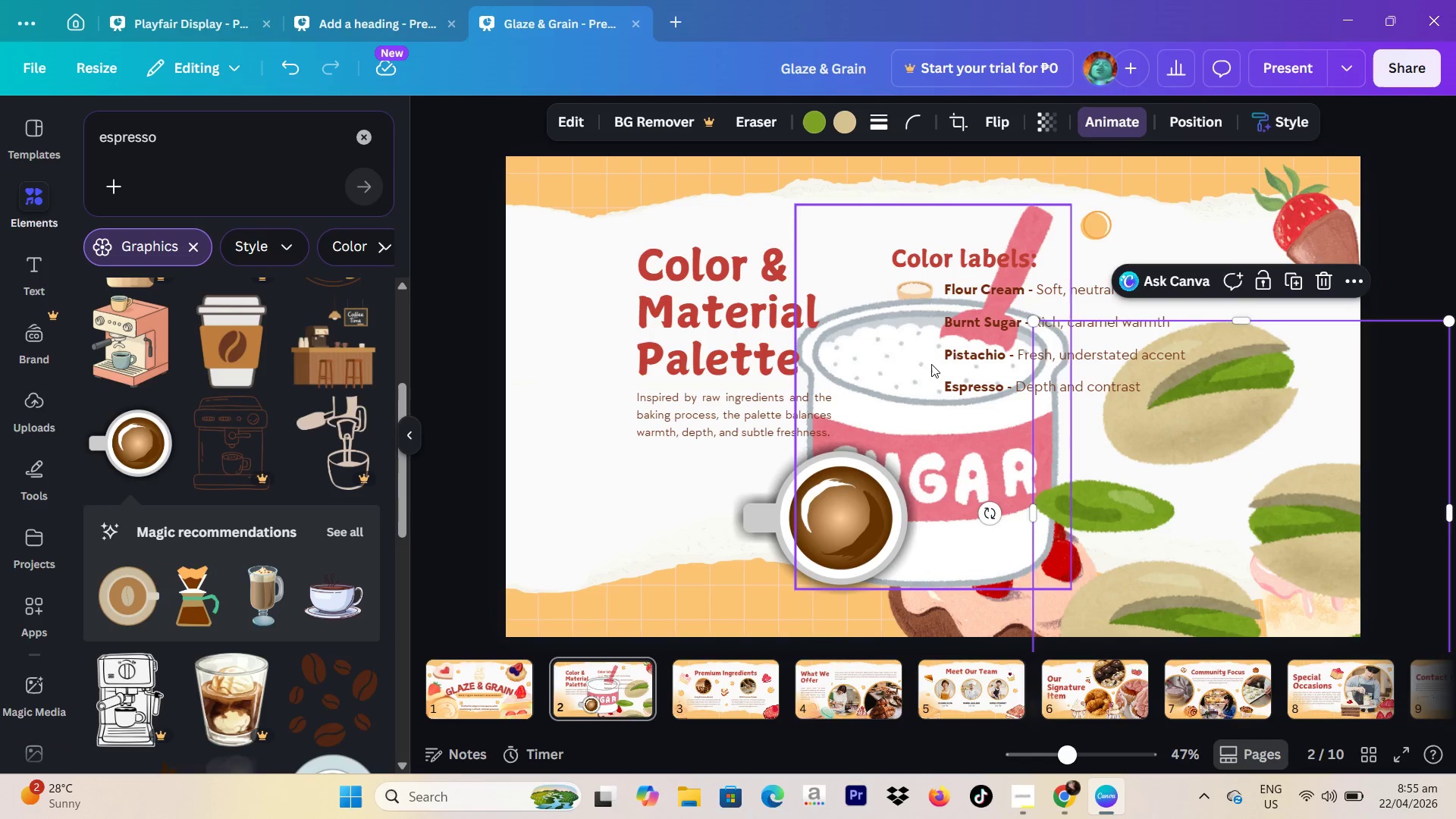 
left_click([931, 364])
 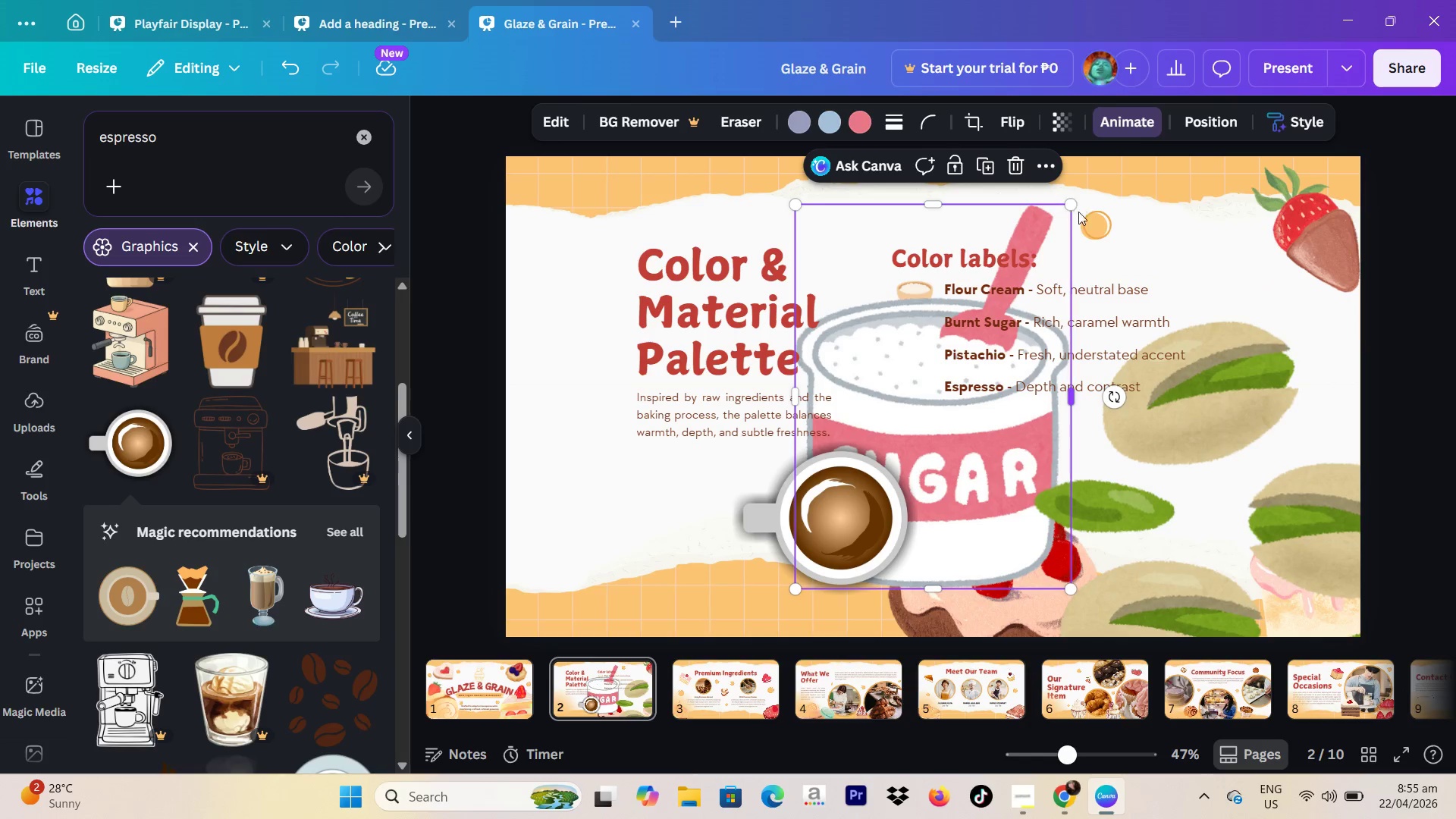 
left_click_drag(start_coordinate=[1078, 209], to_coordinate=[921, 405])
 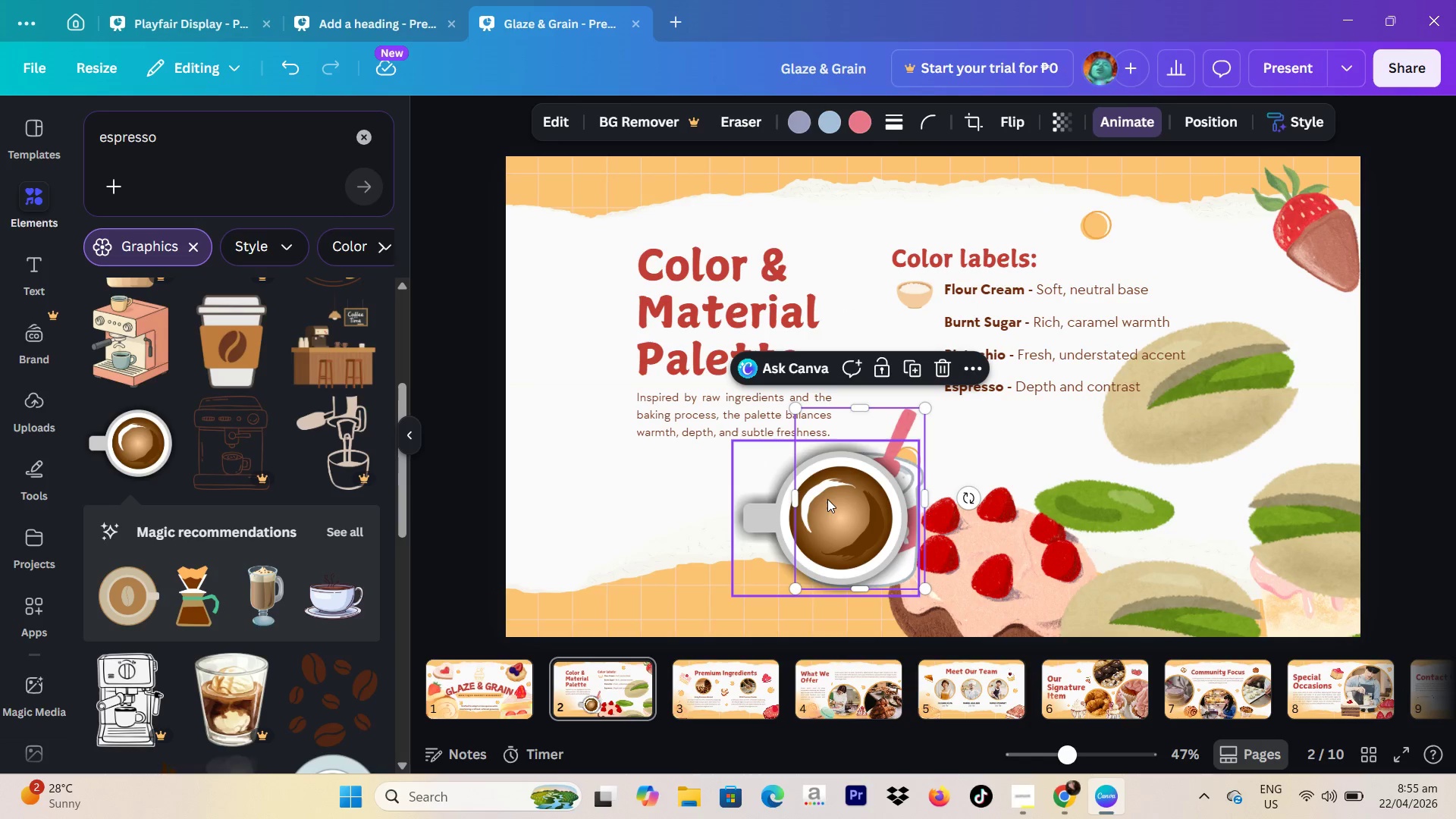 
left_click([827, 500])
 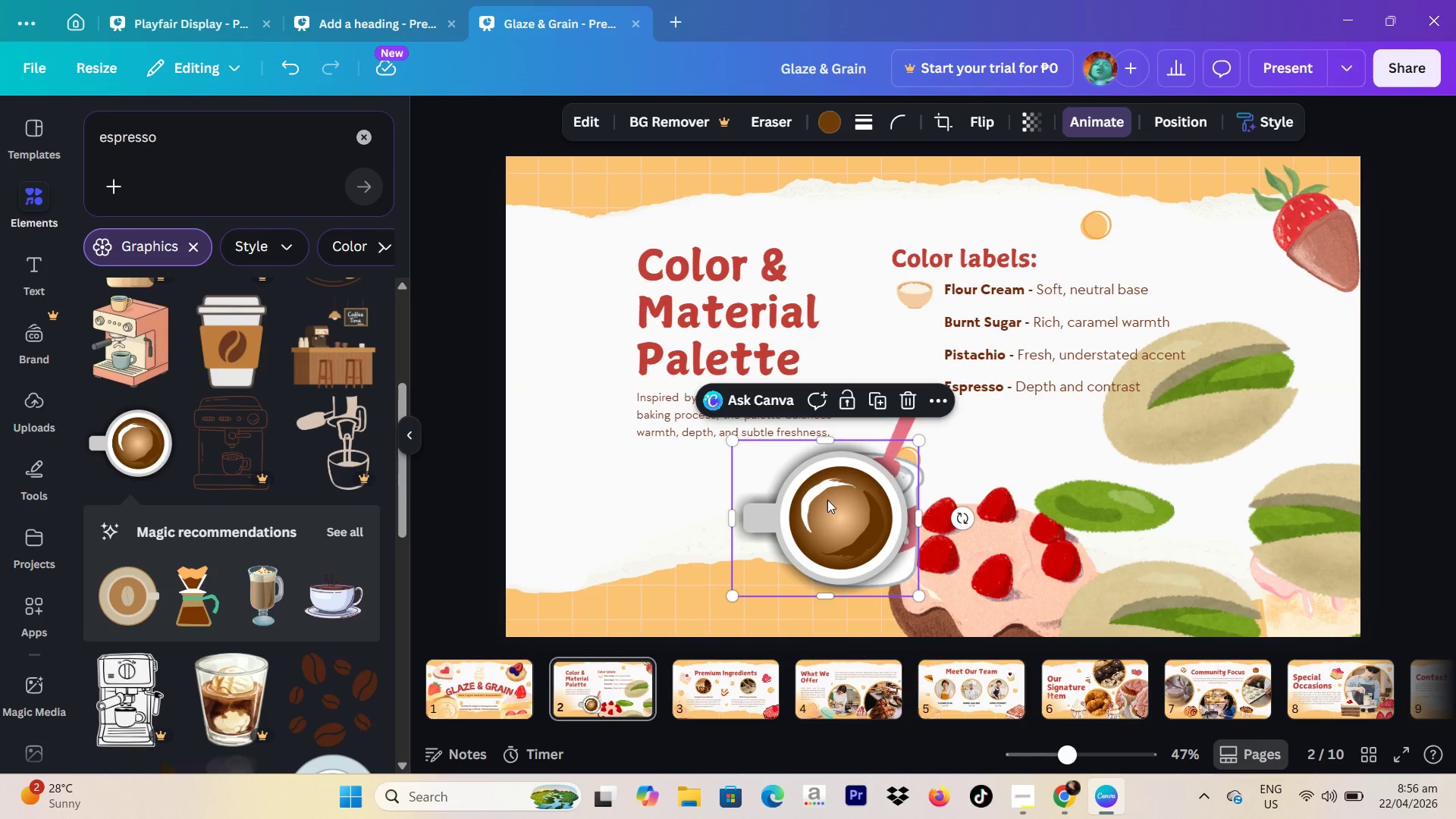 
left_click_drag(start_coordinate=[827, 500], to_coordinate=[739, 481])
 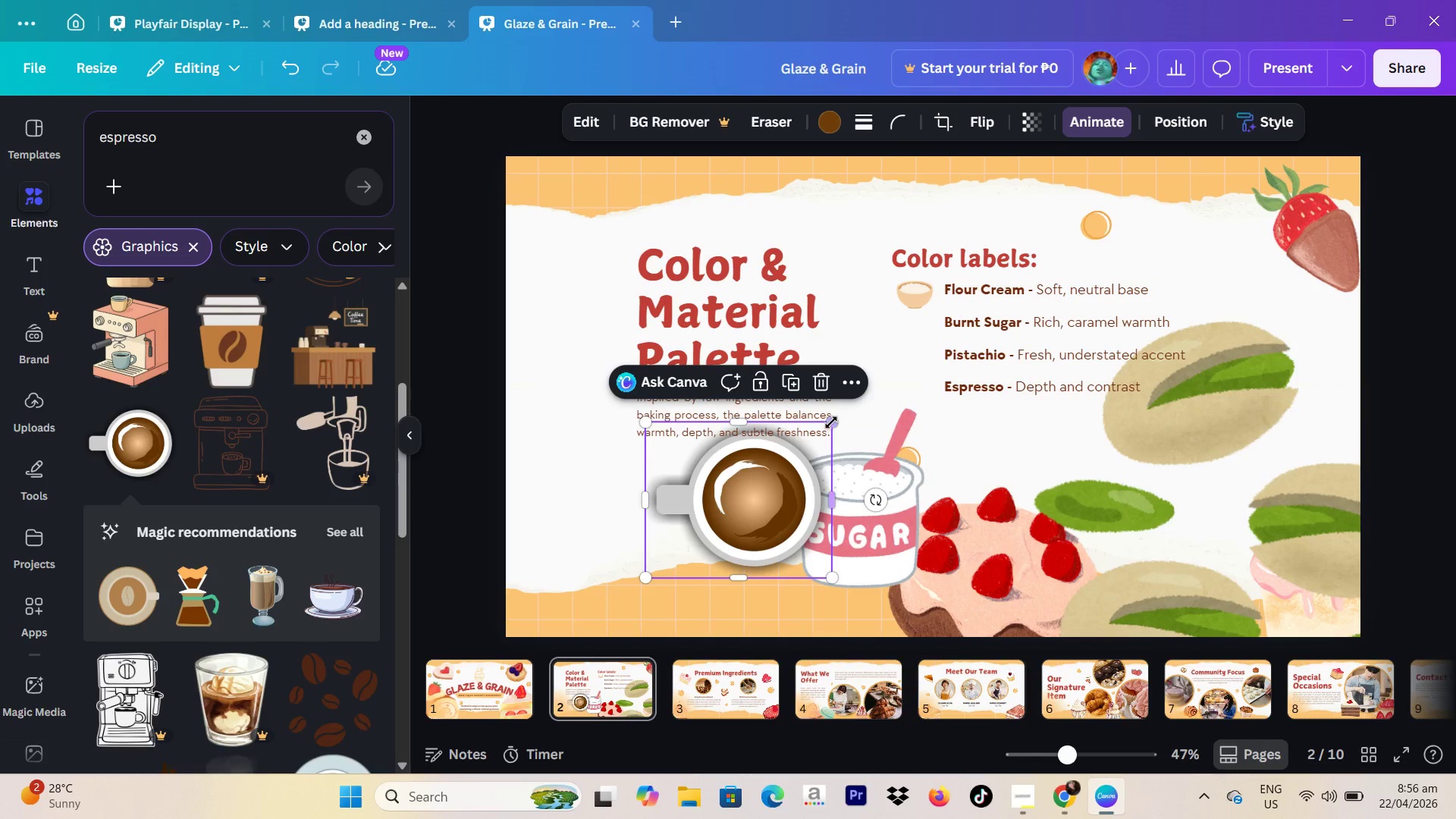 
left_click_drag(start_coordinate=[831, 422], to_coordinate=[735, 519])
 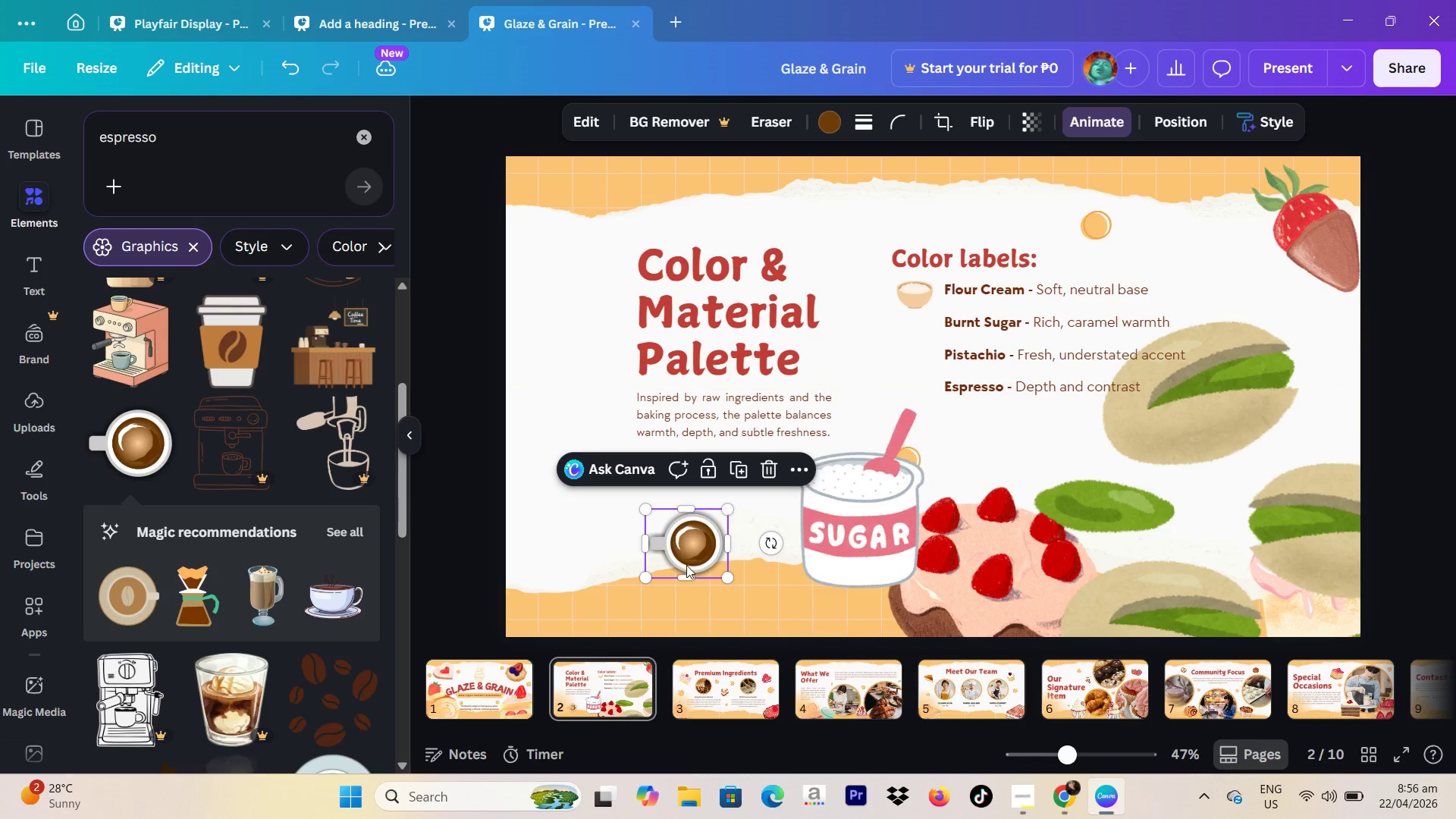 
left_click_drag(start_coordinate=[686, 565], to_coordinate=[910, 413])
 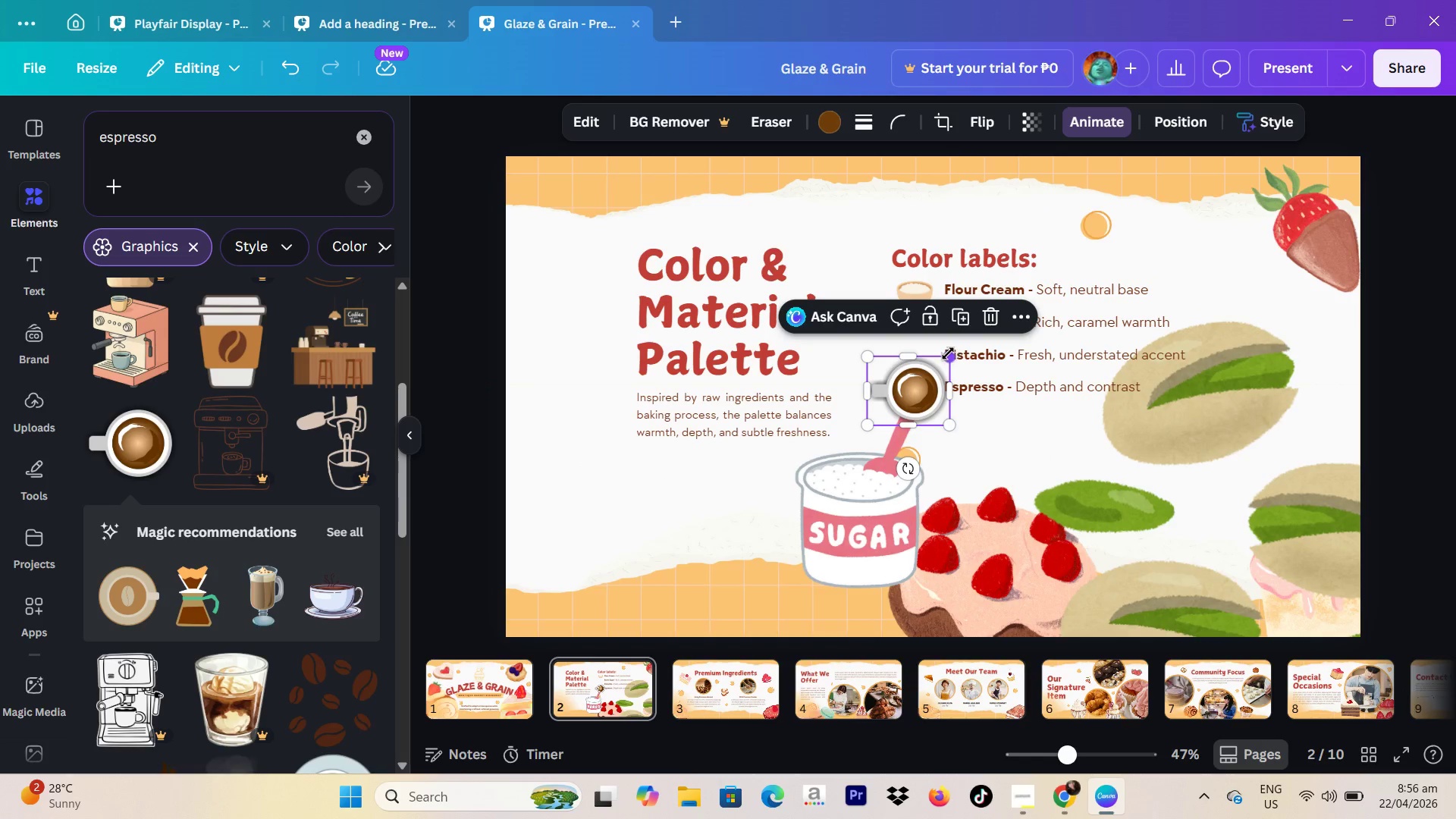 
left_click_drag(start_coordinate=[948, 353], to_coordinate=[916, 381])
 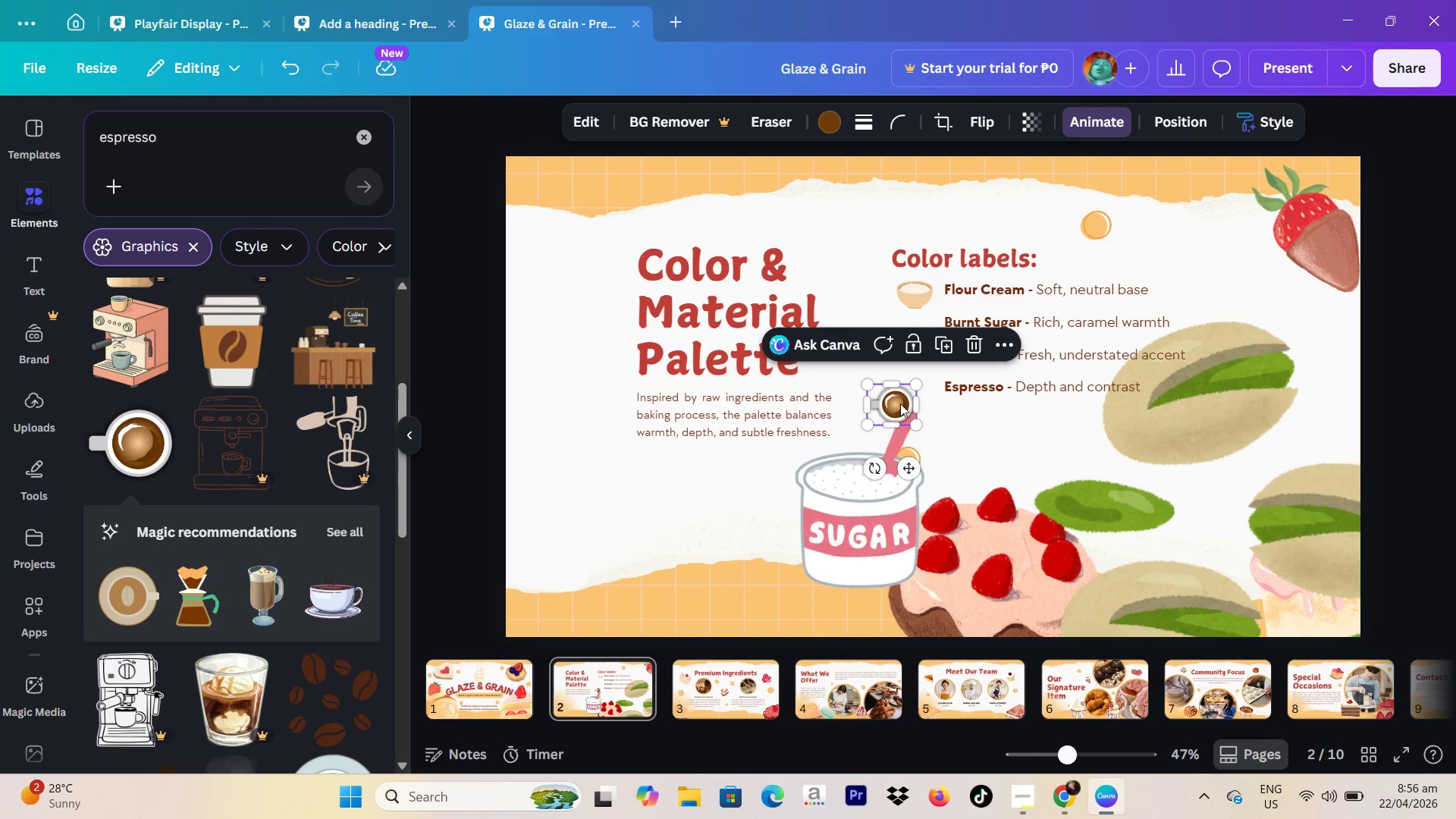 
left_click_drag(start_coordinate=[900, 403], to_coordinate=[923, 390])
 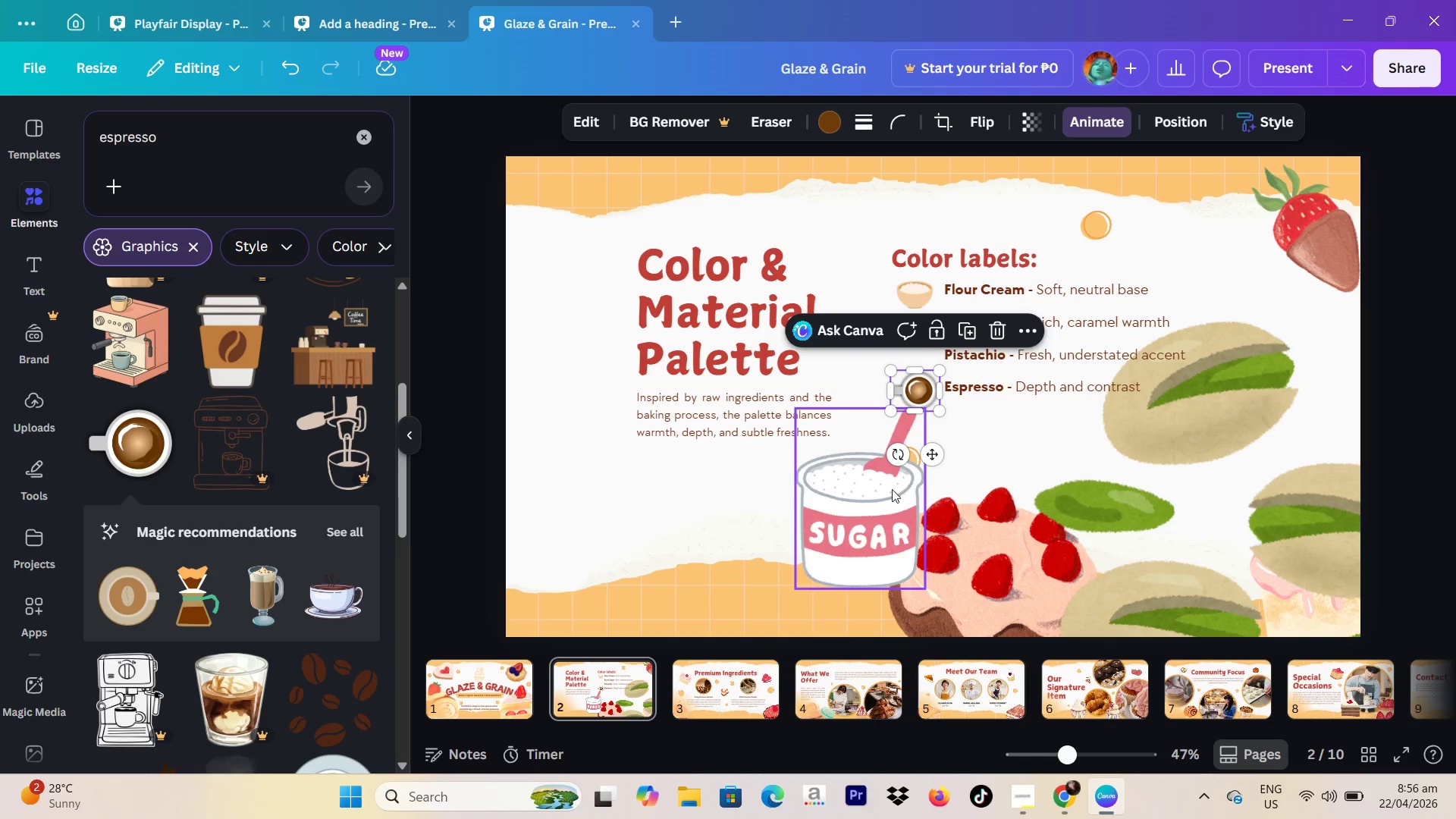 
left_click_drag(start_coordinate=[890, 491], to_coordinate=[899, 387])
 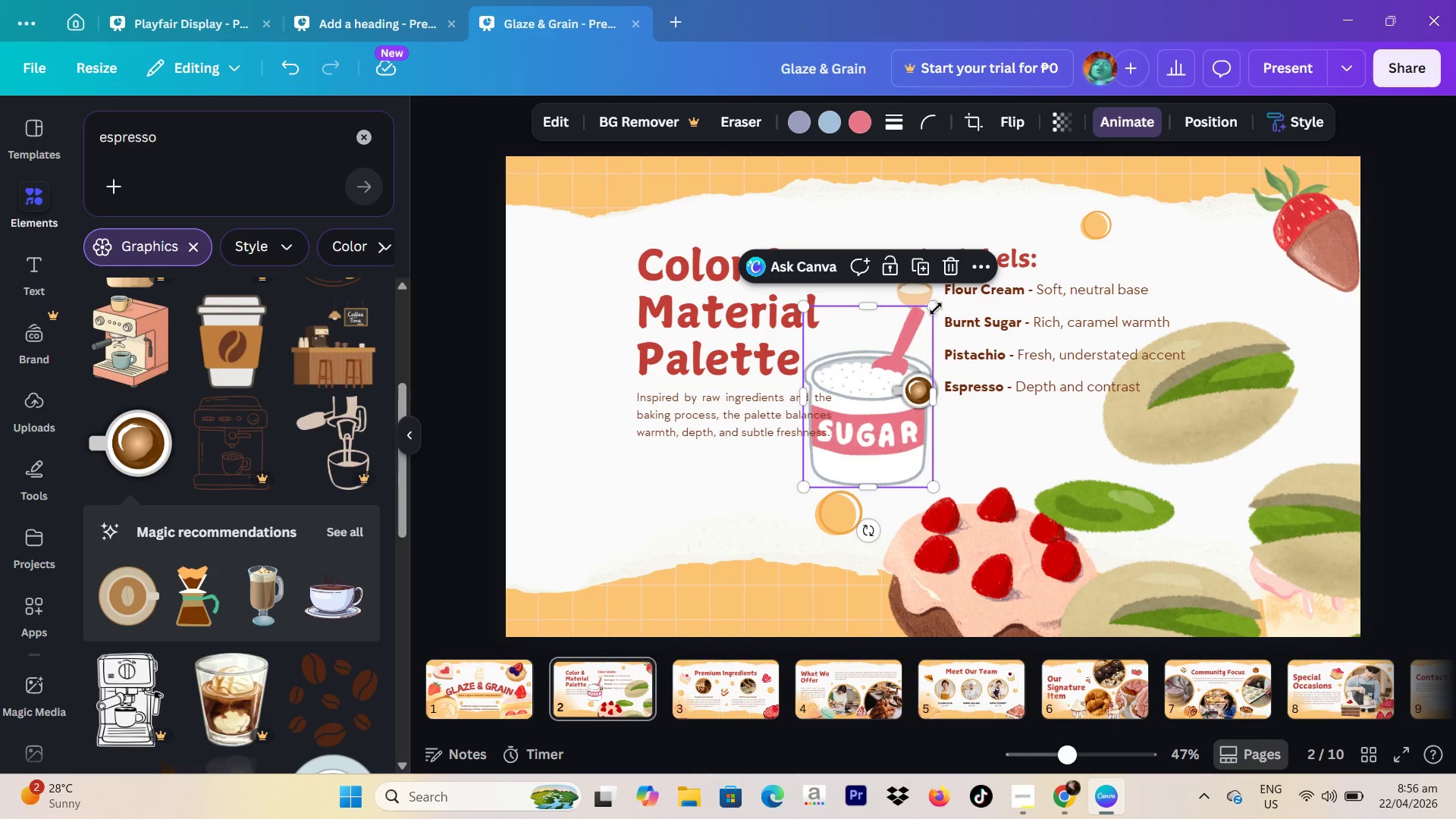 
left_click_drag(start_coordinate=[936, 309], to_coordinate=[853, 451])
 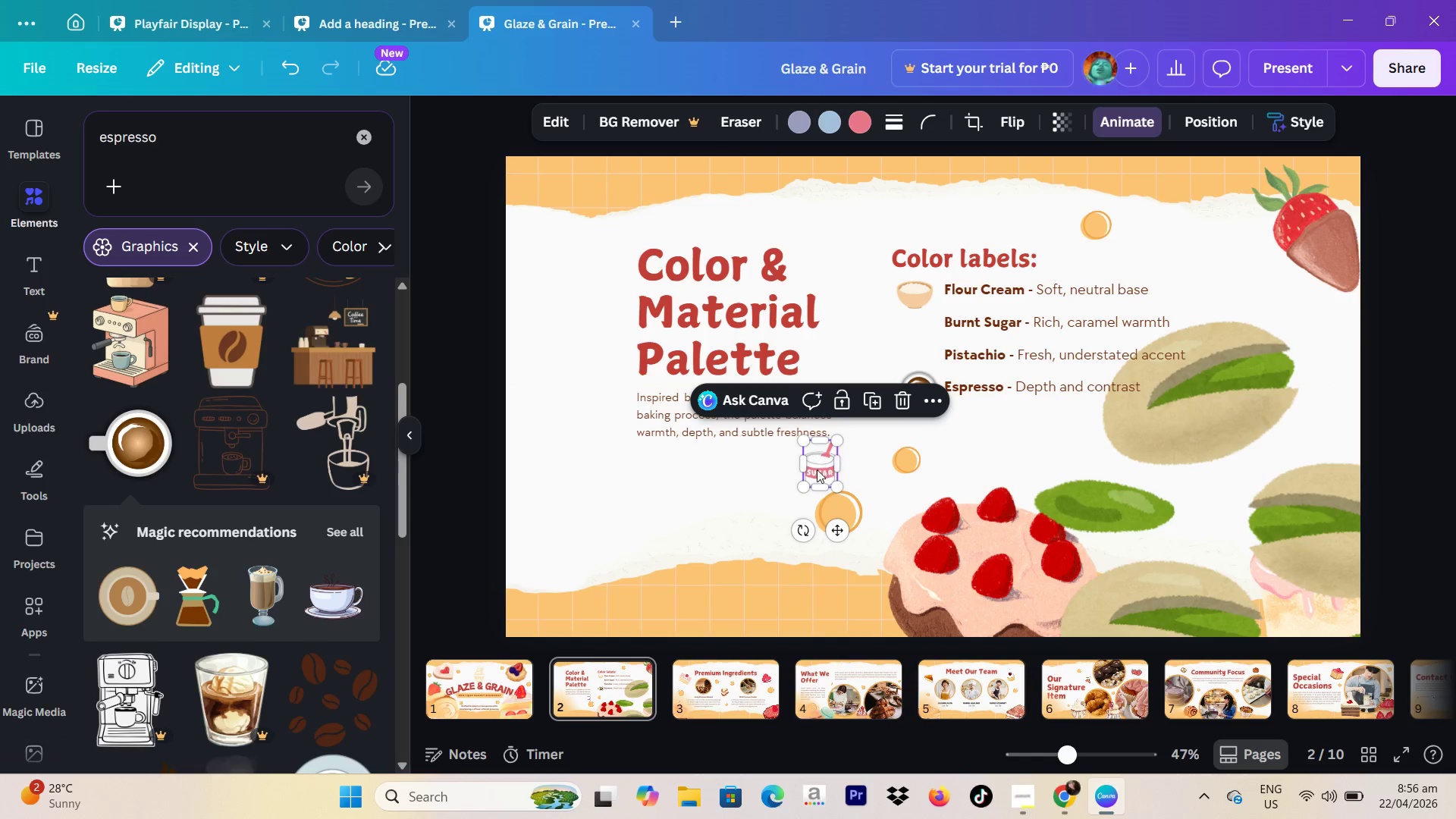 
left_click_drag(start_coordinate=[817, 469], to_coordinate=[912, 334])
 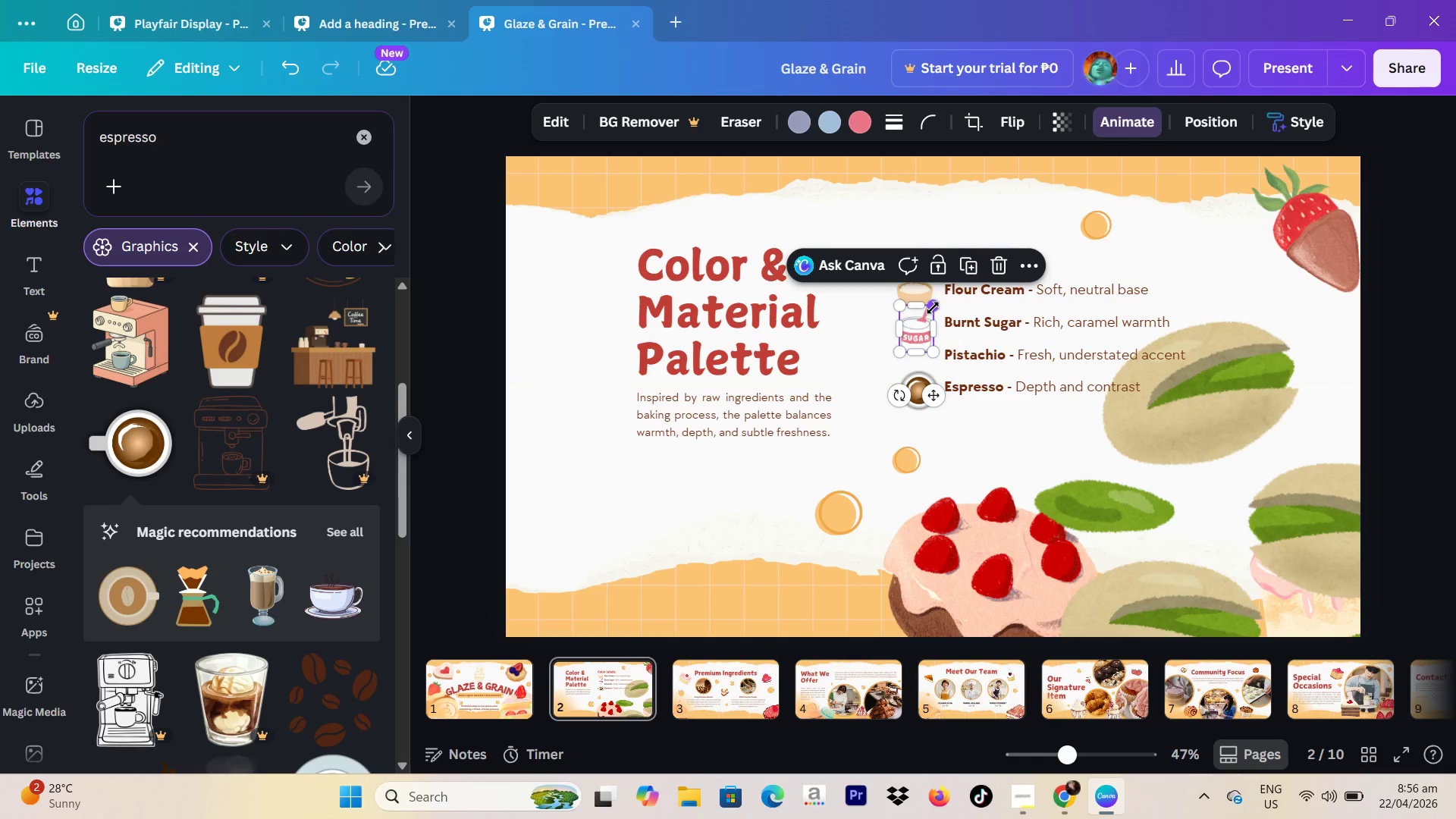 
left_click_drag(start_coordinate=[933, 308], to_coordinate=[924, 318])
 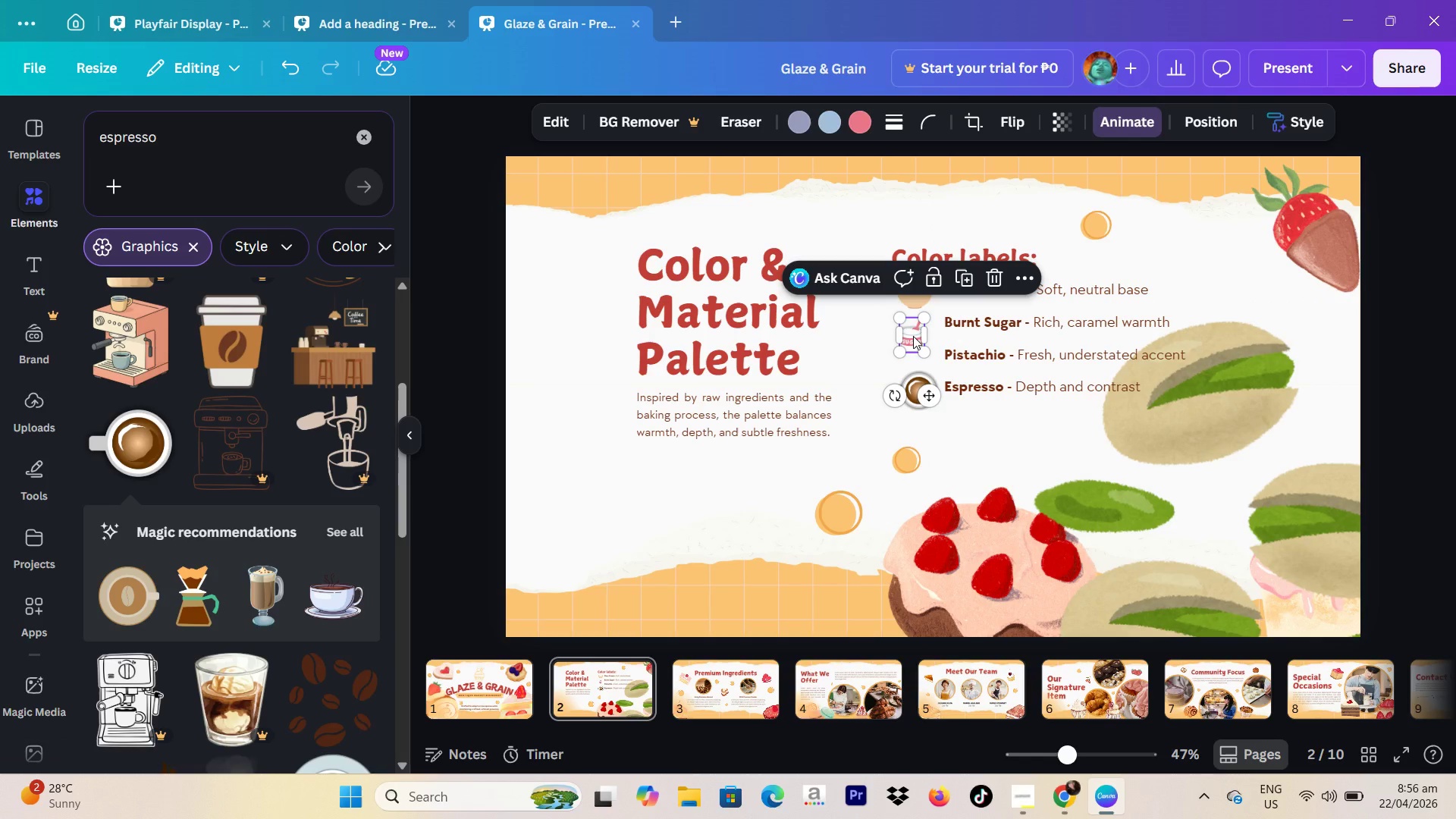 
left_click_drag(start_coordinate=[913, 336], to_coordinate=[1247, 304])
 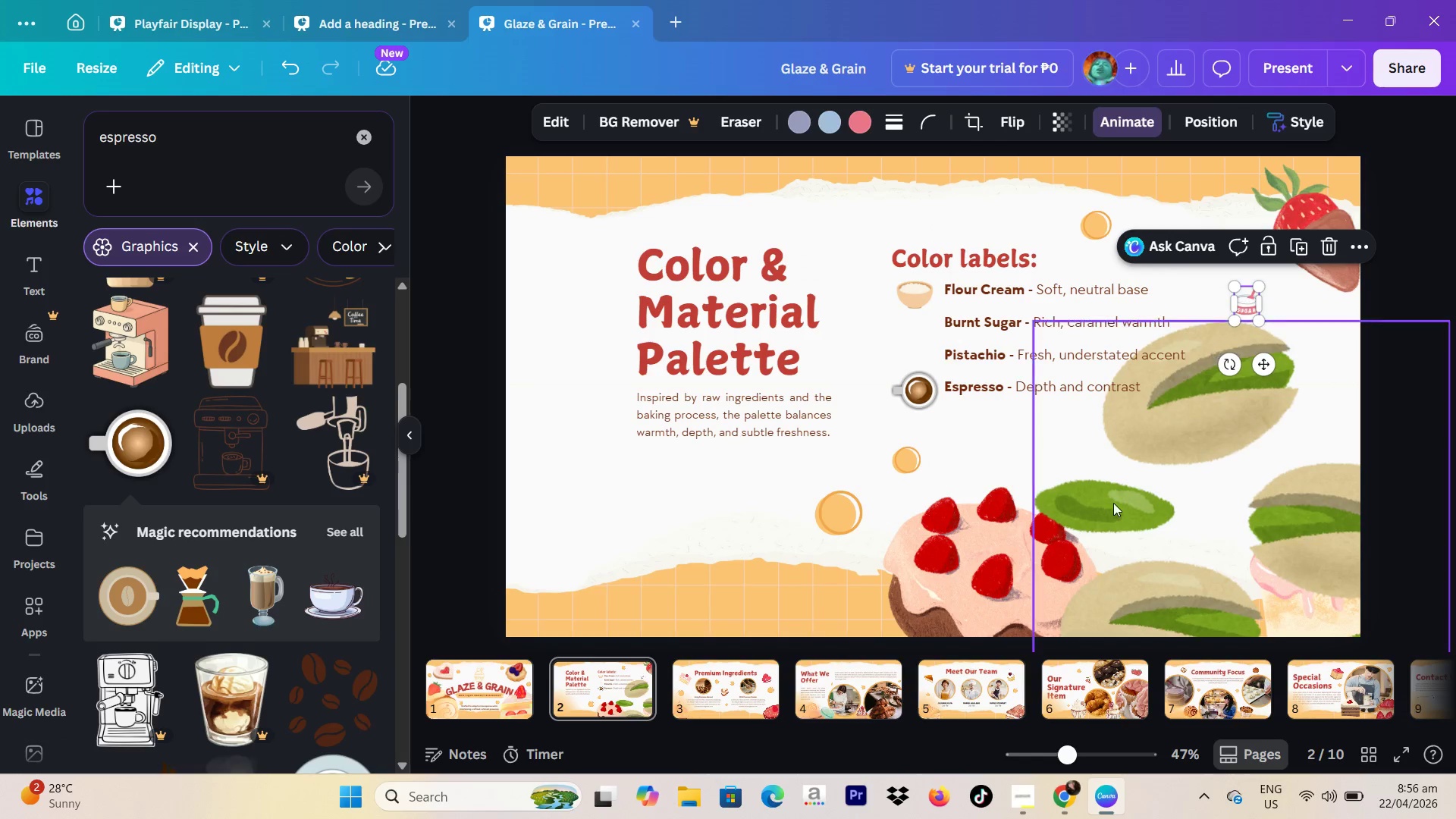 
left_click([1113, 503])
 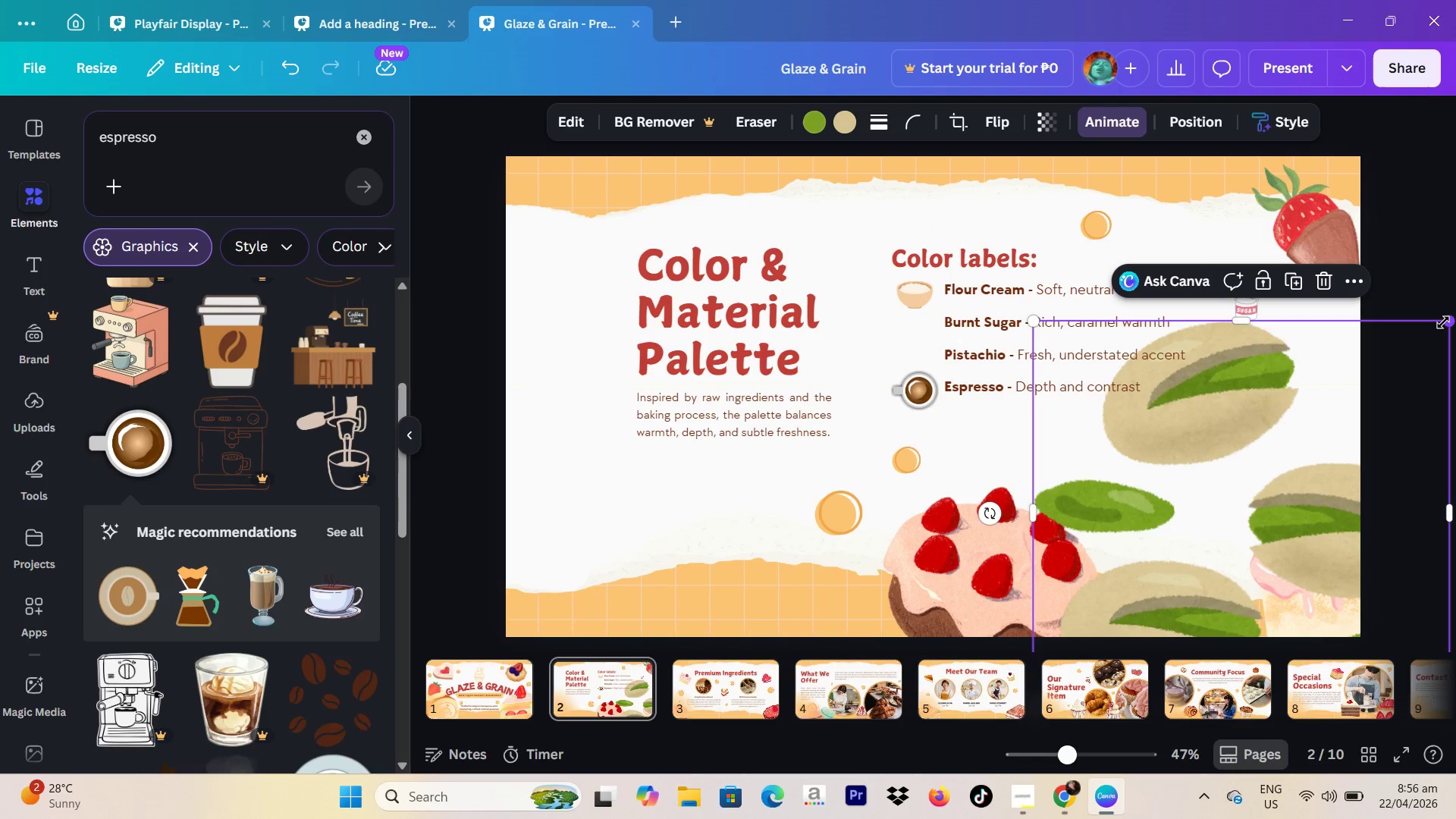 
left_click_drag(start_coordinate=[1453, 322], to_coordinate=[1217, 436])
 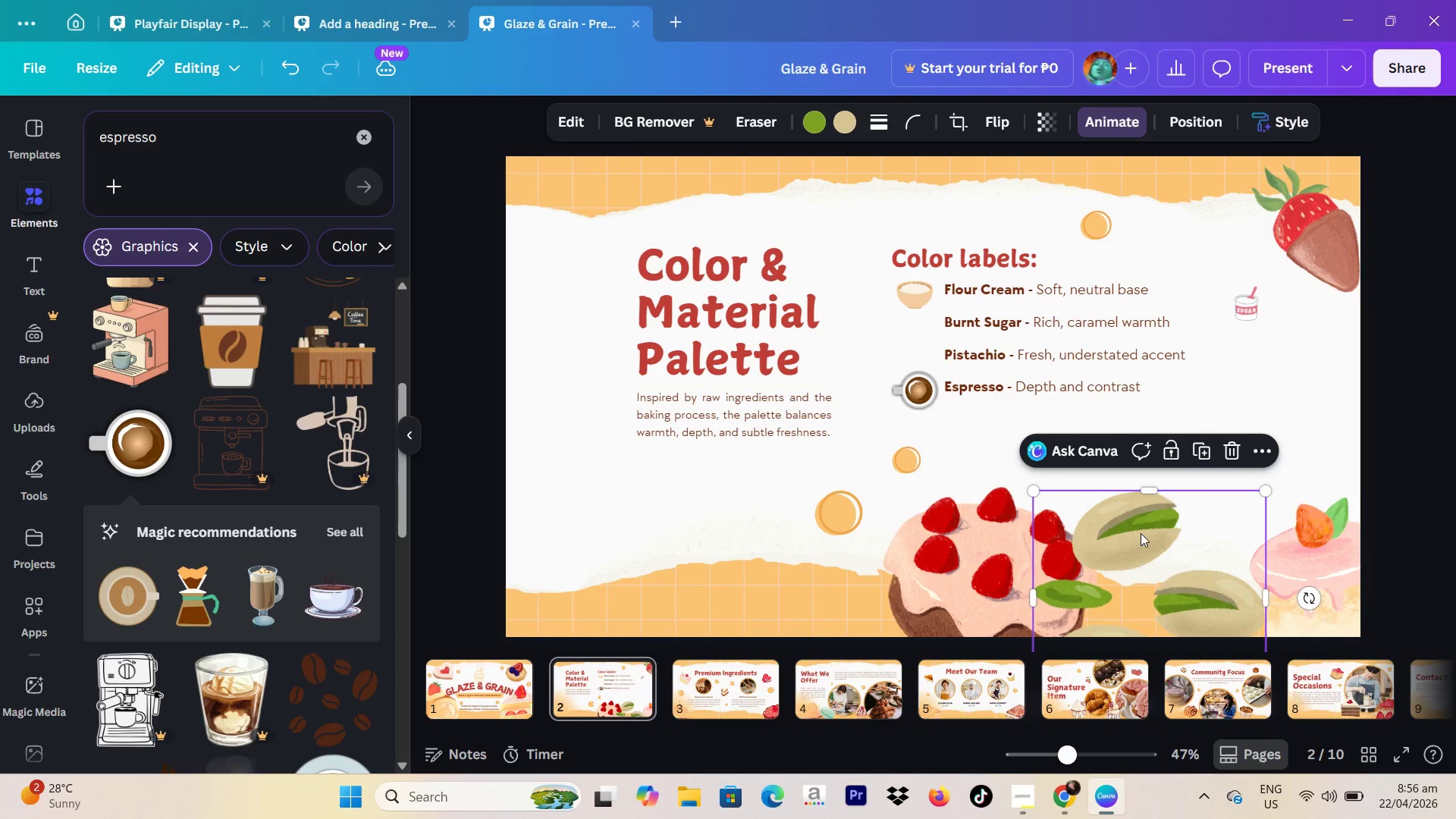 
left_click_drag(start_coordinate=[1135, 541], to_coordinate=[1222, 355])
 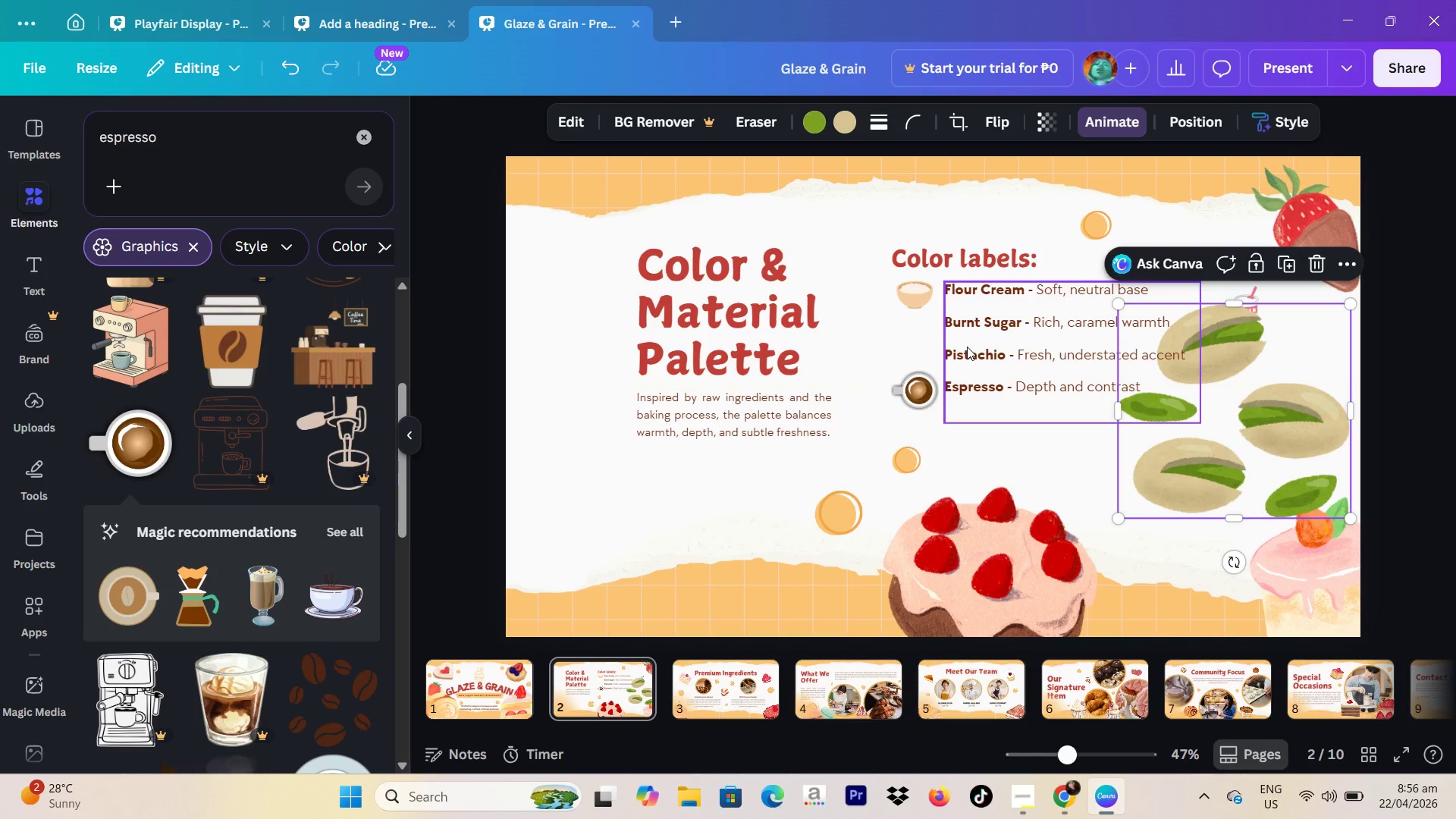 
wait(10.12)
 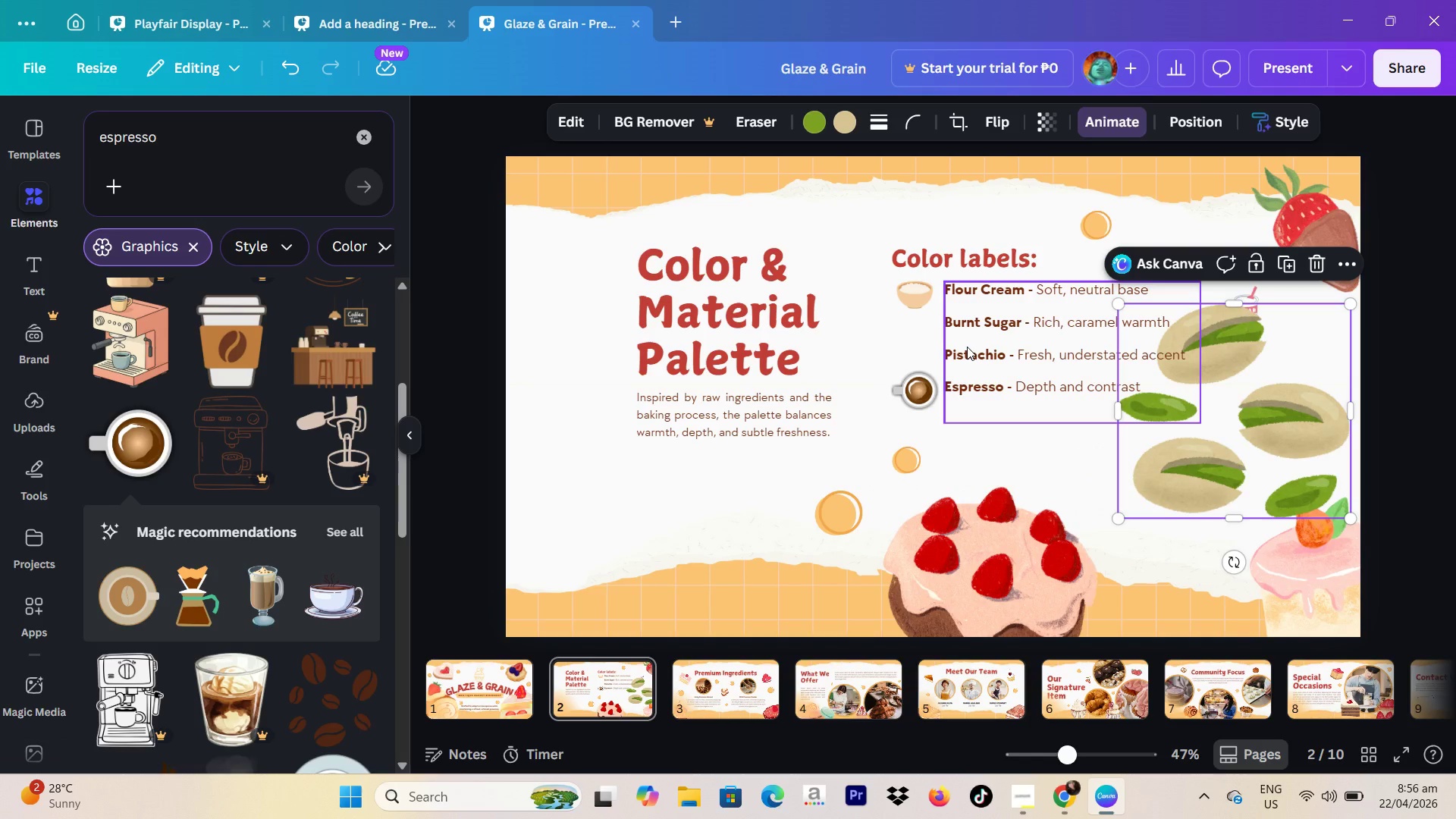 
left_click([759, 415])
 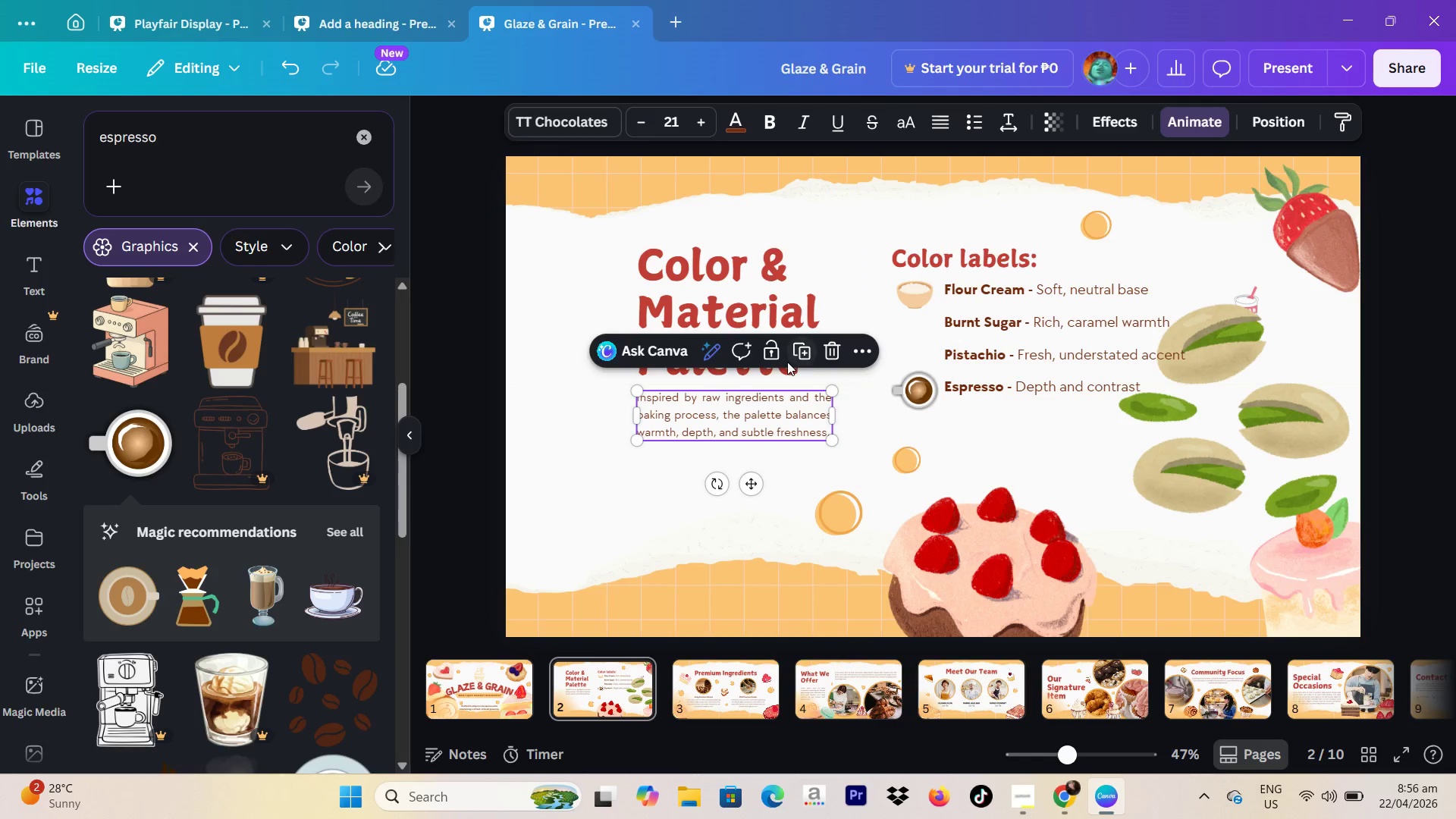 
left_click([798, 356])
 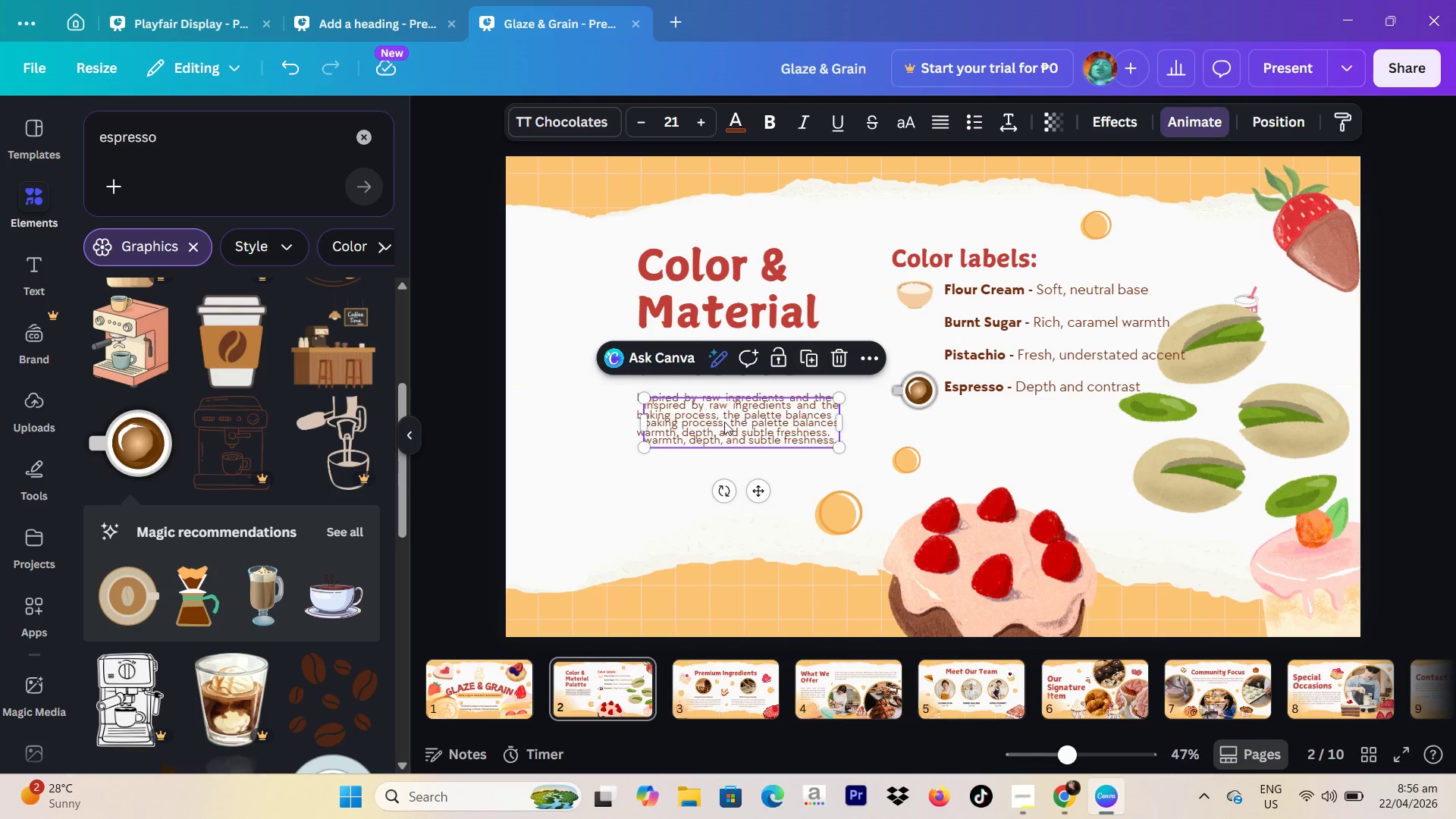 
left_click_drag(start_coordinate=[724, 422], to_coordinate=[728, 475])
 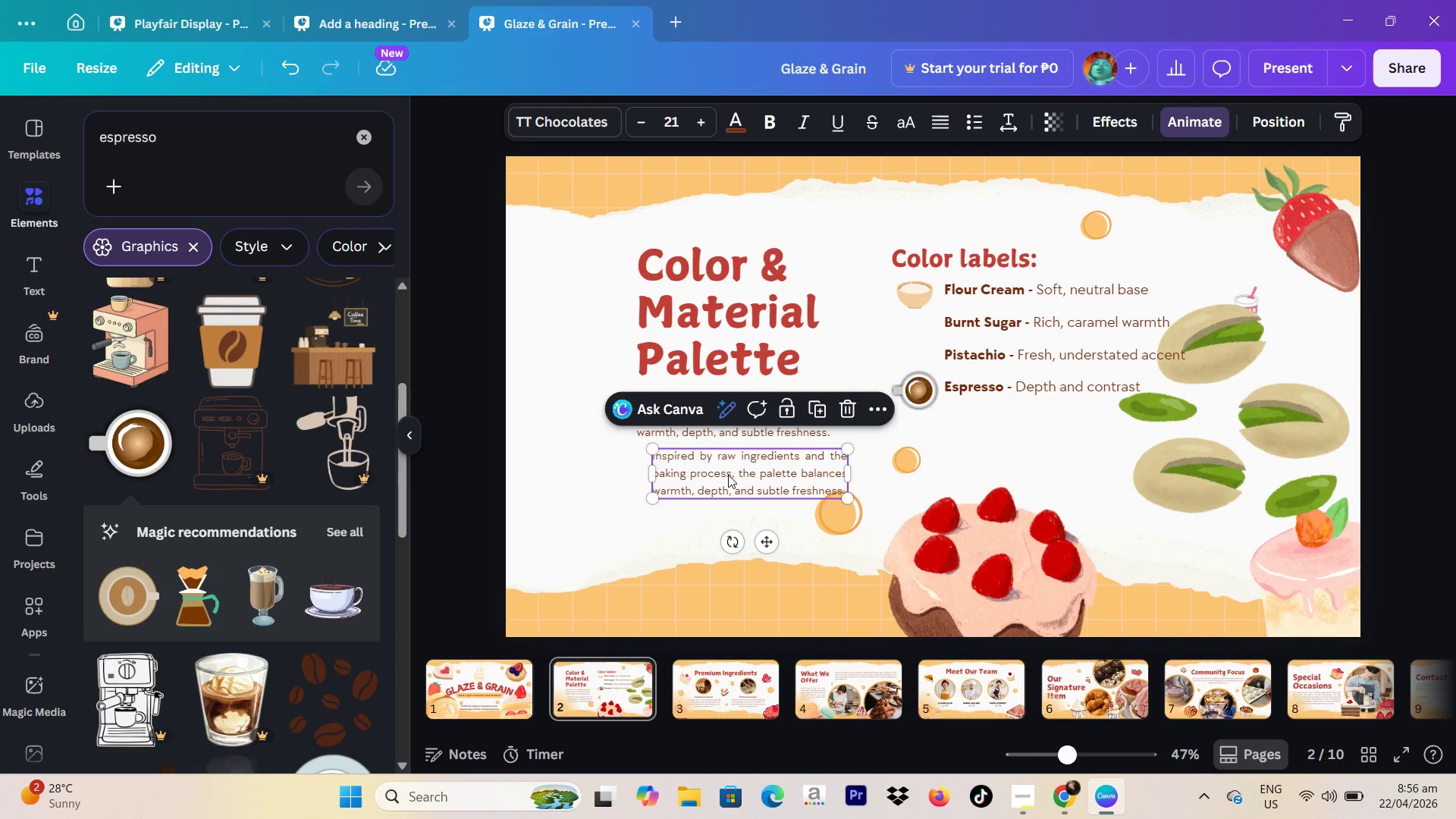 
double_click([728, 475])
 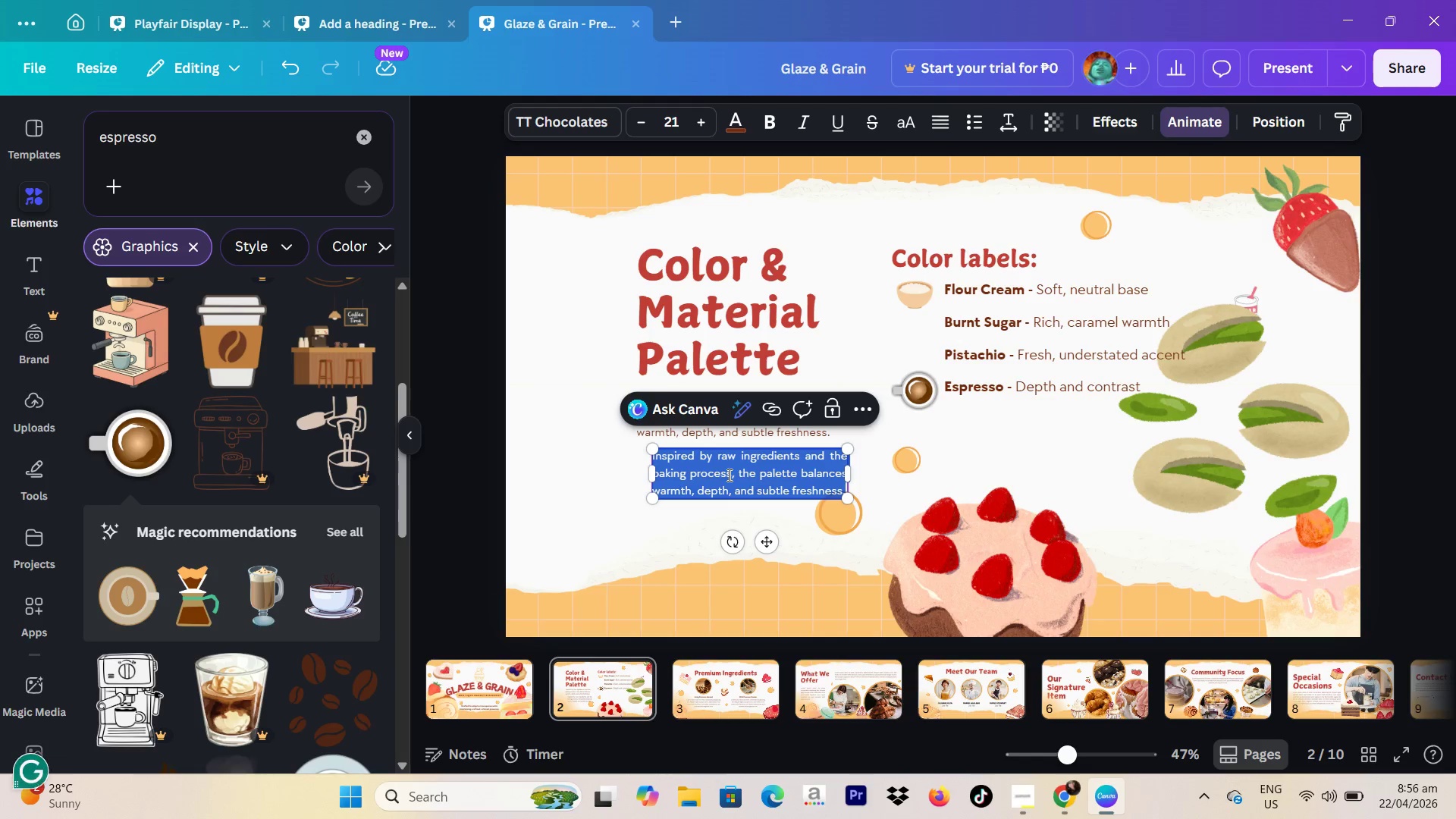 
type(Designed for both digital and physical applications across packaging and space)
 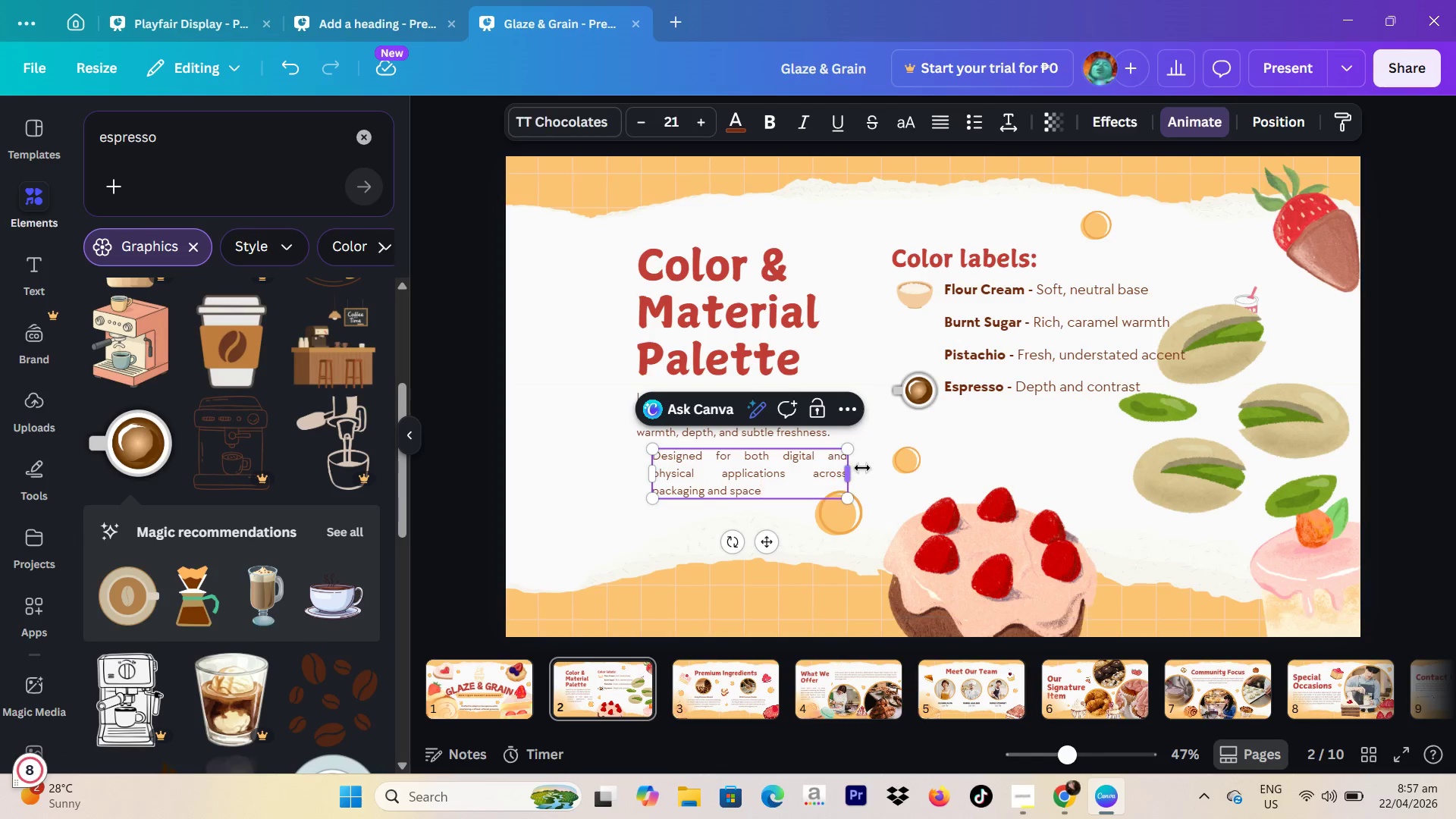 
left_click_drag(start_coordinate=[858, 472], to_coordinate=[814, 479])
 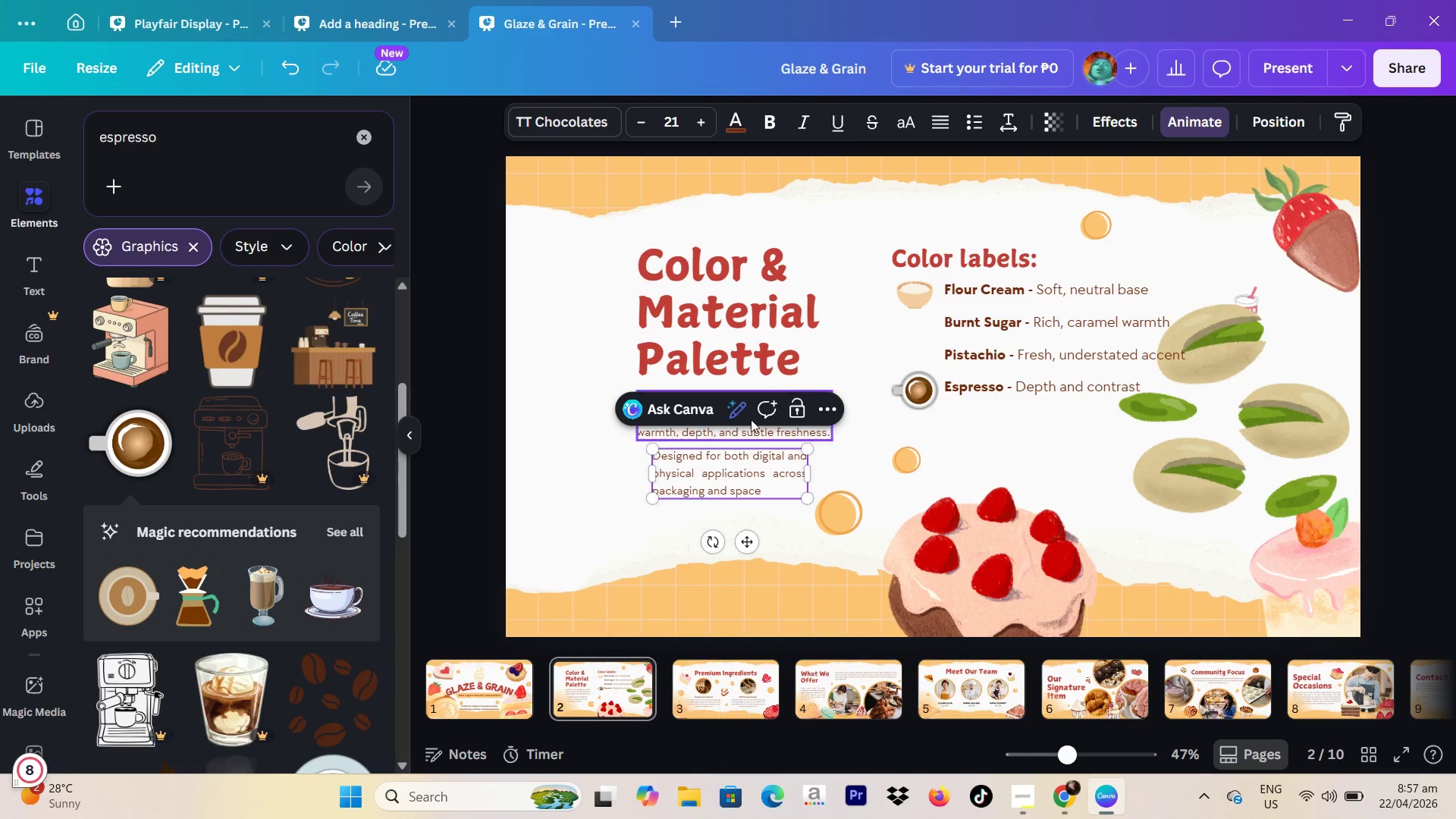 
left_click([718, 441])
 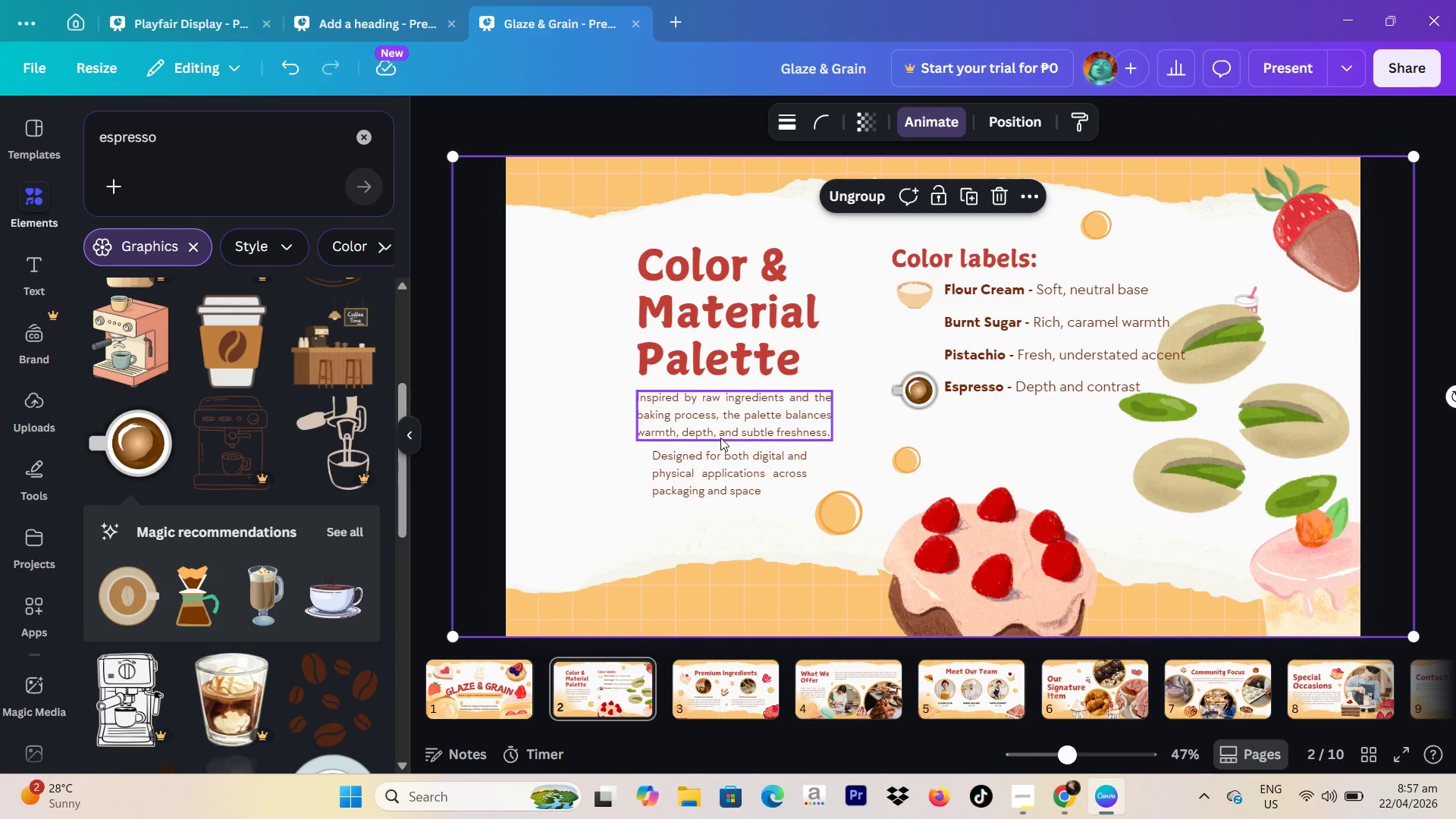 
left_click([720, 438])
 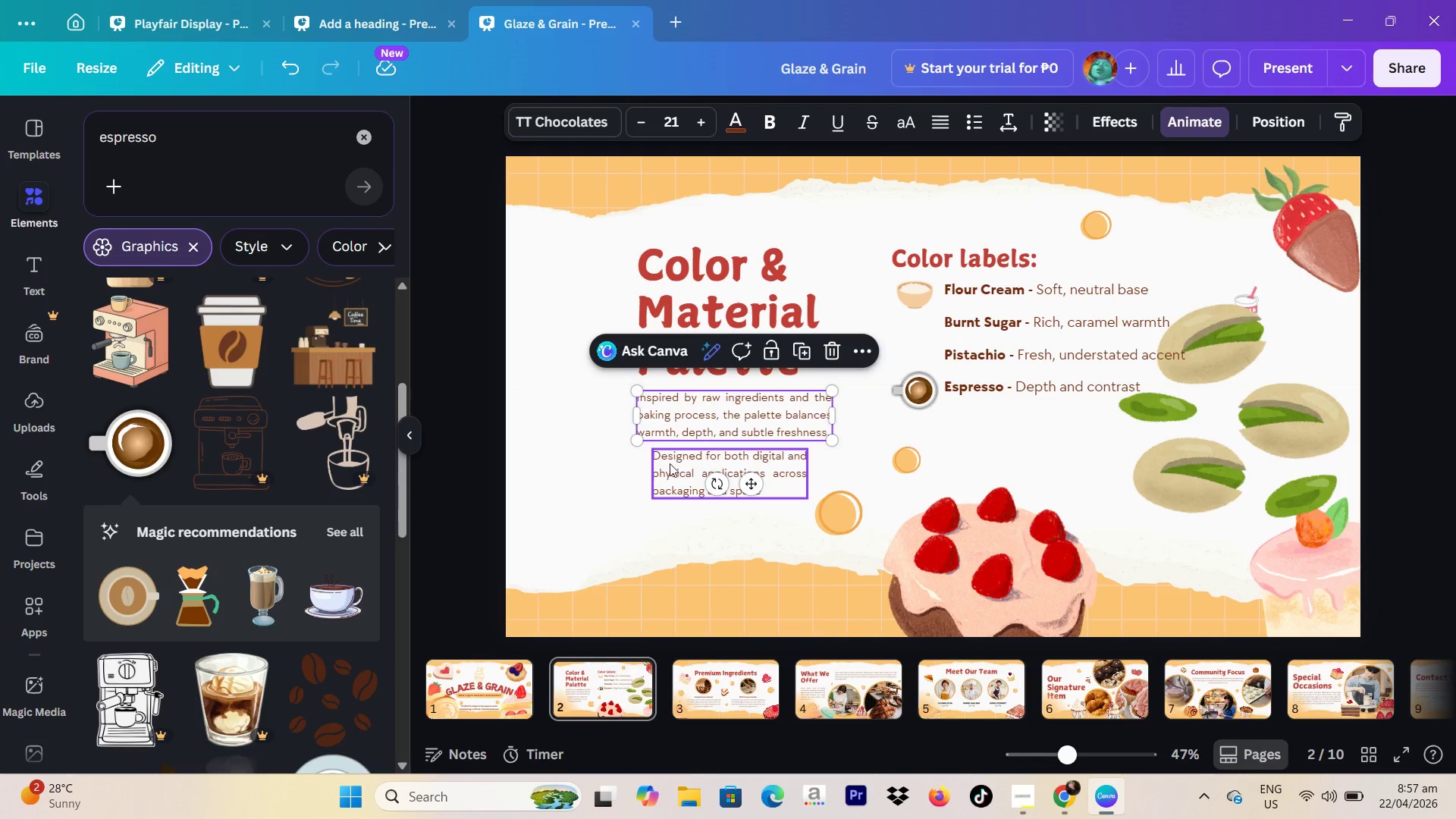 
left_click([670, 463])
 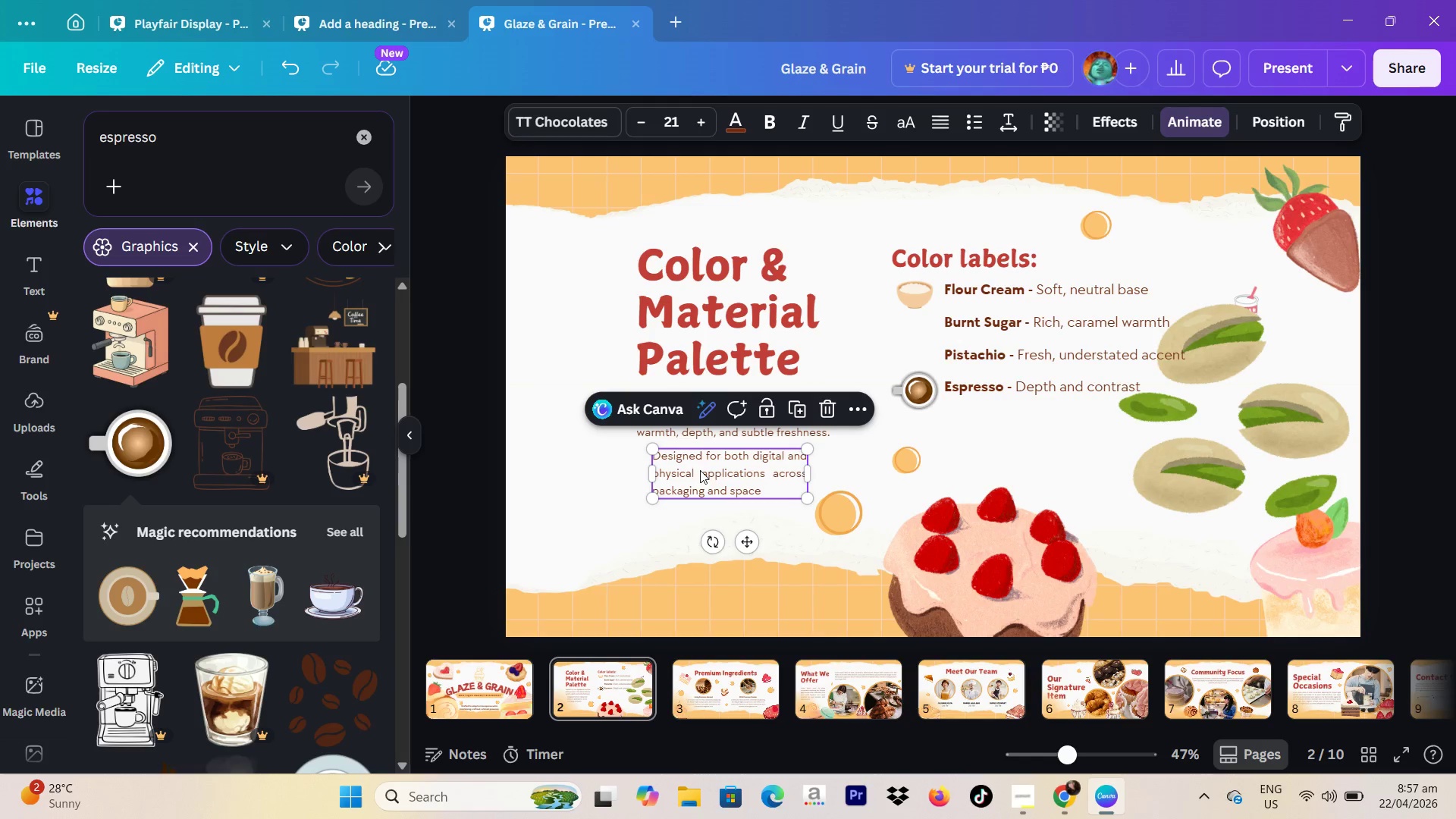 
left_click_drag(start_coordinate=[705, 471], to_coordinate=[994, 457])
 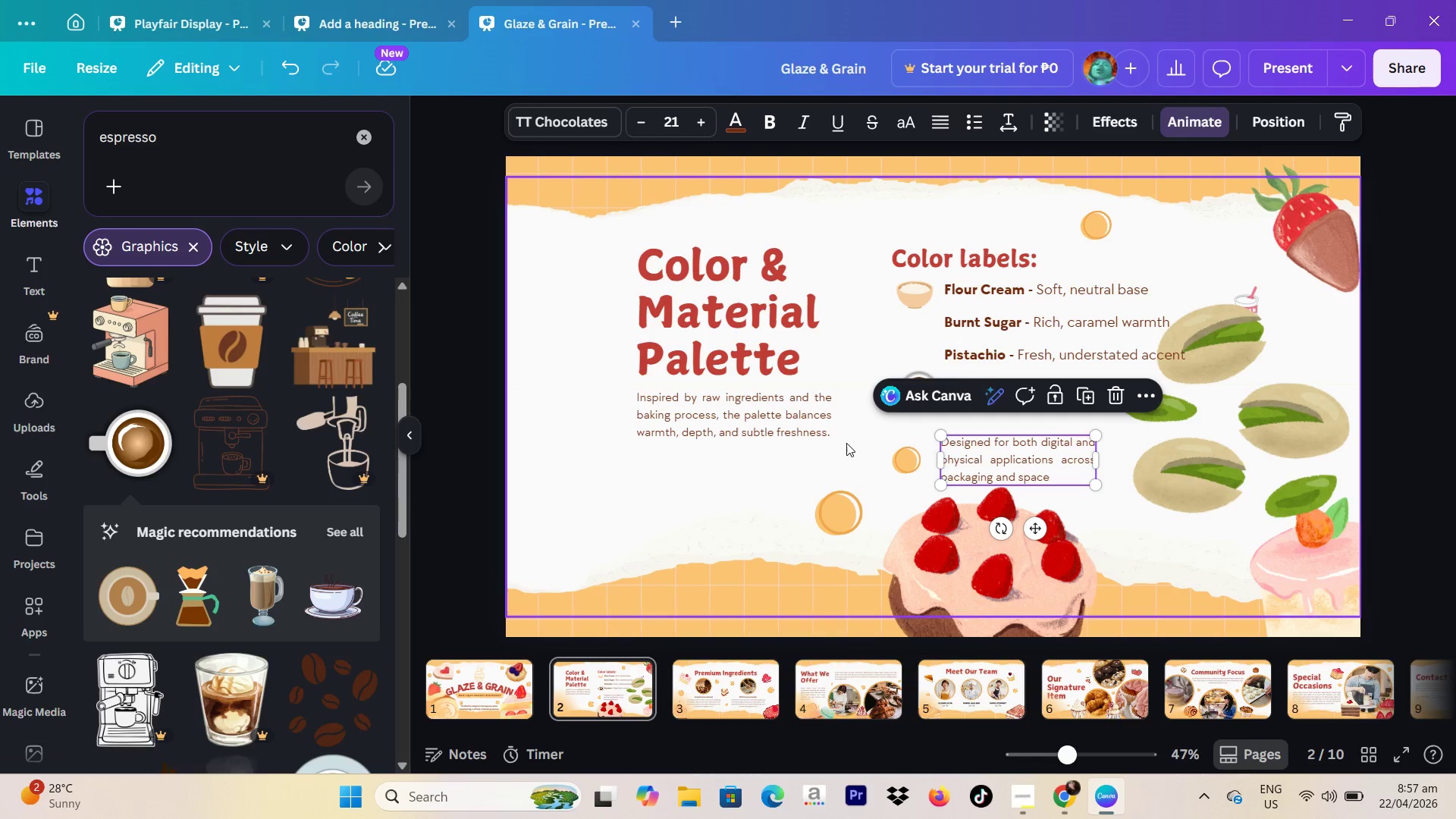 
left_click_drag(start_coordinate=[704, 412], to_coordinate=[703, 422])
 